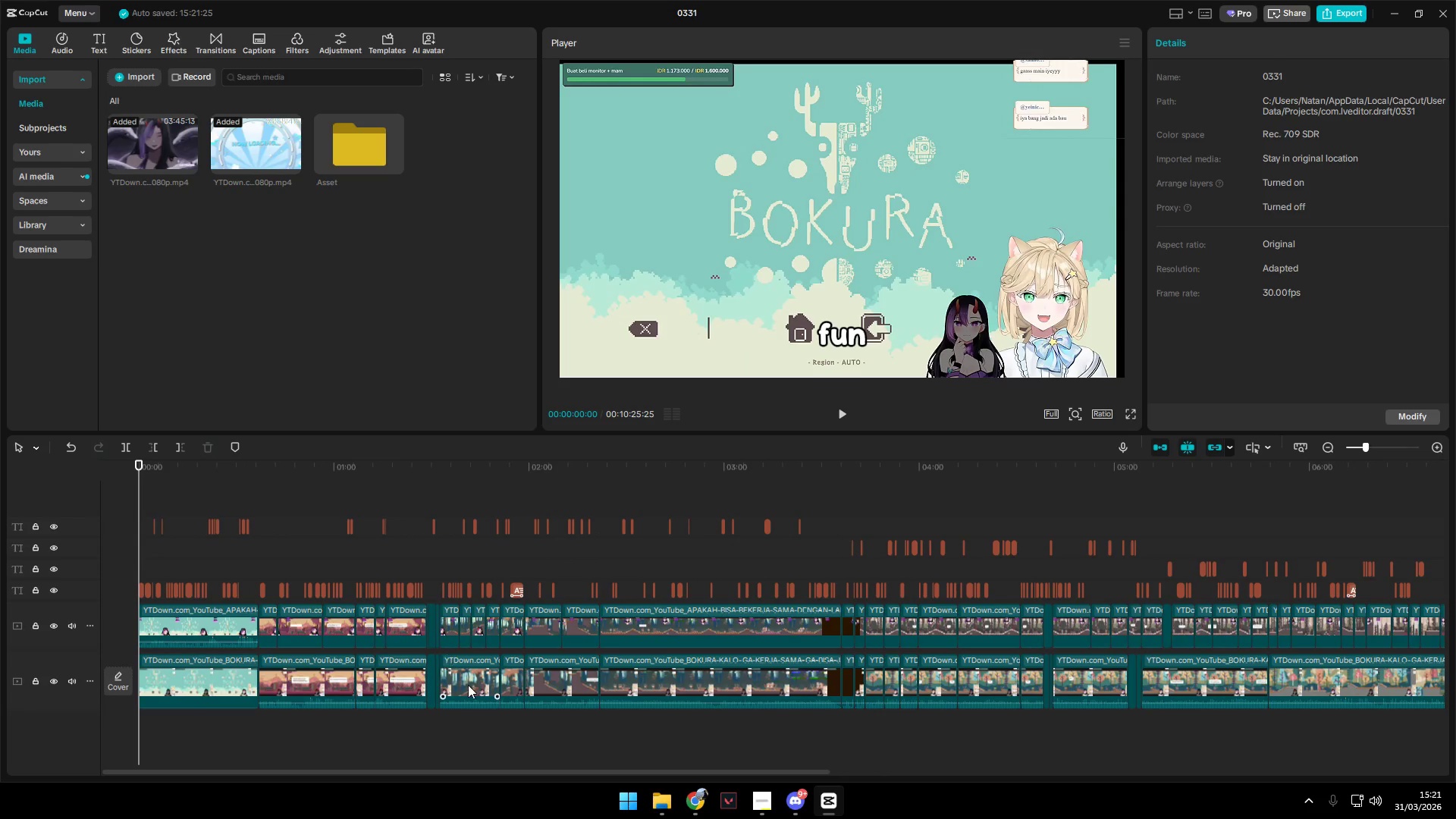 
hold_key(key=ControlLeft, duration=1.19)
scroll: coordinate [466, 686], scroll_direction: down, amount: 3.0
 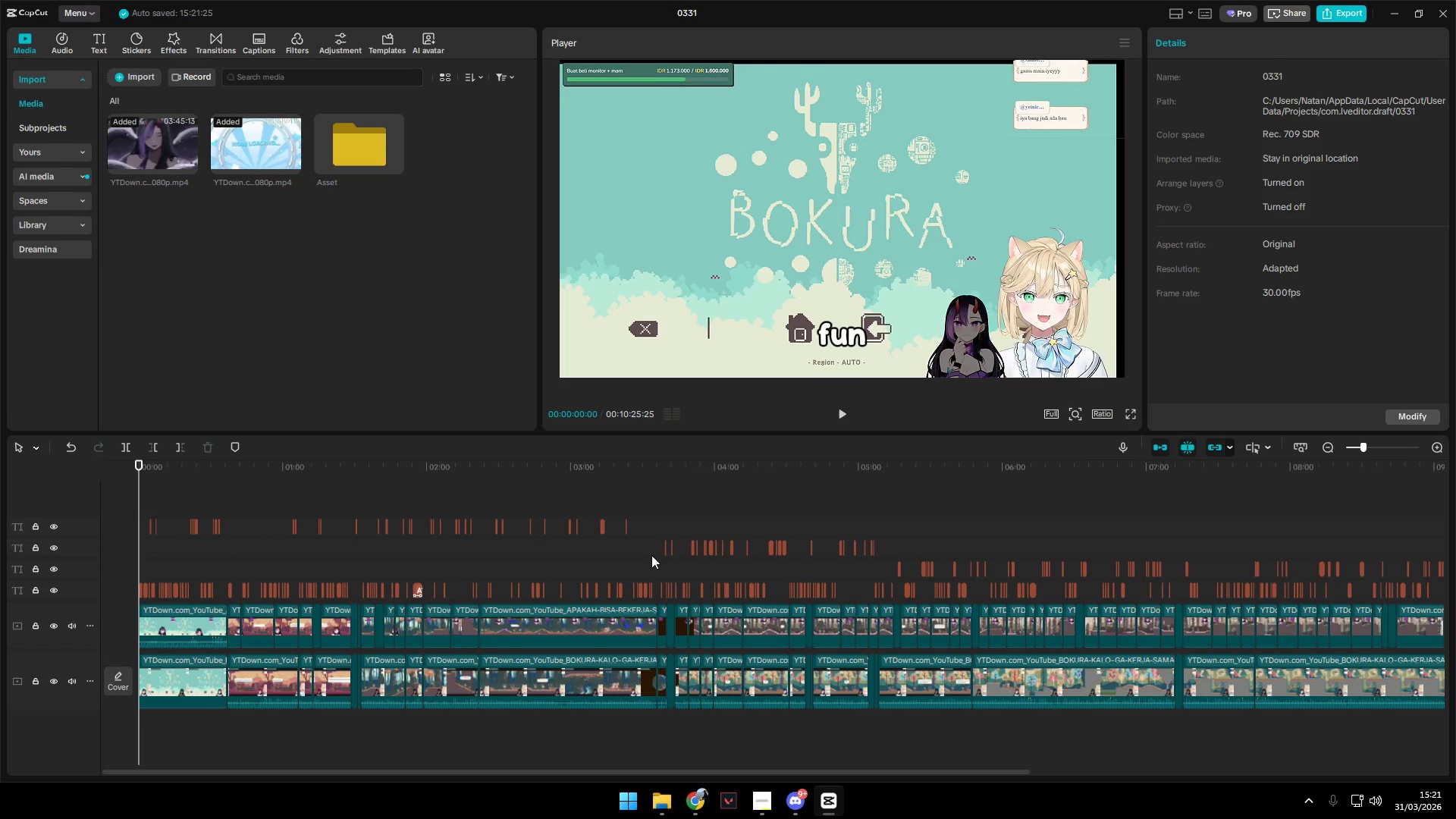 
left_click_drag(start_coordinate=[649, 548], to_coordinate=[899, 546])
 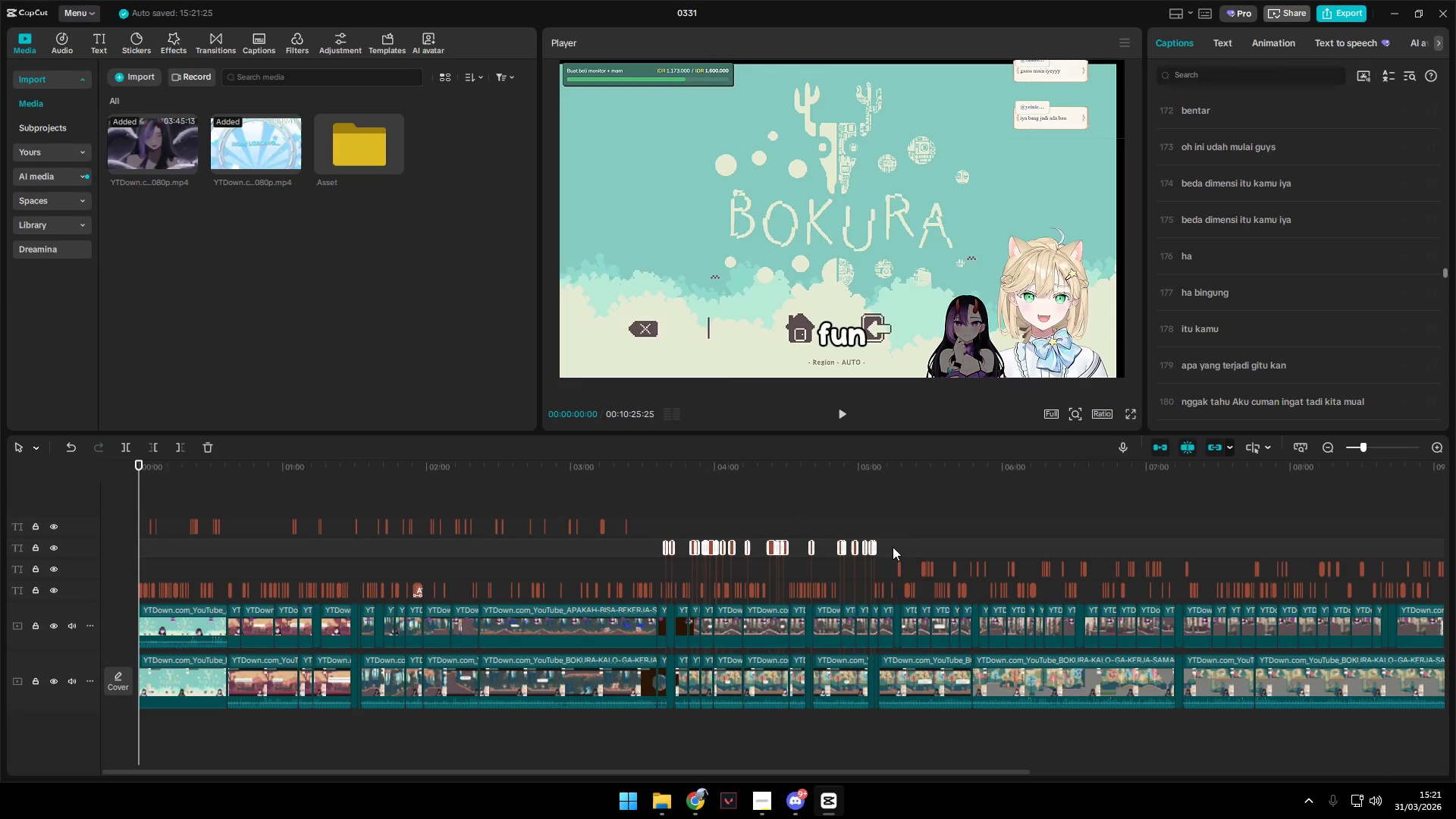 
hold_key(key=ControlLeft, duration=1.05)
scroll: coordinate [831, 568], scroll_direction: up, amount: 9.0
 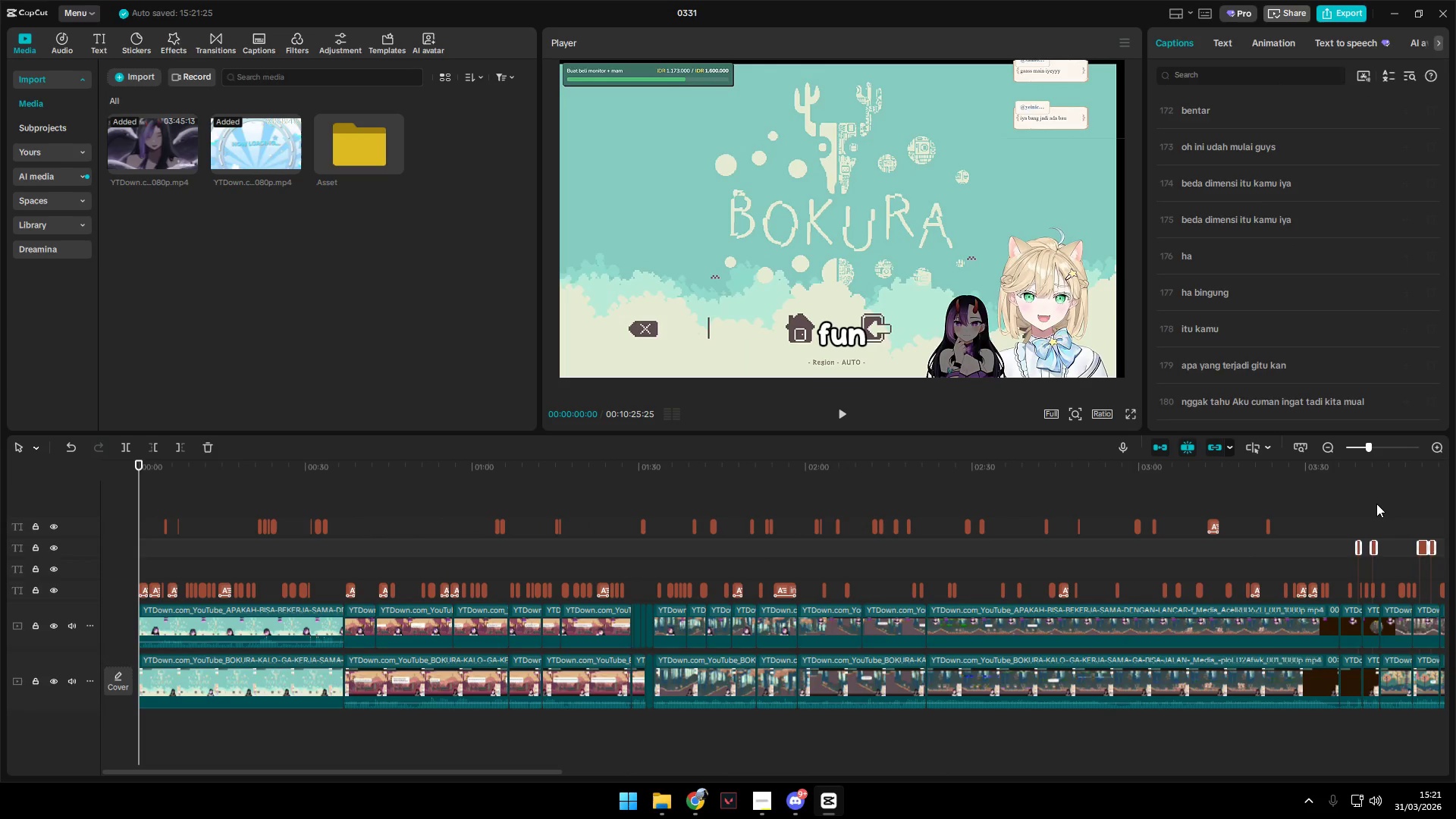 
hold_key(key=ControlLeft, duration=0.83)
 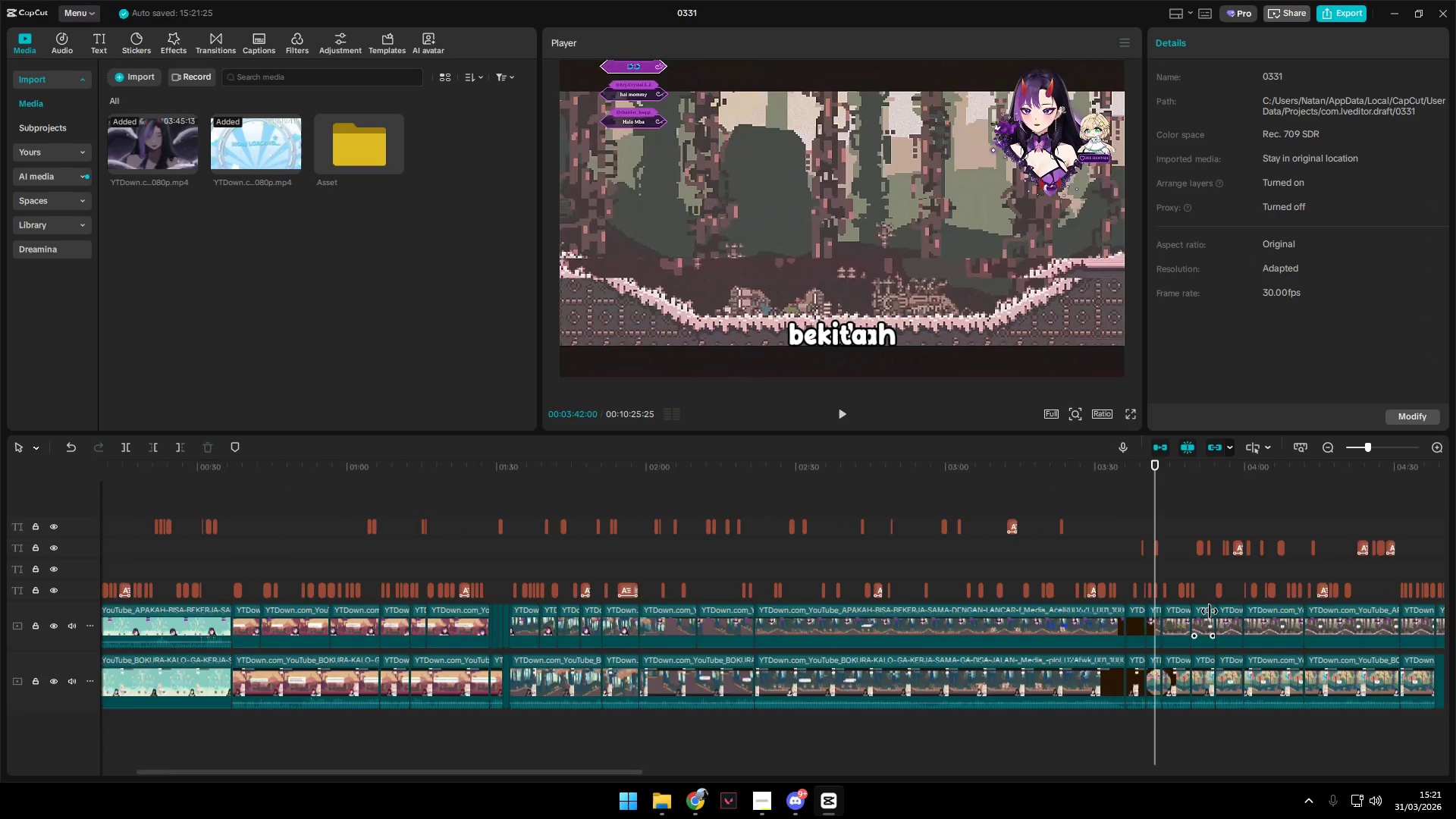 
hold_key(key=AltLeft, duration=1.3)
 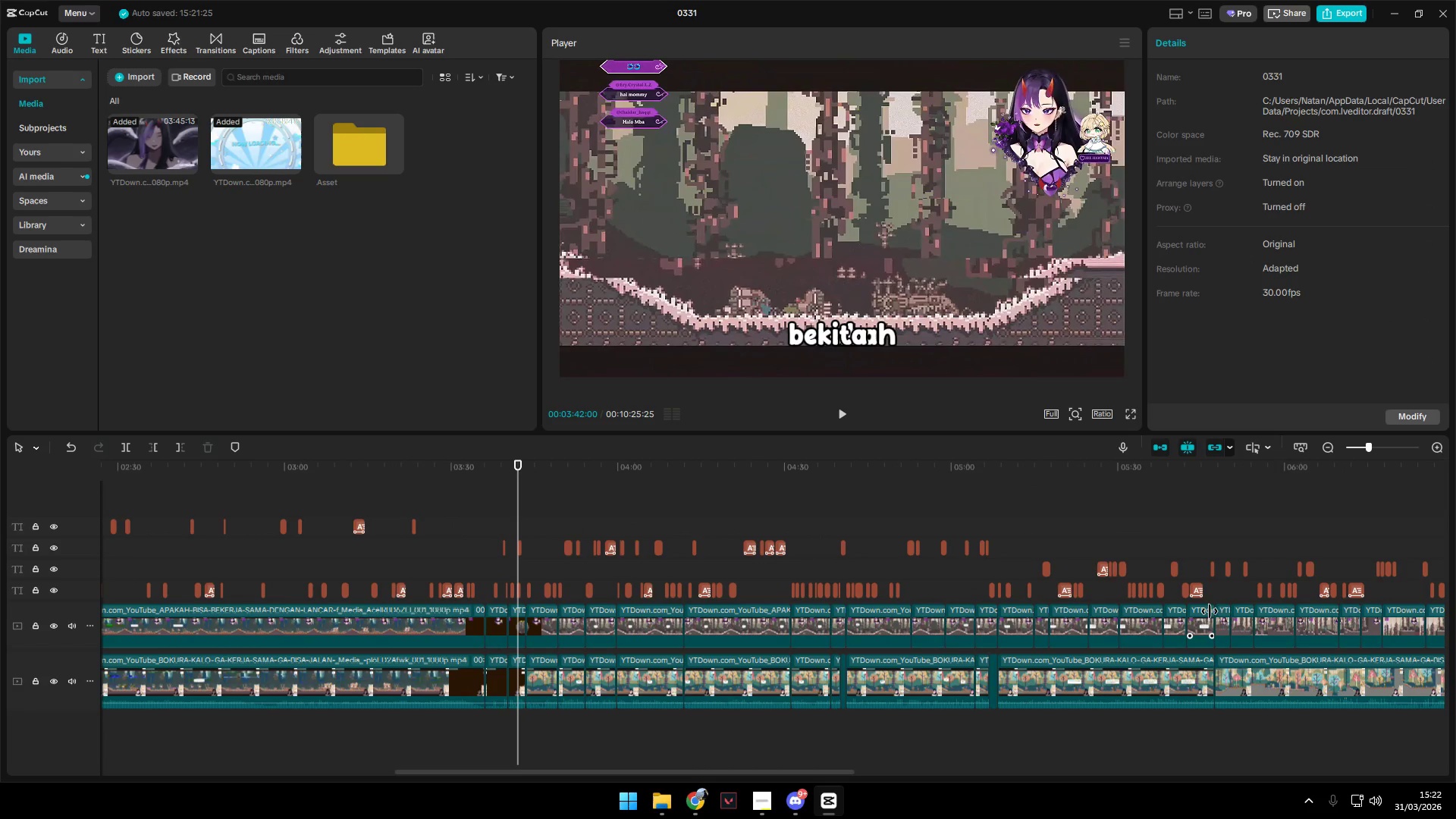 
scroll: coordinate [1210, 615], scroll_direction: none, amount: 0.0
 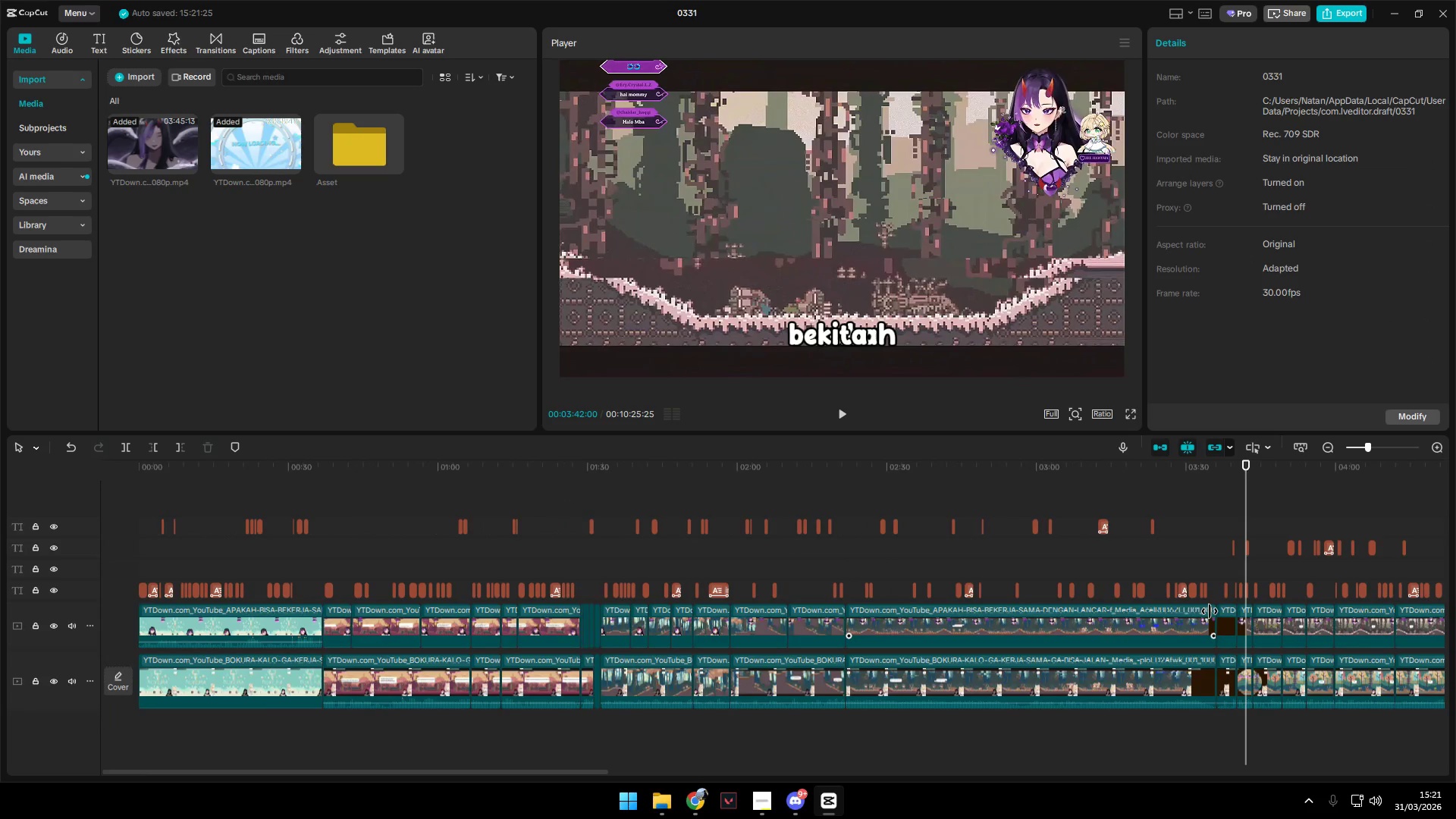 
hold_key(key=AltLeft, duration=9.47)
 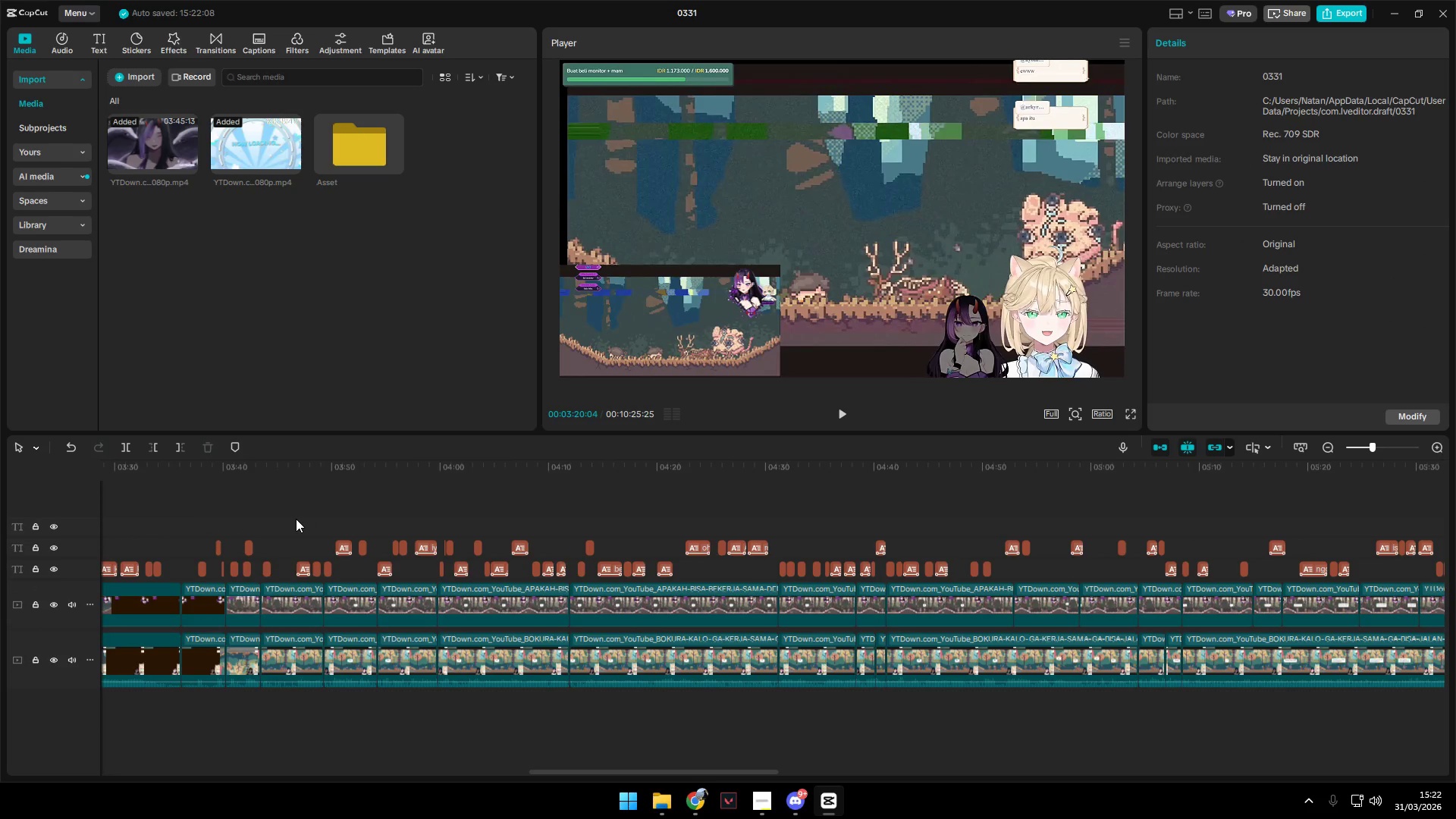 
hold_key(key=ControlLeft, duration=0.62)
 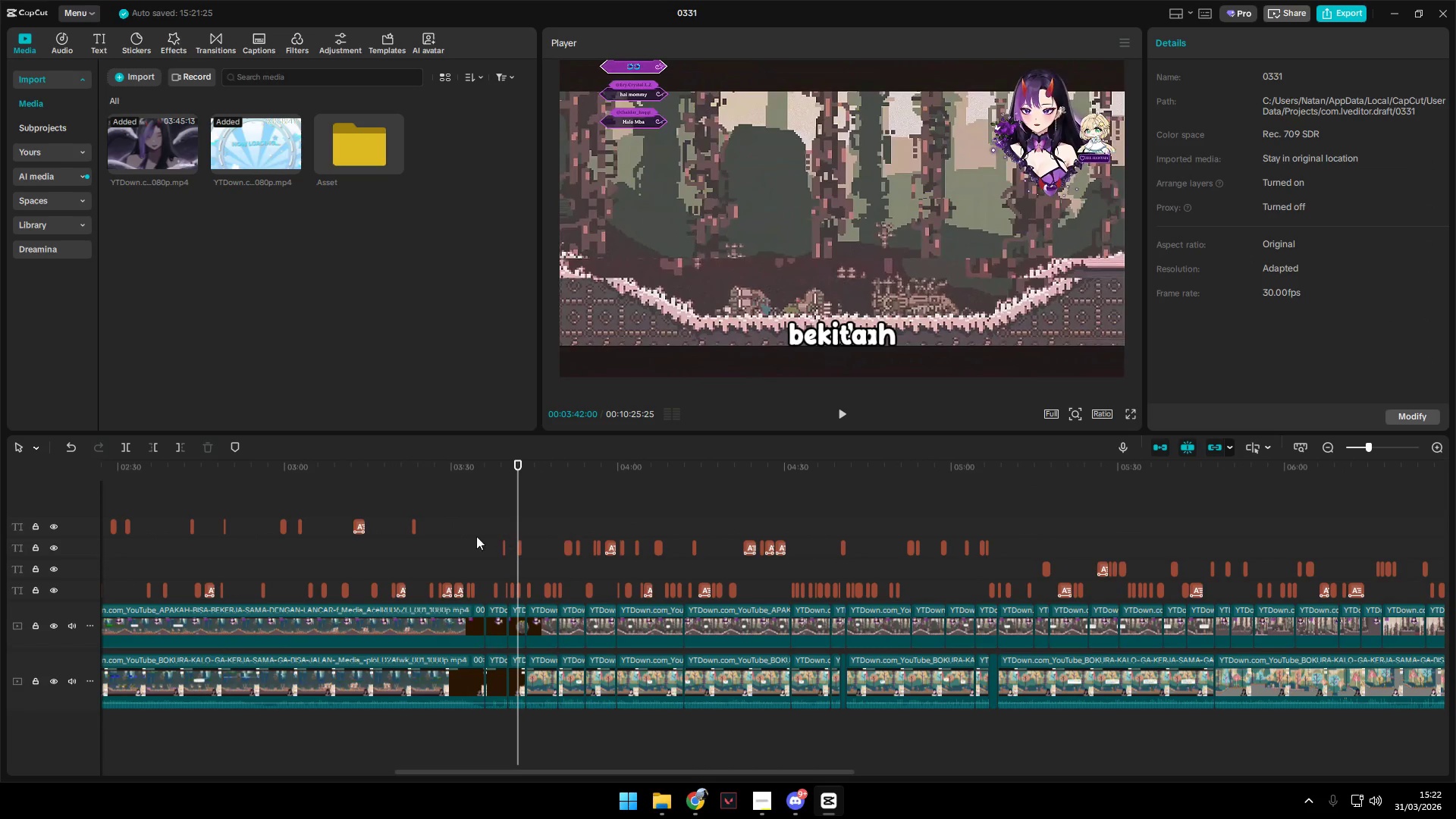 
scroll: coordinate [1210, 611], scroll_direction: down, amount: 8.0
 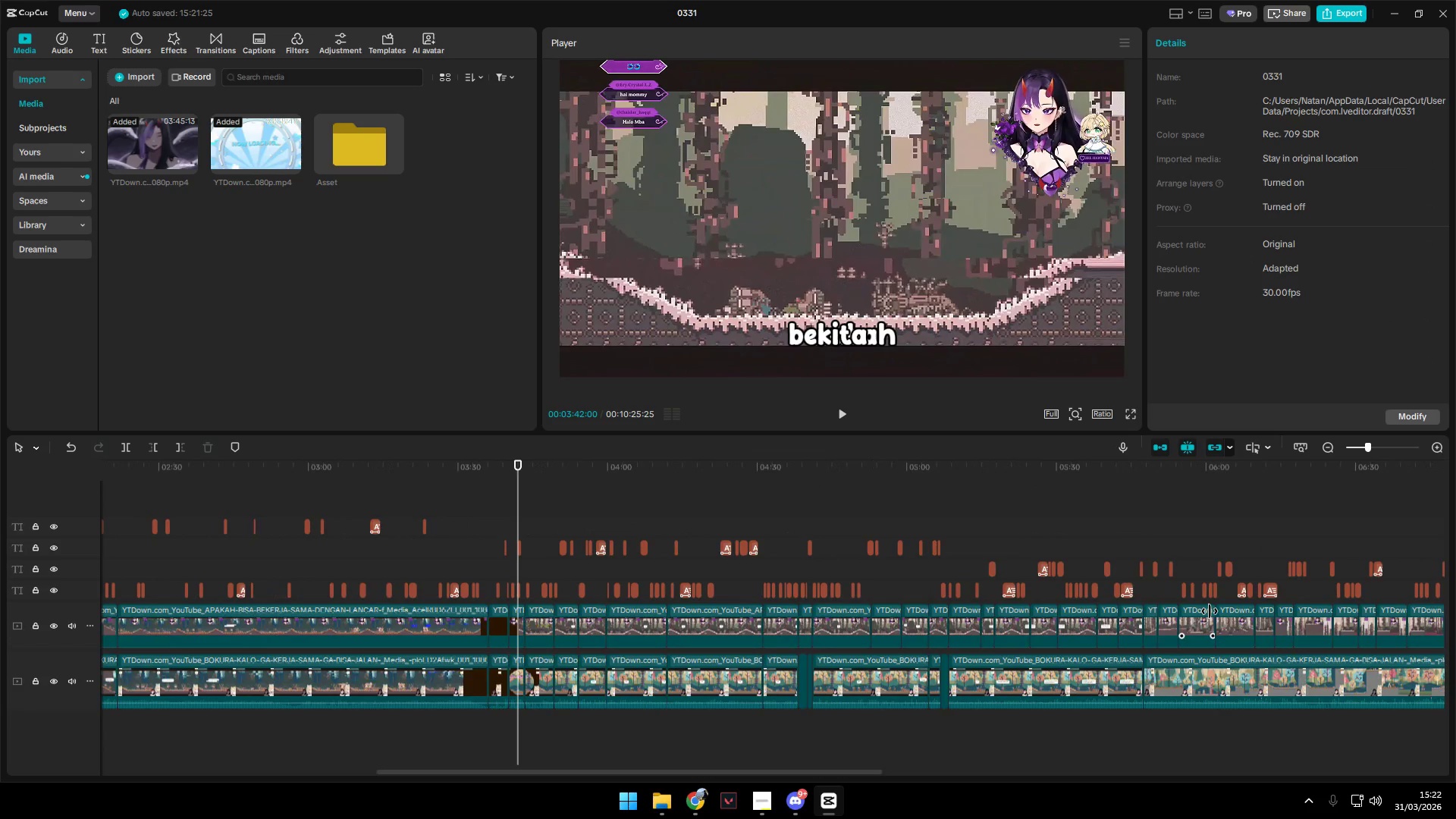 
scroll: coordinate [1210, 611], scroll_direction: up, amount: 1.0
 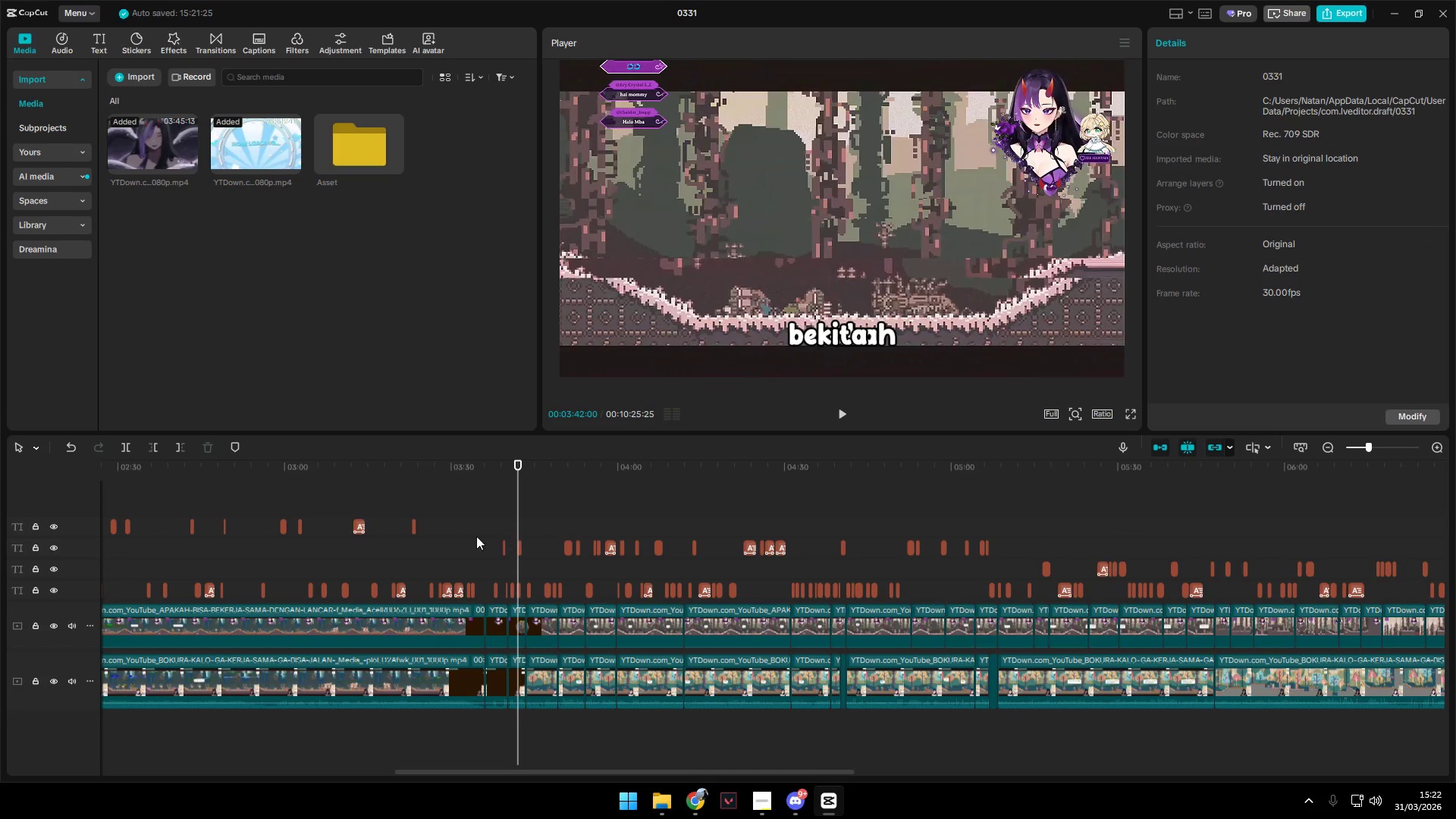 
left_click_drag(start_coordinate=[469, 537], to_coordinate=[1053, 551])
 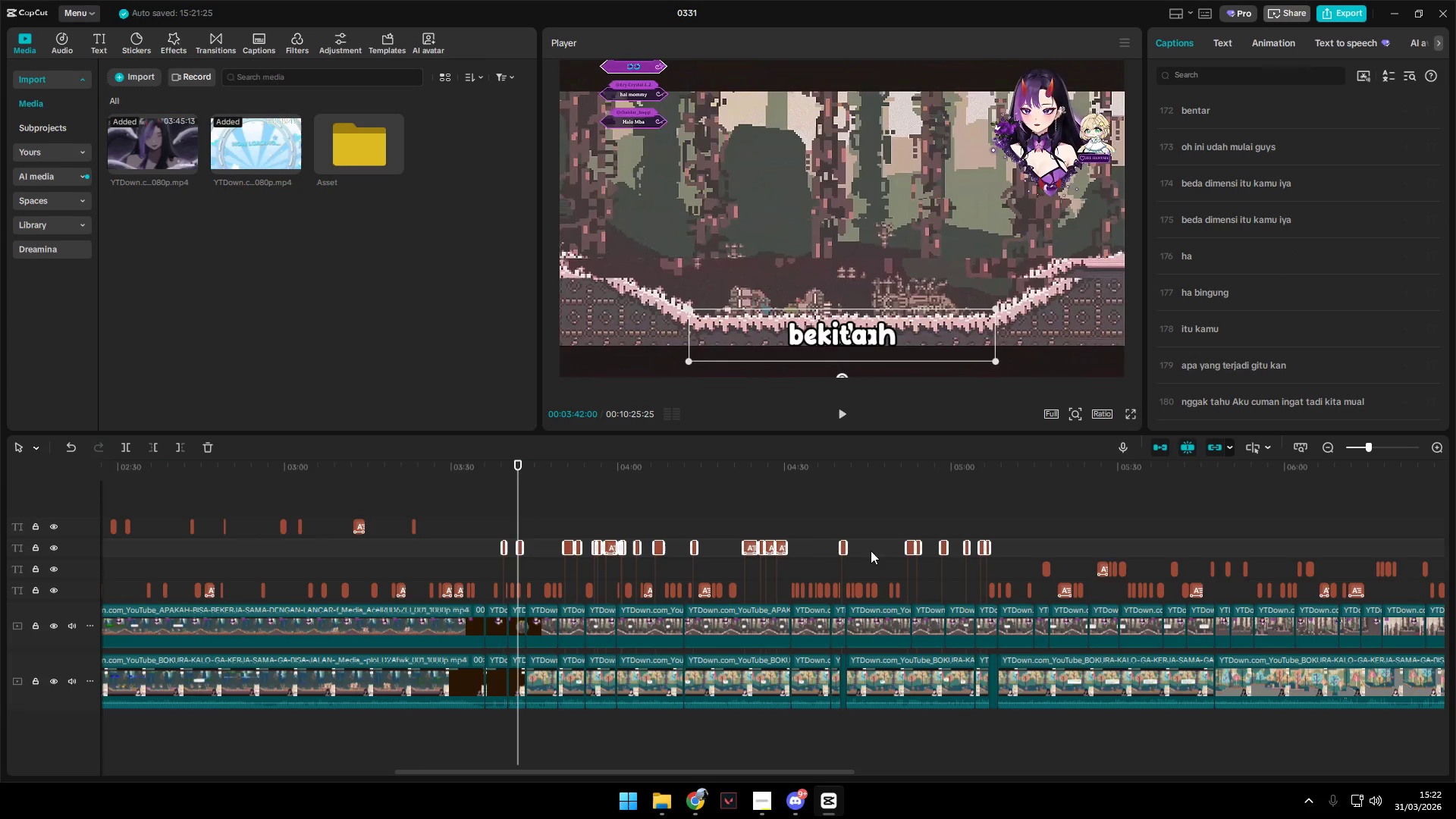 
hold_key(key=ControlLeft, duration=0.73)
scroll: coordinate [836, 551], scroll_direction: up, amount: 5.0
 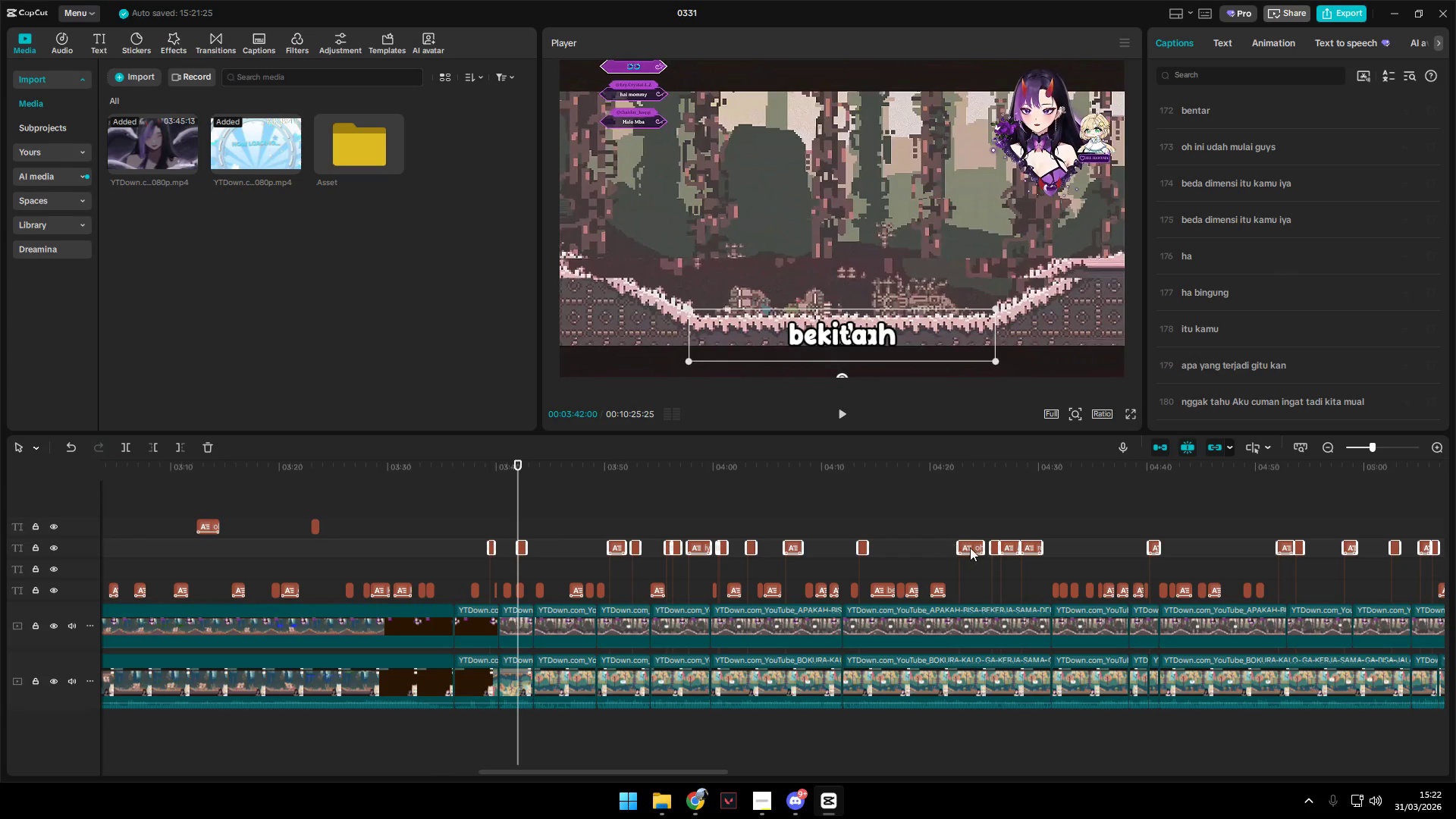 
left_click_drag(start_coordinate=[971, 545], to_coordinate=[971, 560])
 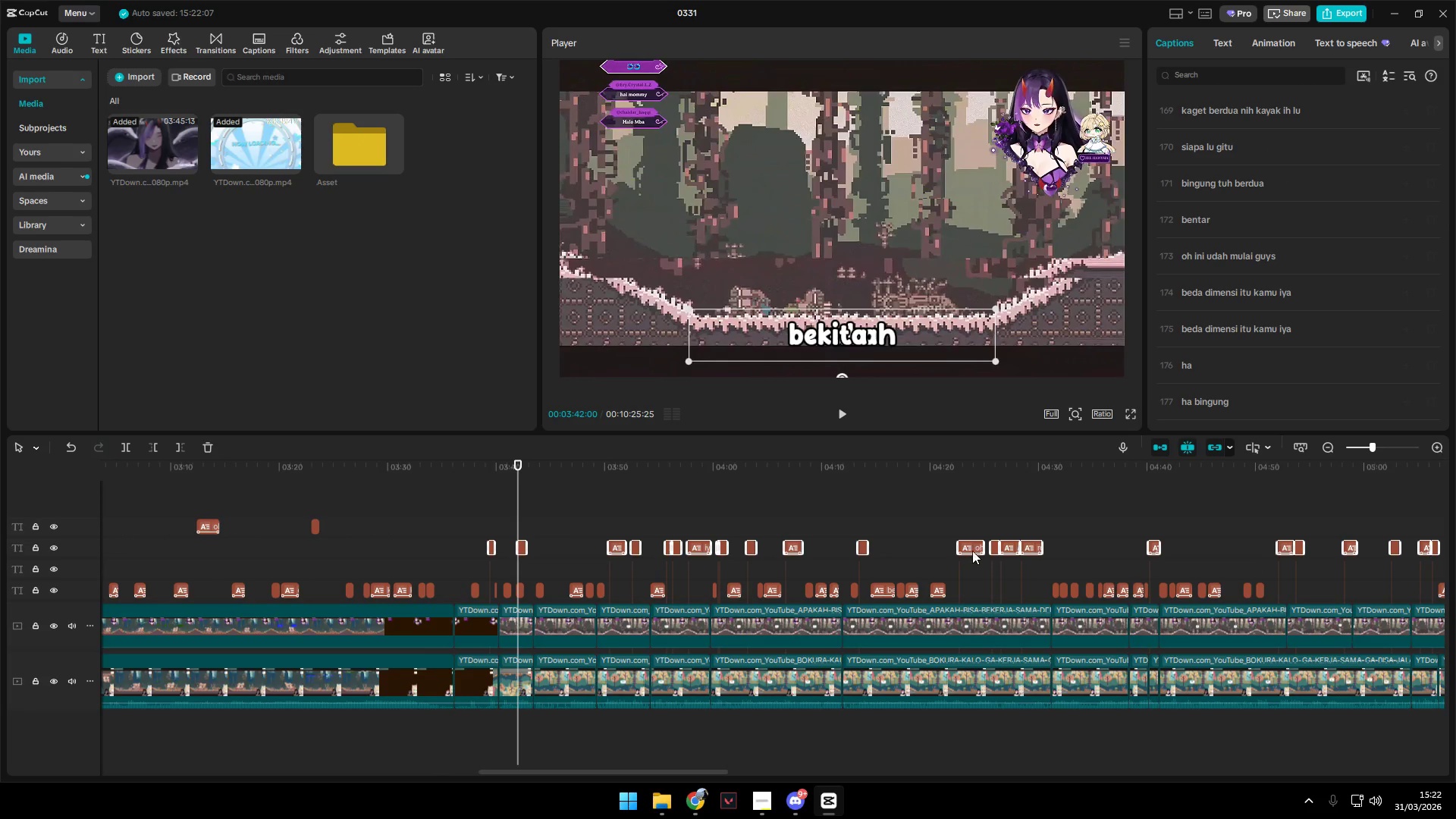 
left_click_drag(start_coordinate=[972, 548], to_coordinate=[972, 569])
 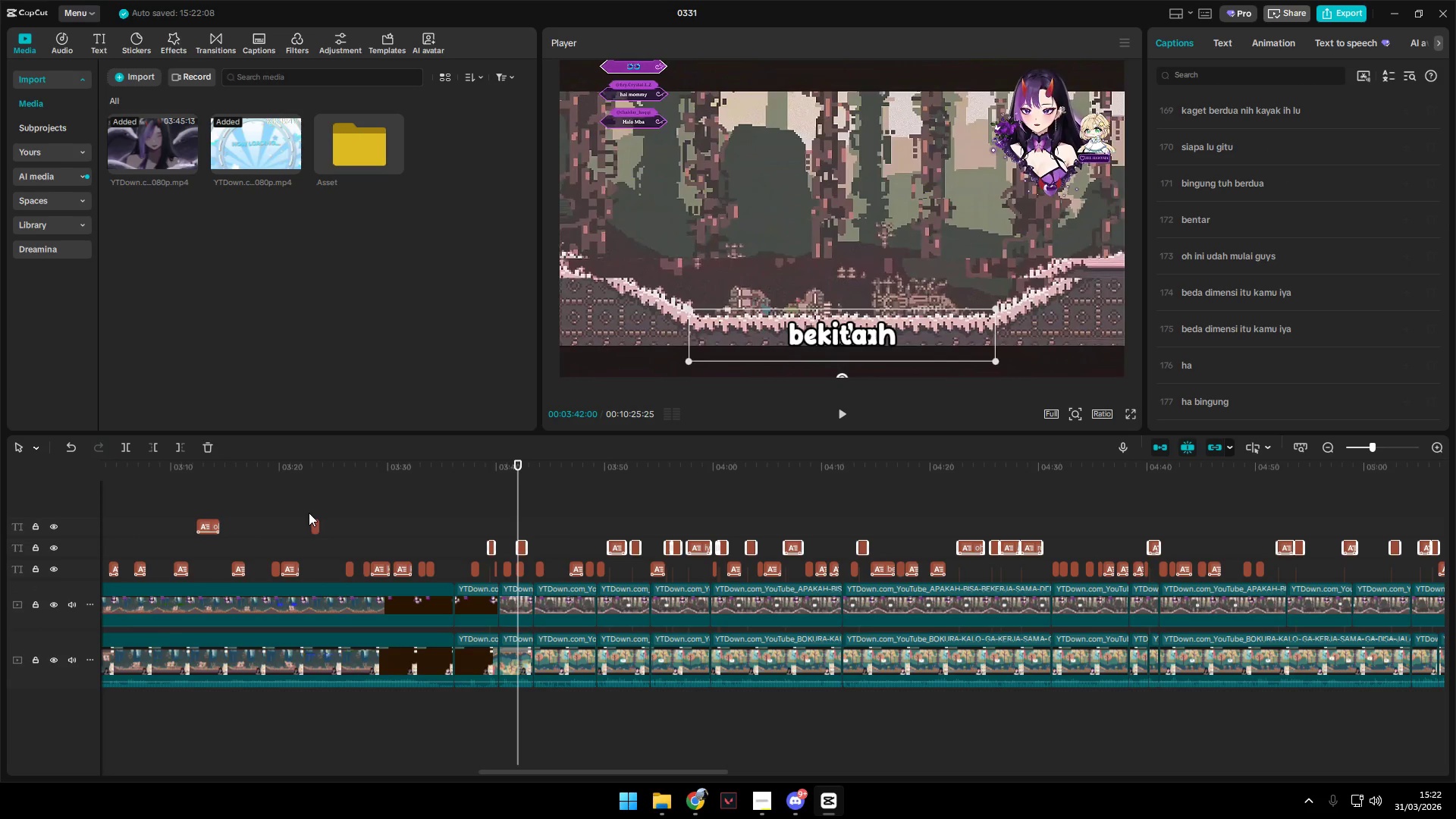 
left_click([280, 488])
 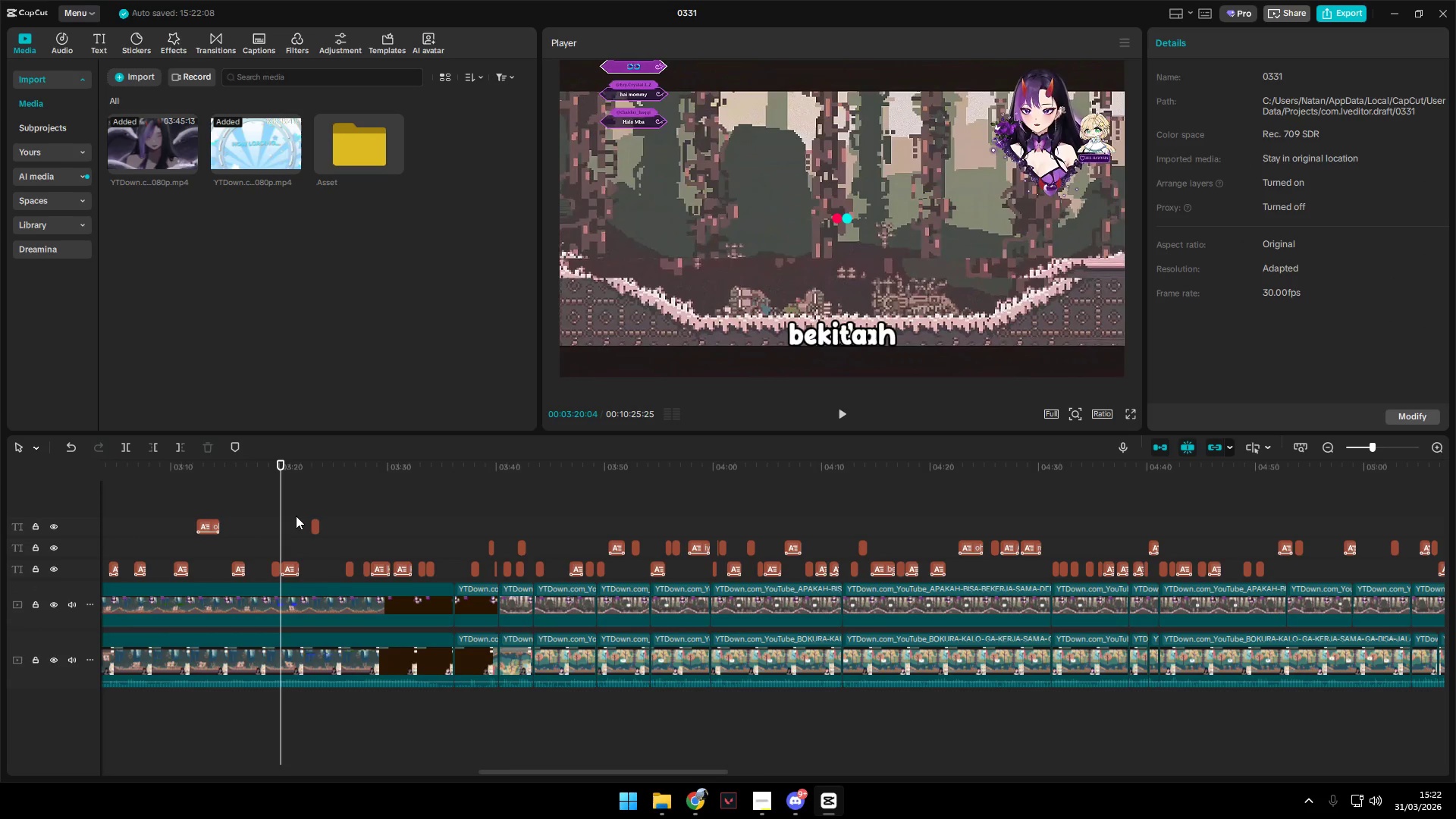 
hold_key(key=AltLeft, duration=1.5)
scroll: coordinate [296, 517], scroll_direction: down, amount: 3.0
 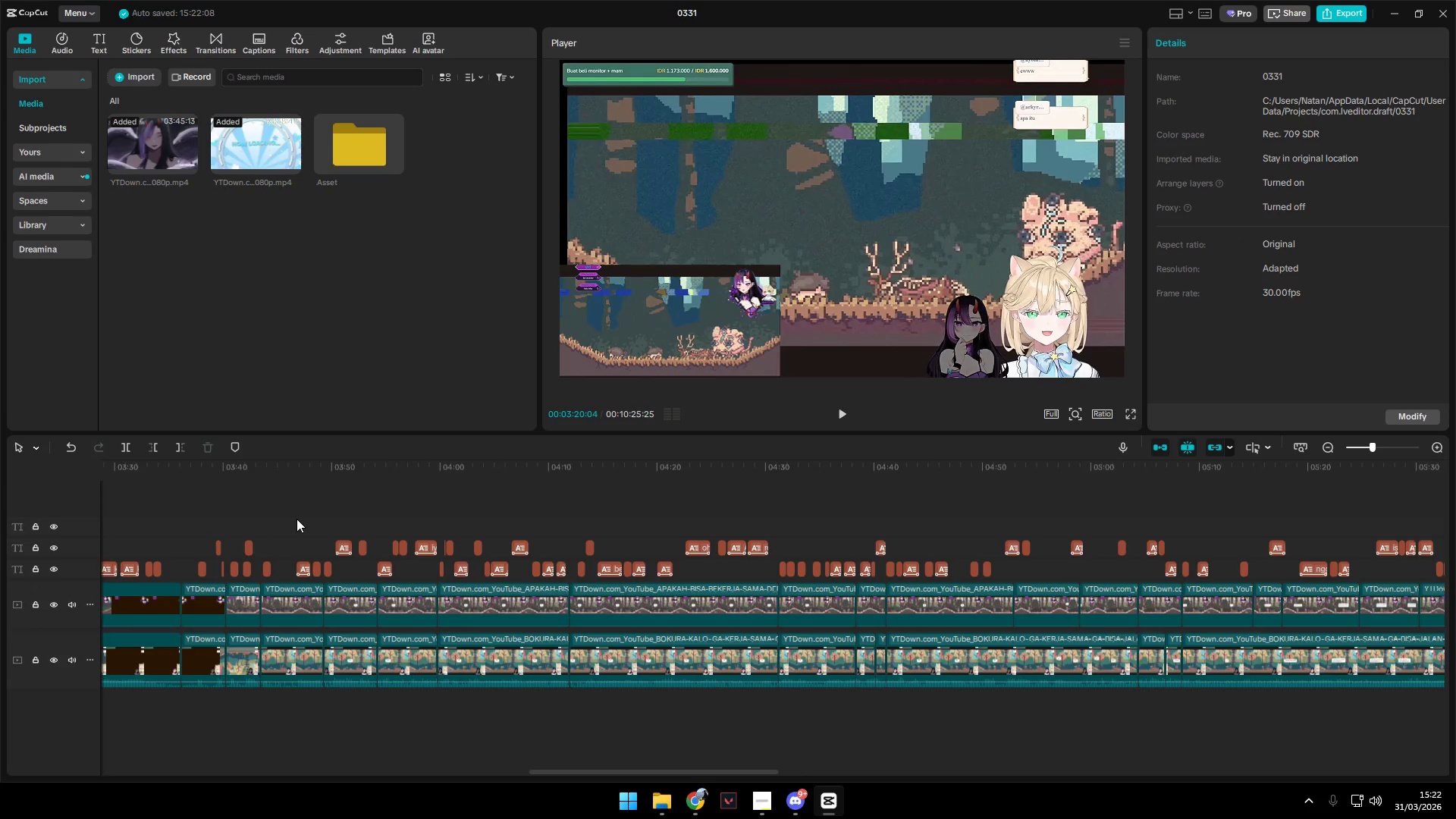 
hold_key(key=AltLeft, duration=0.42)
hold_key(key=ControlLeft, duration=1.42)
scroll: coordinate [303, 520], scroll_direction: up, amount: 5.0
 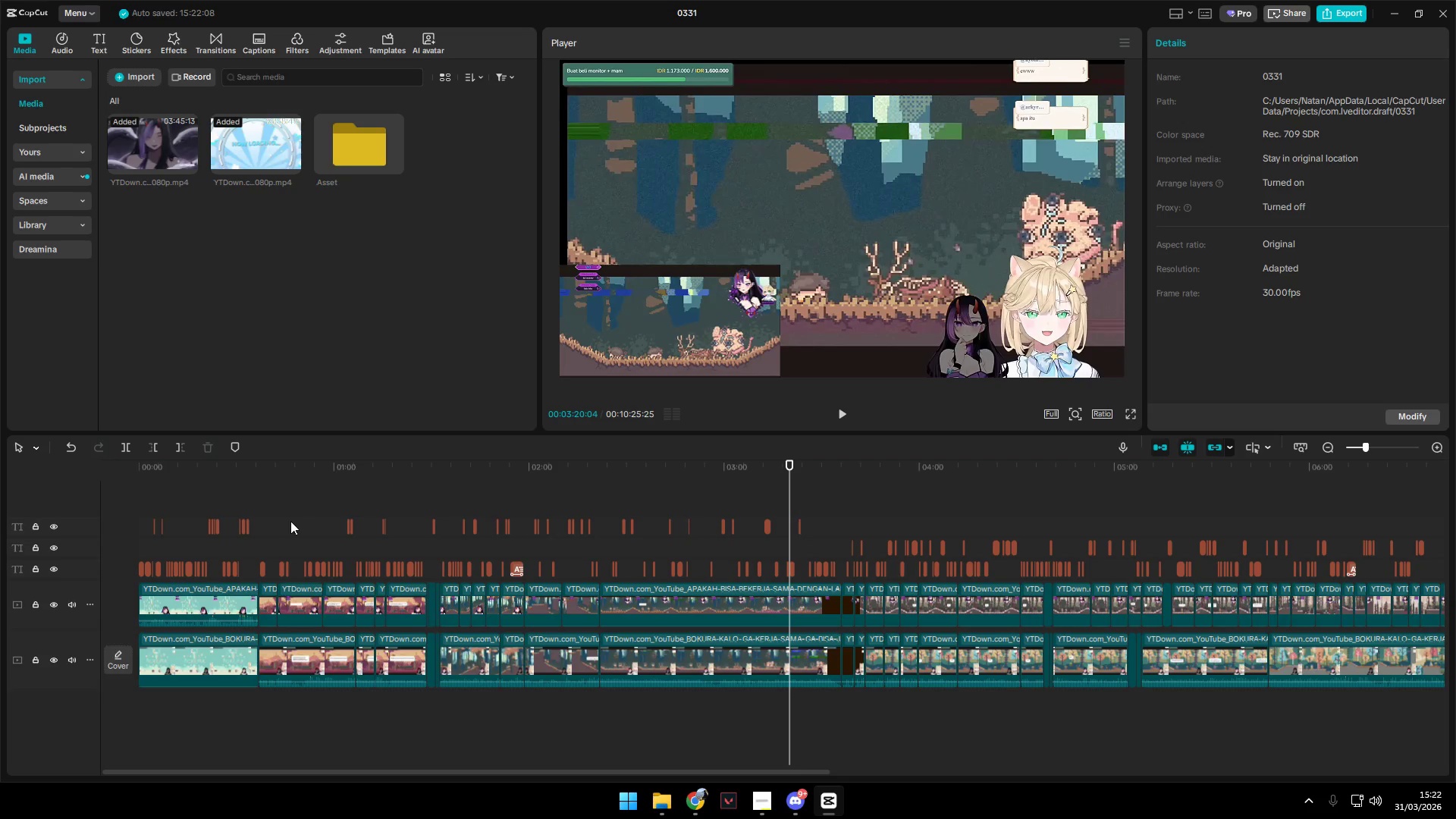 
left_click_drag(start_coordinate=[143, 497], to_coordinate=[839, 523])
 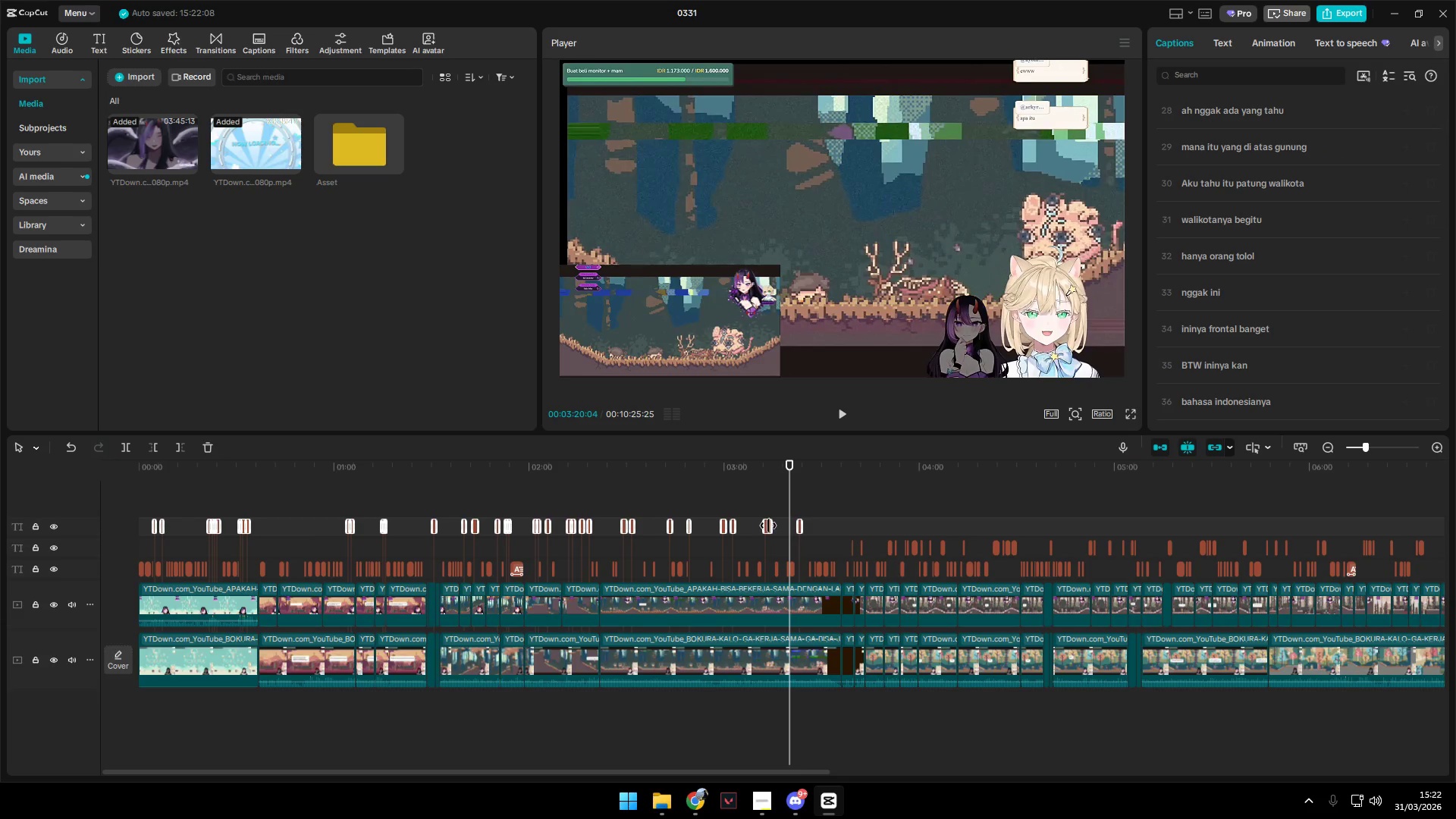 
hold_key(key=ControlLeft, duration=1.5)
 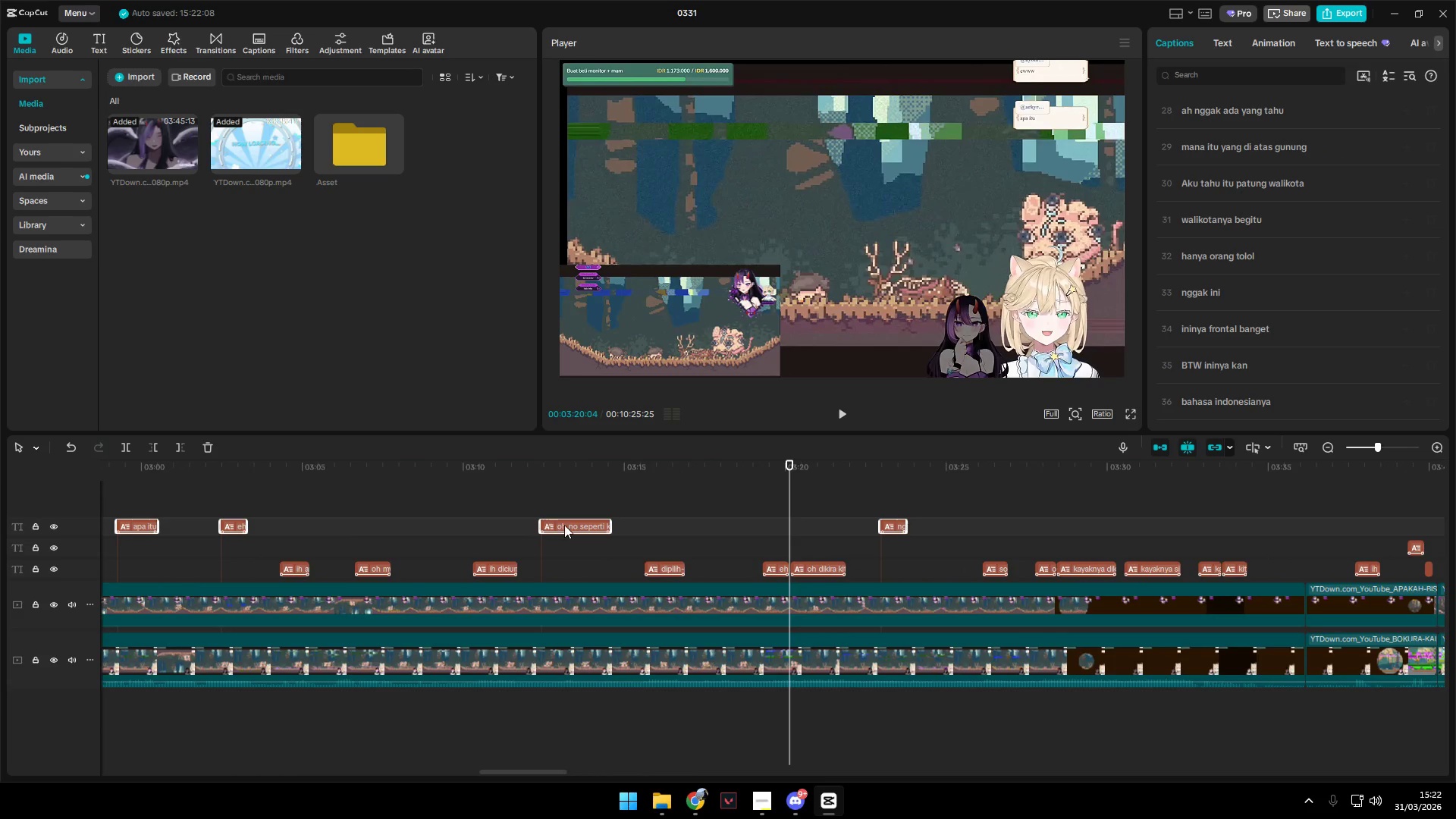 
key(Control+ControlLeft)
 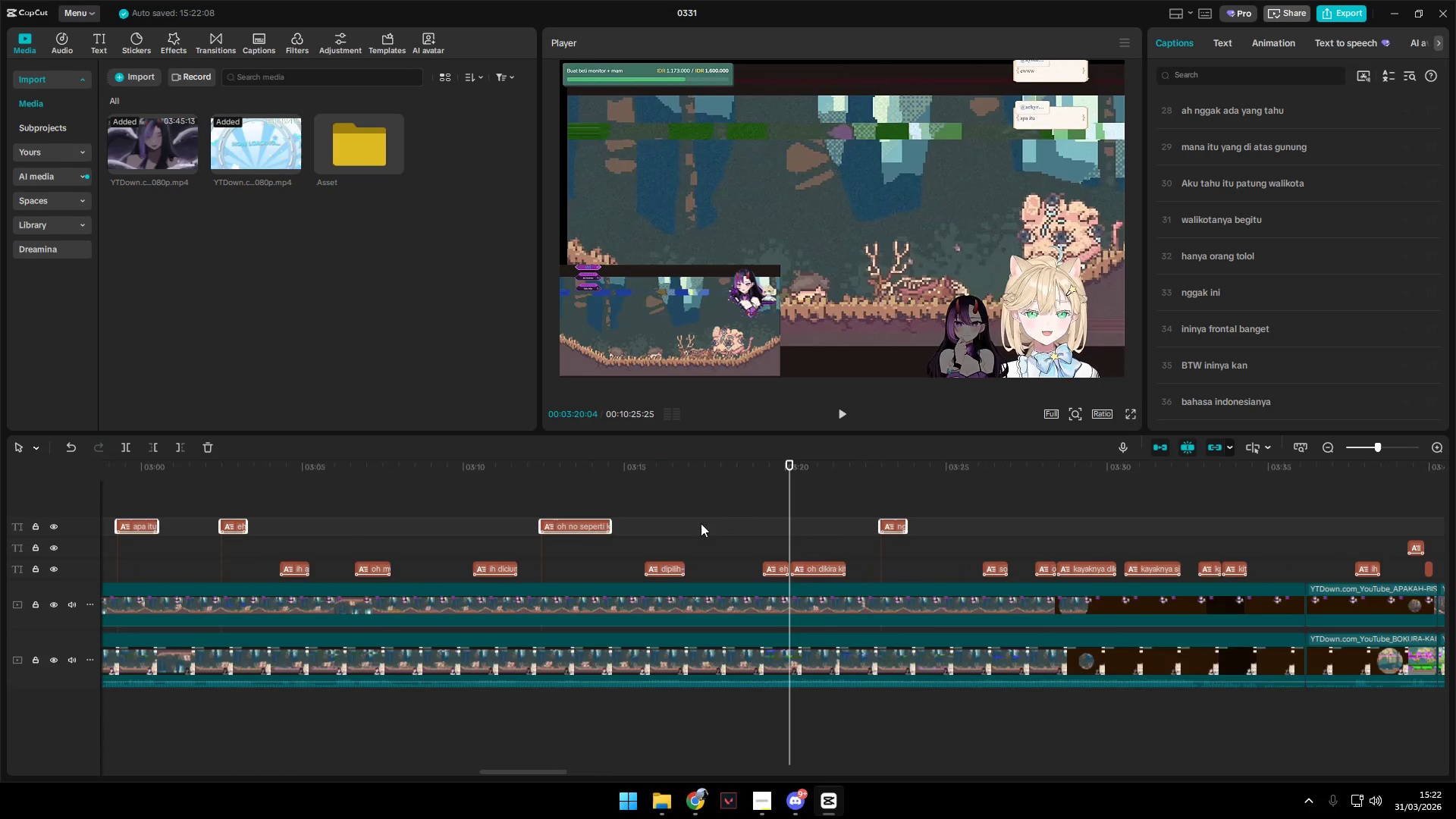 
key(Control+ControlLeft)
 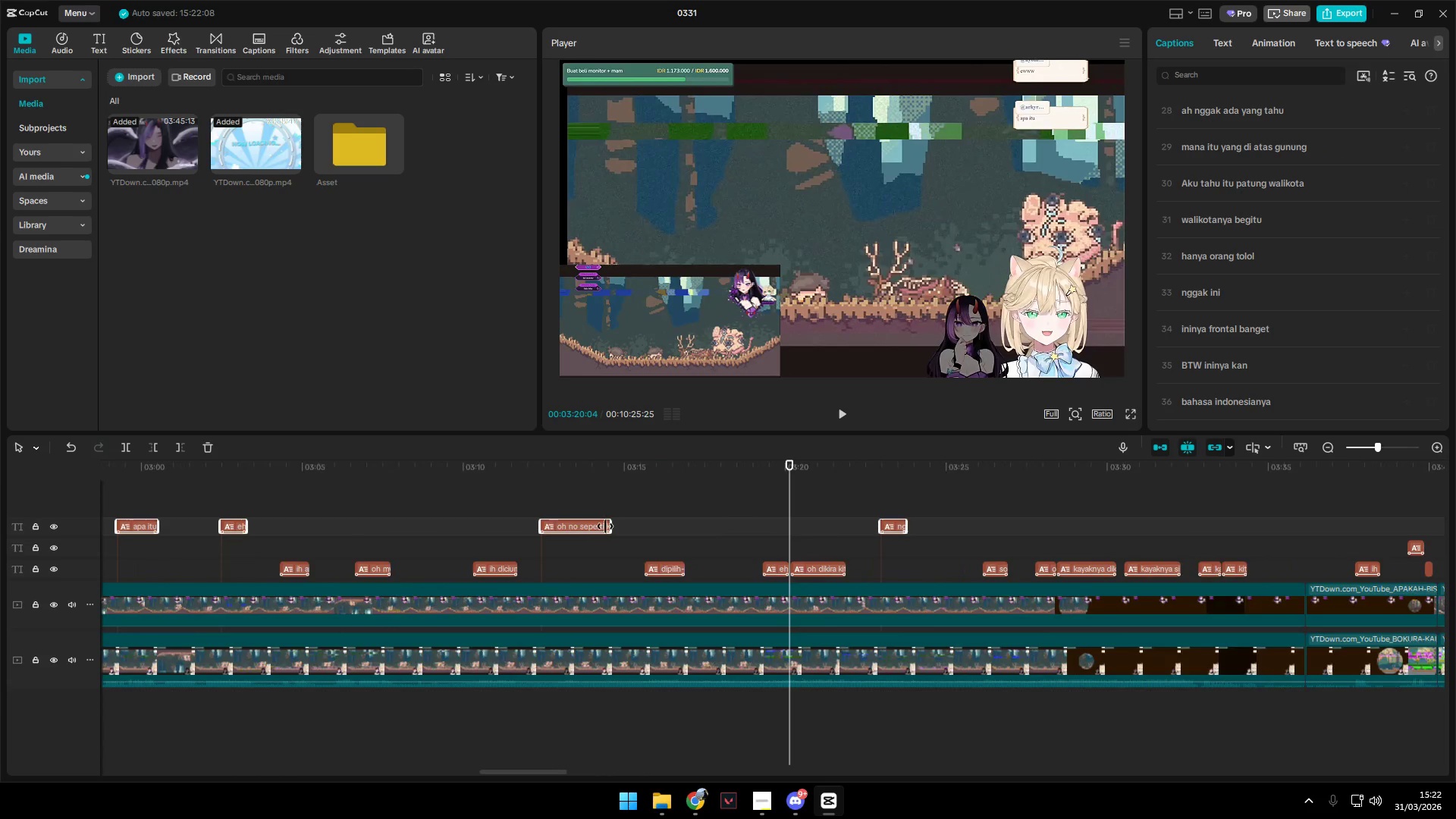 
key(Control+ControlLeft)
 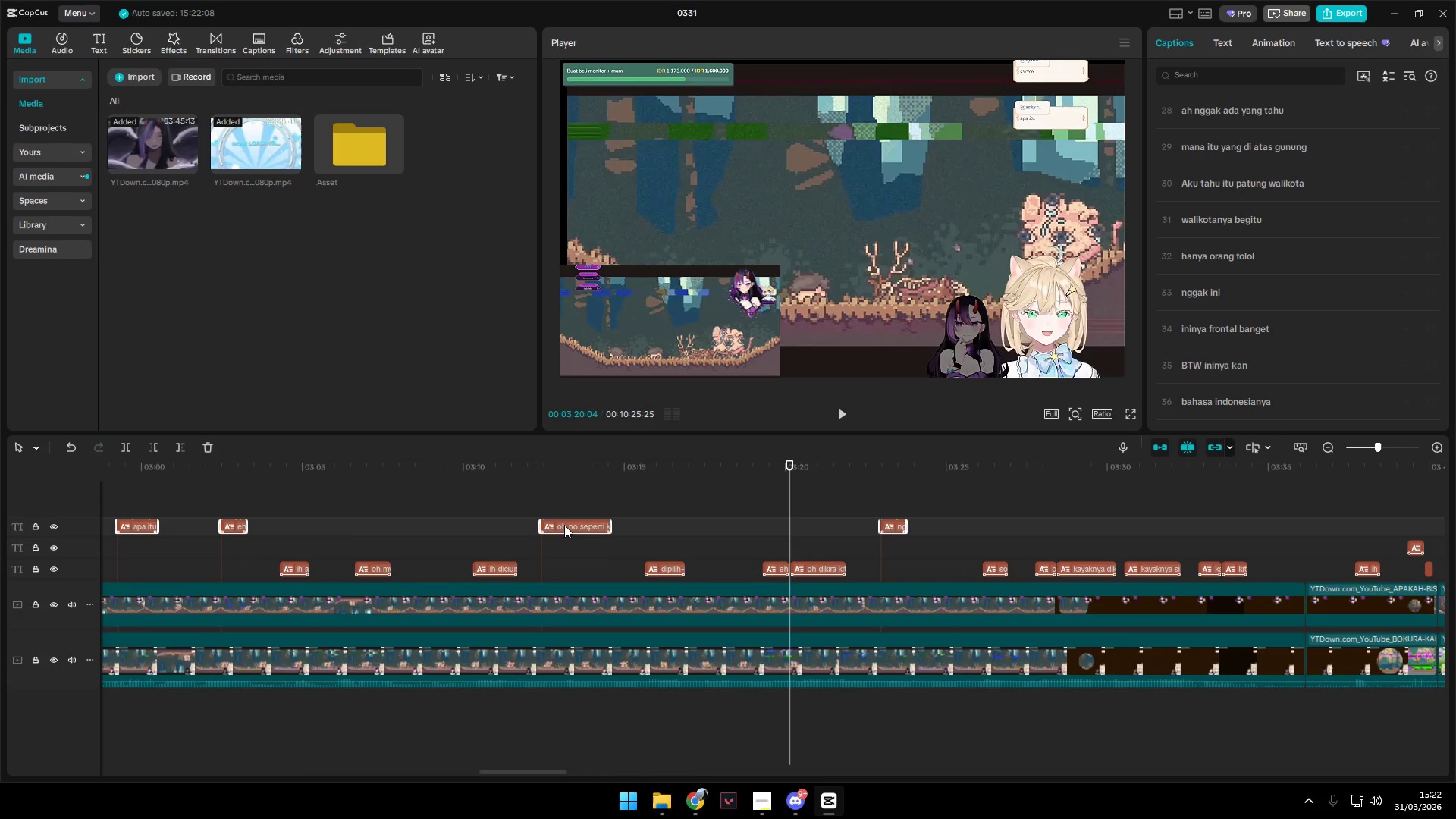 
scroll: coordinate [770, 526], scroll_direction: up, amount: 21.0
 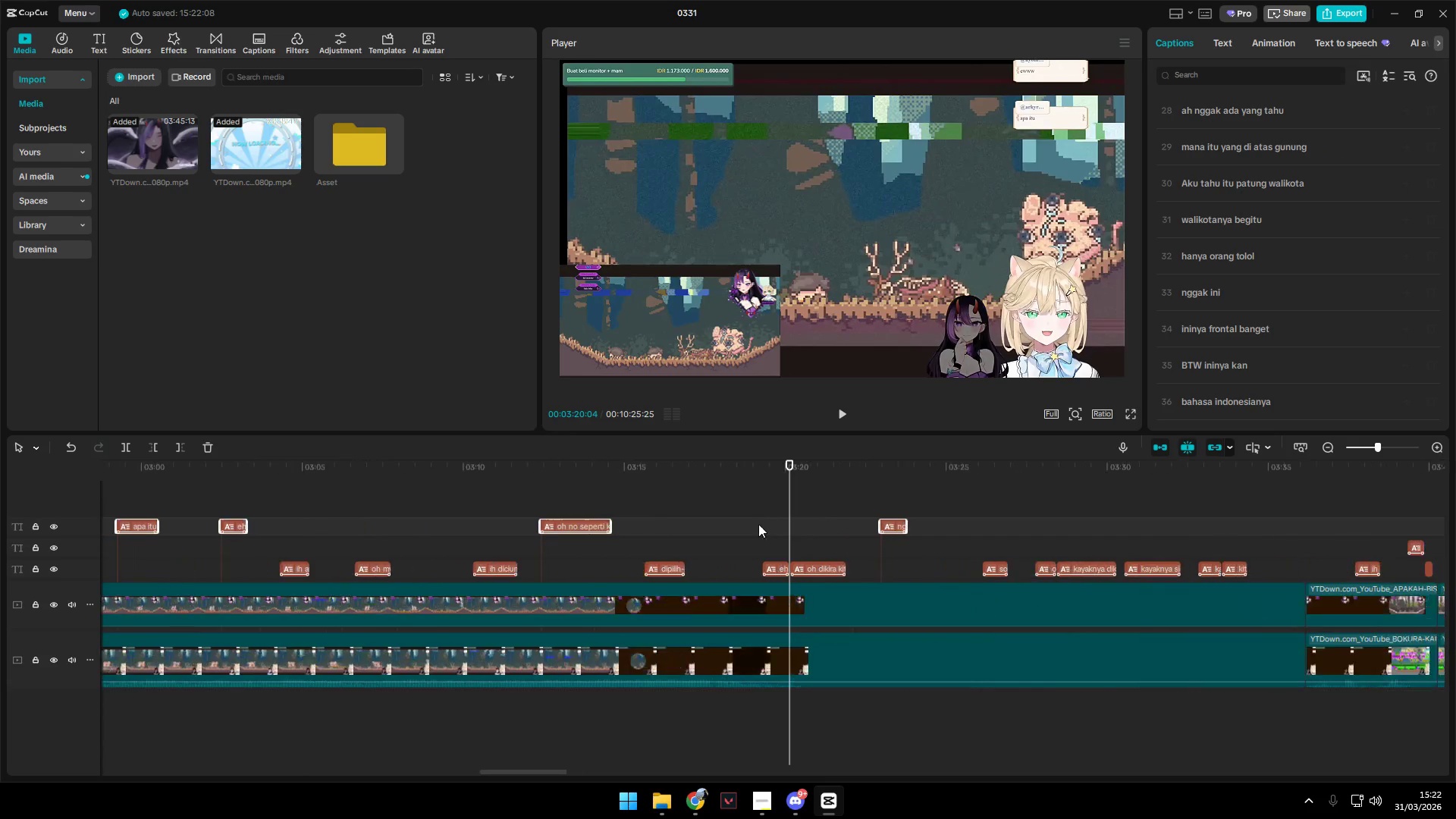 
left_click_drag(start_coordinate=[564, 525], to_coordinate=[563, 542])
 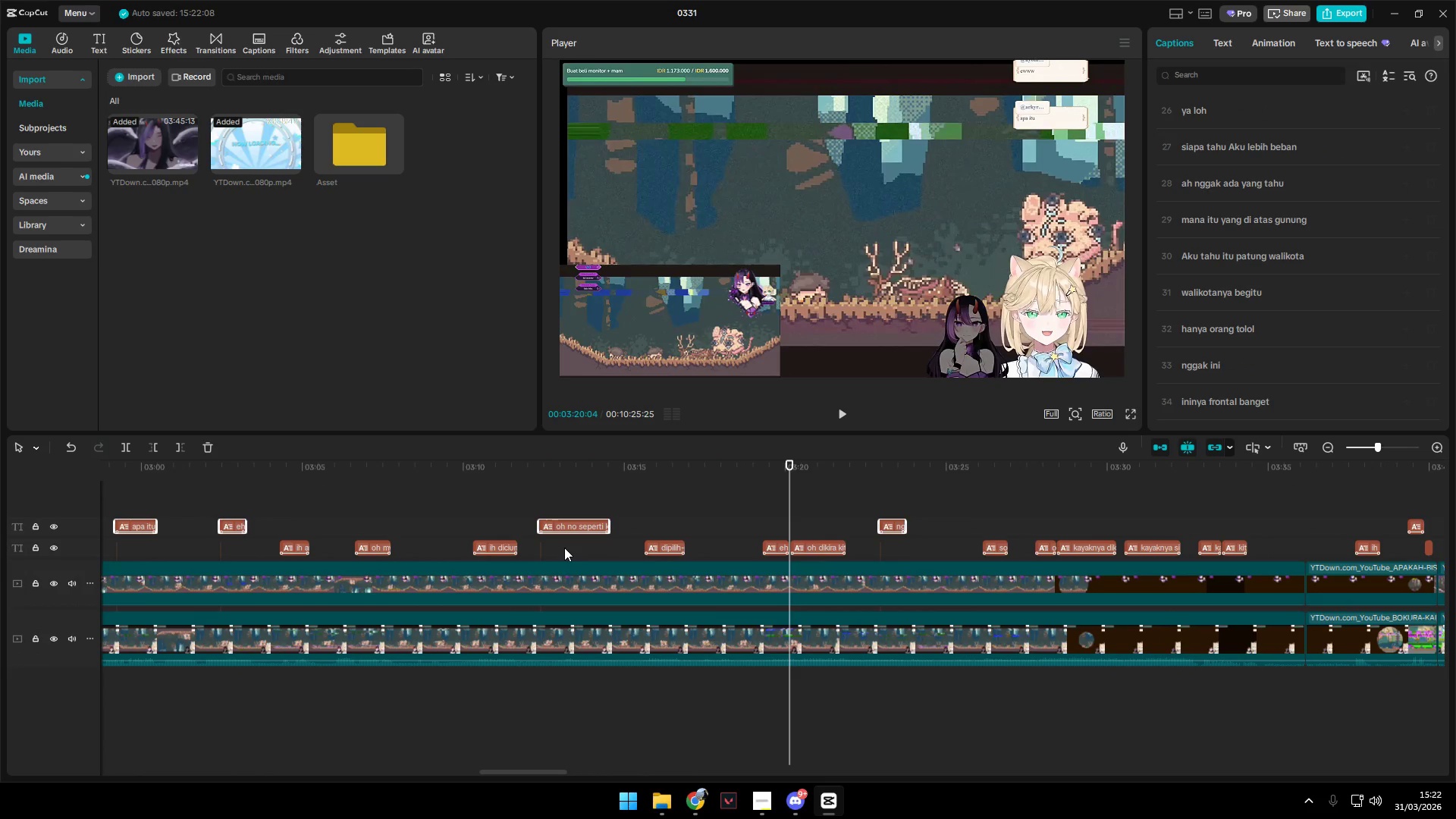 
hold_key(key=ControlLeft, duration=1.5)
hold_key(key=ControlLeft, duration=1.17)
scroll: coordinate [568, 545], scroll_direction: down, amount: 25.0
 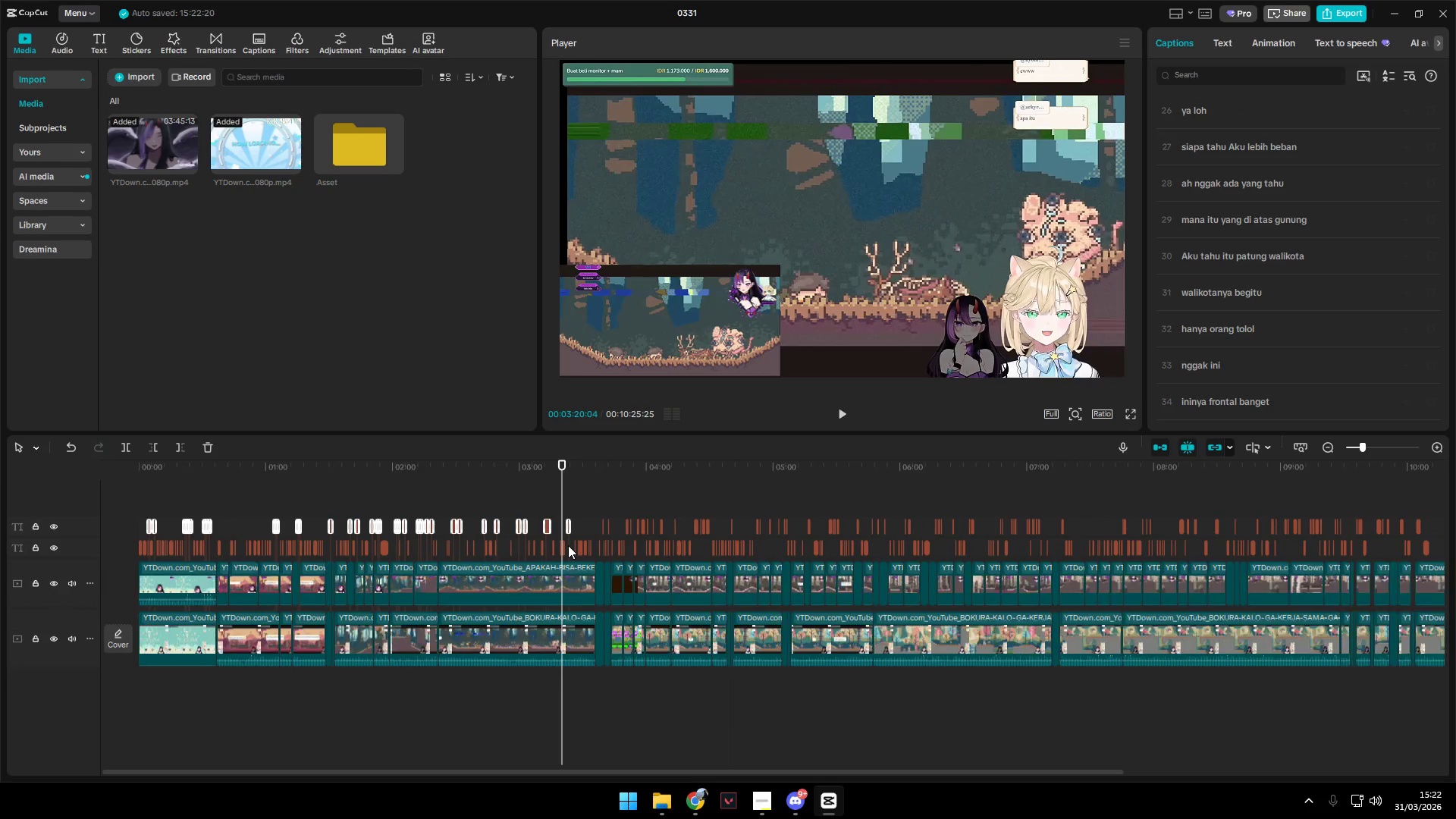 
left_click([146, 500])
 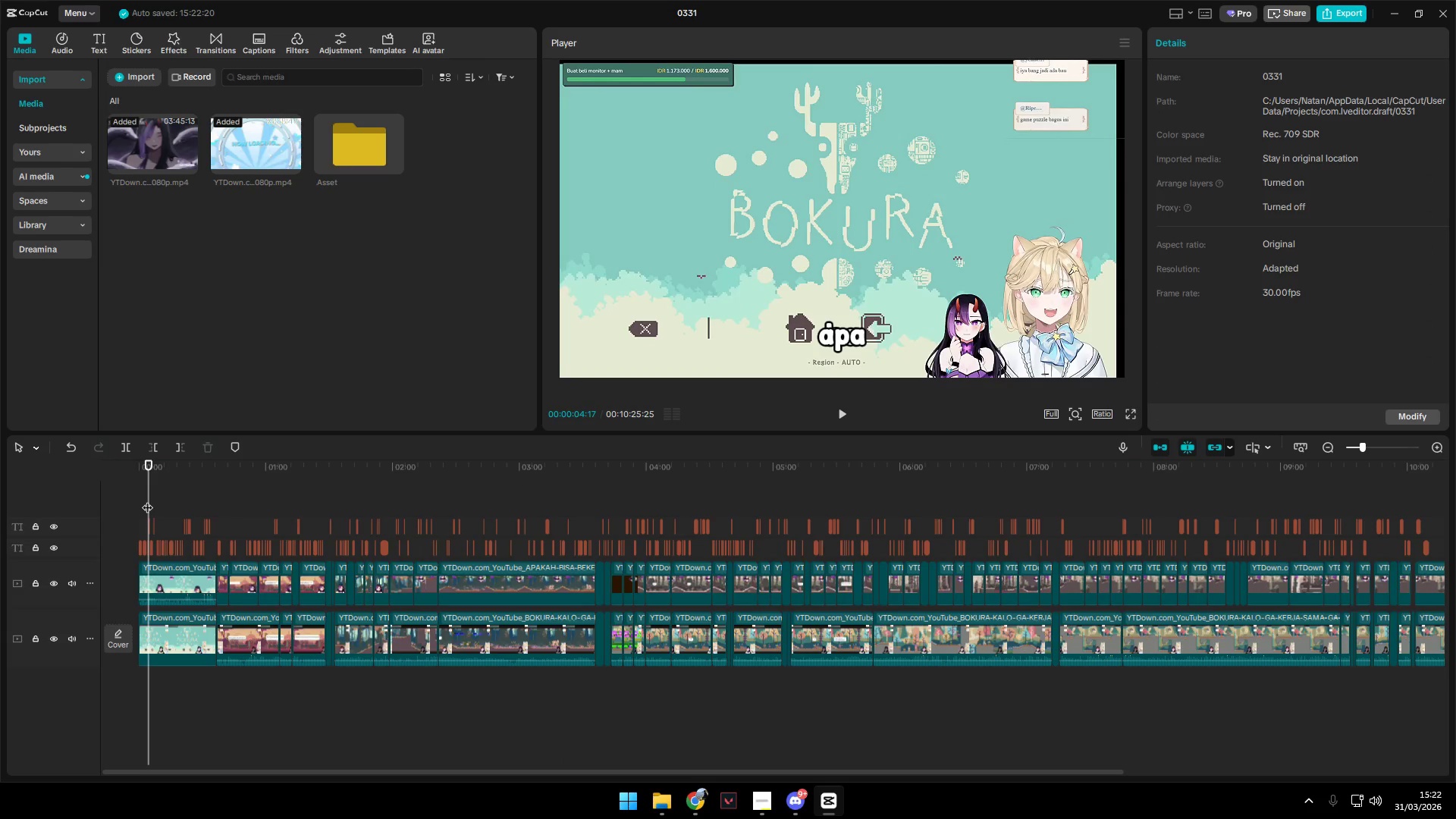 
hold_key(key=ControlLeft, duration=1.5)
hold_key(key=ControlLeft, duration=0.48)
scroll: coordinate [151, 493], scroll_direction: up, amount: 33.0
 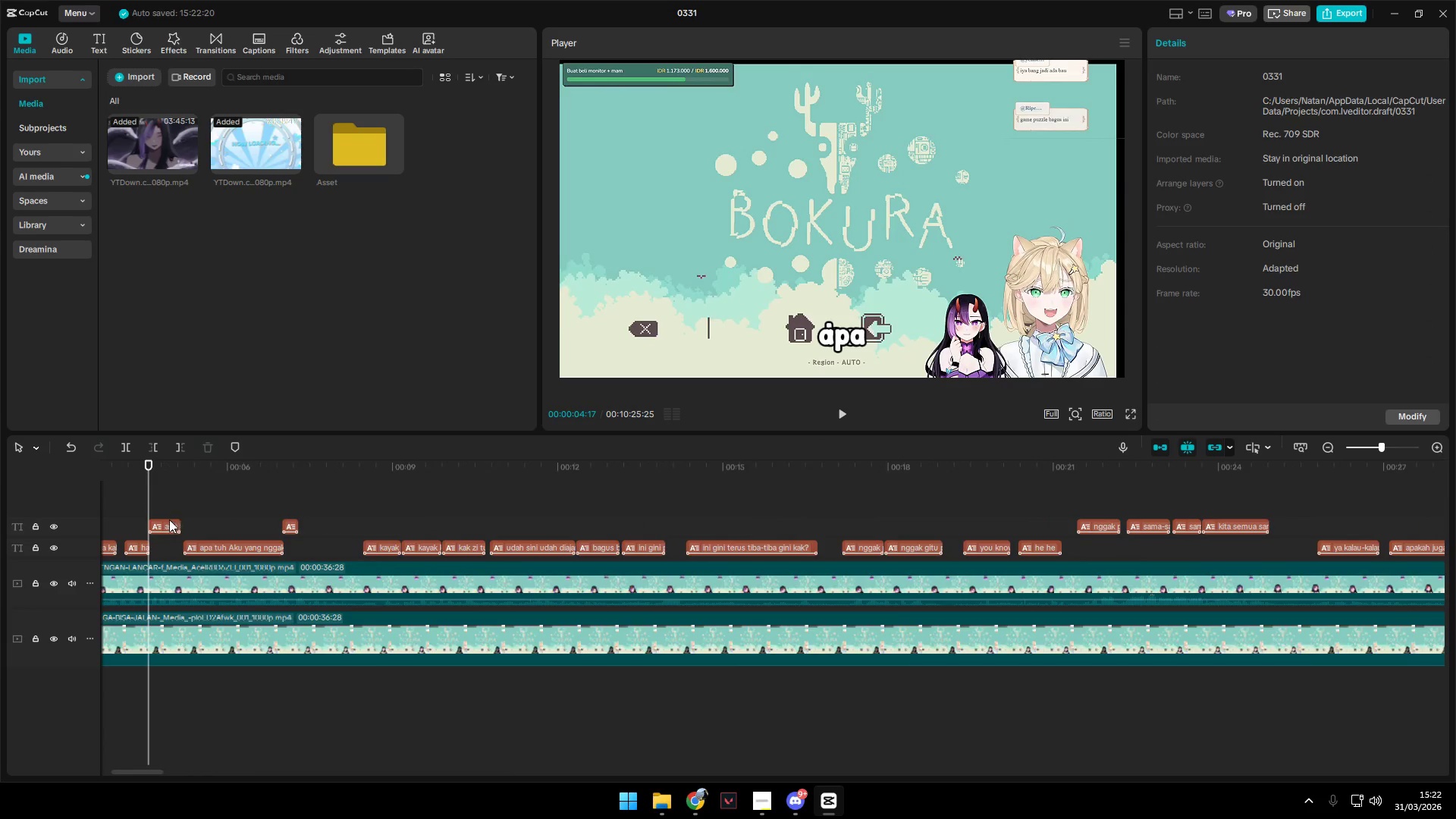 
left_click([169, 519])
 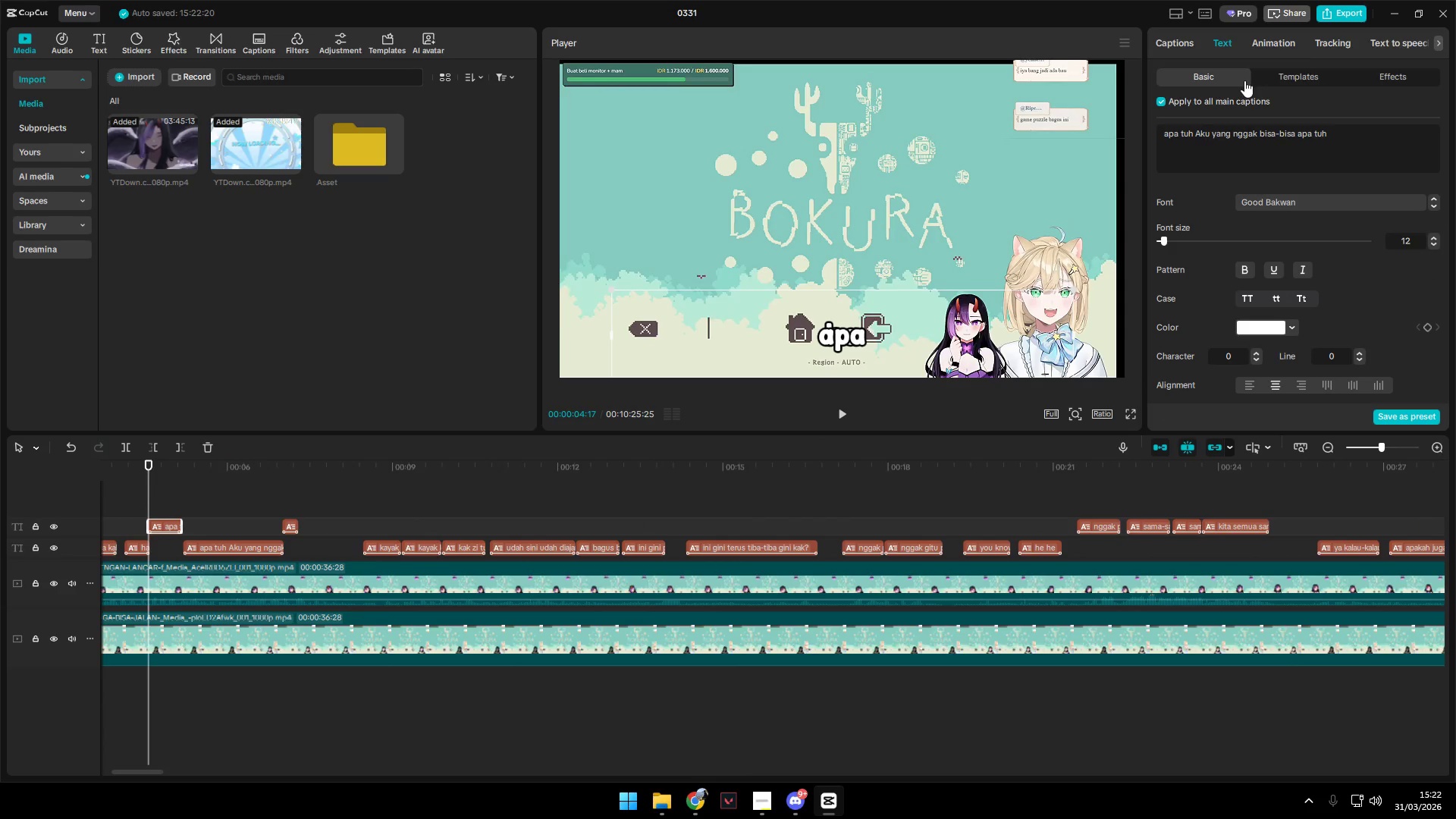 
left_click([1159, 102])
 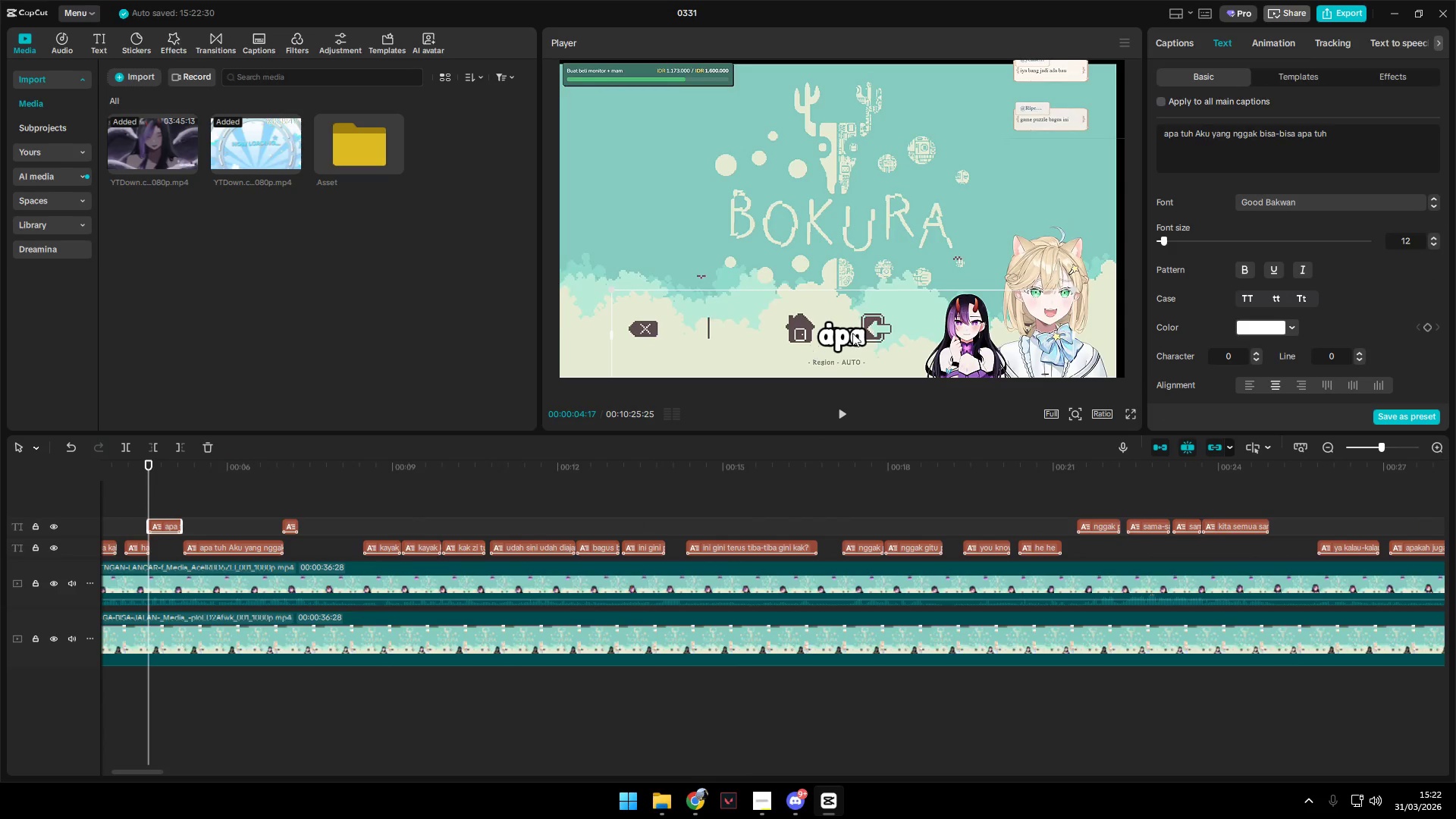 
left_click_drag(start_coordinate=[850, 341], to_coordinate=[852, 309])
 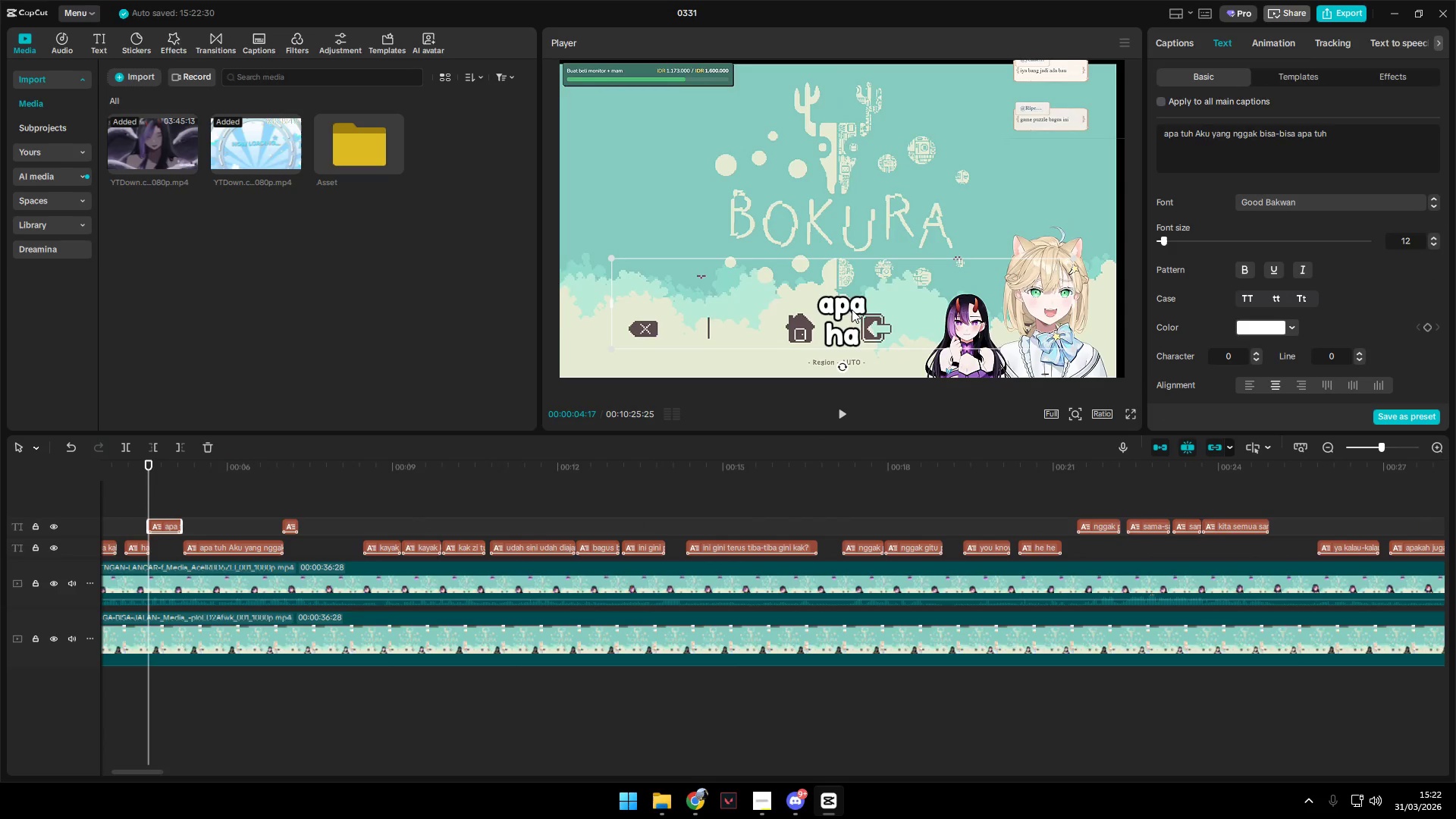 
key(Space)
 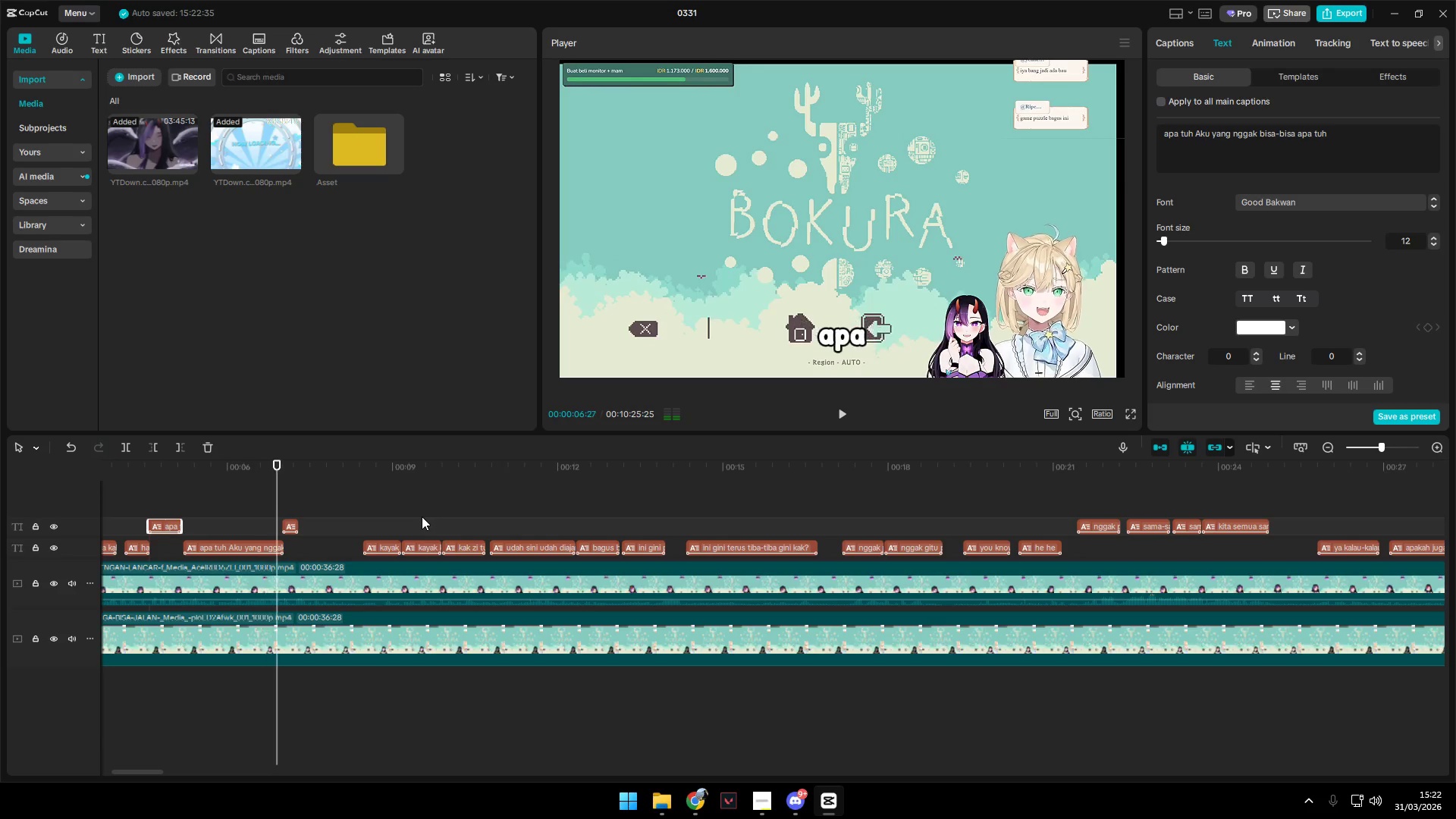 
key(Space)
 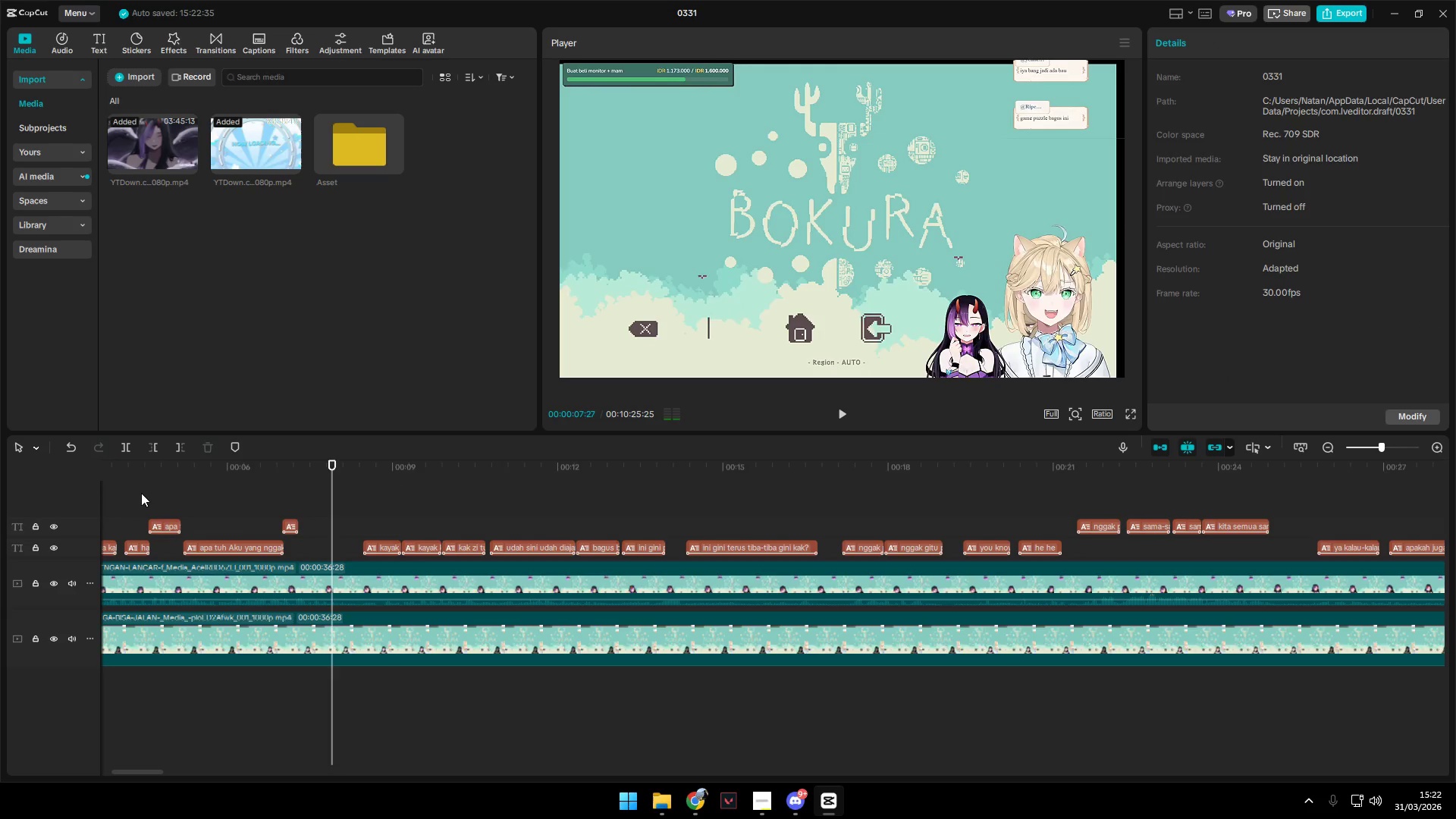 
key(Space)
 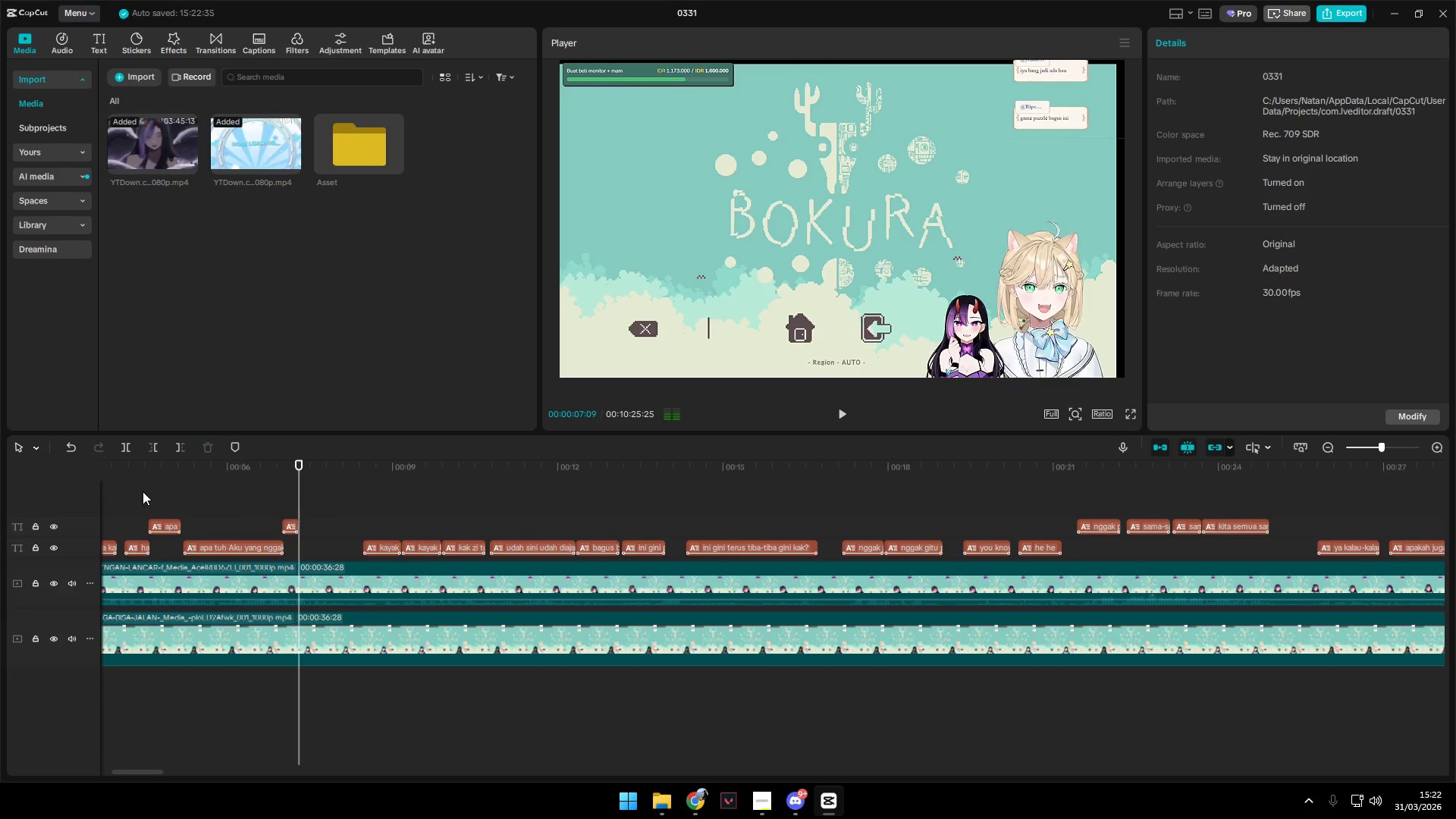 
key(Space)
 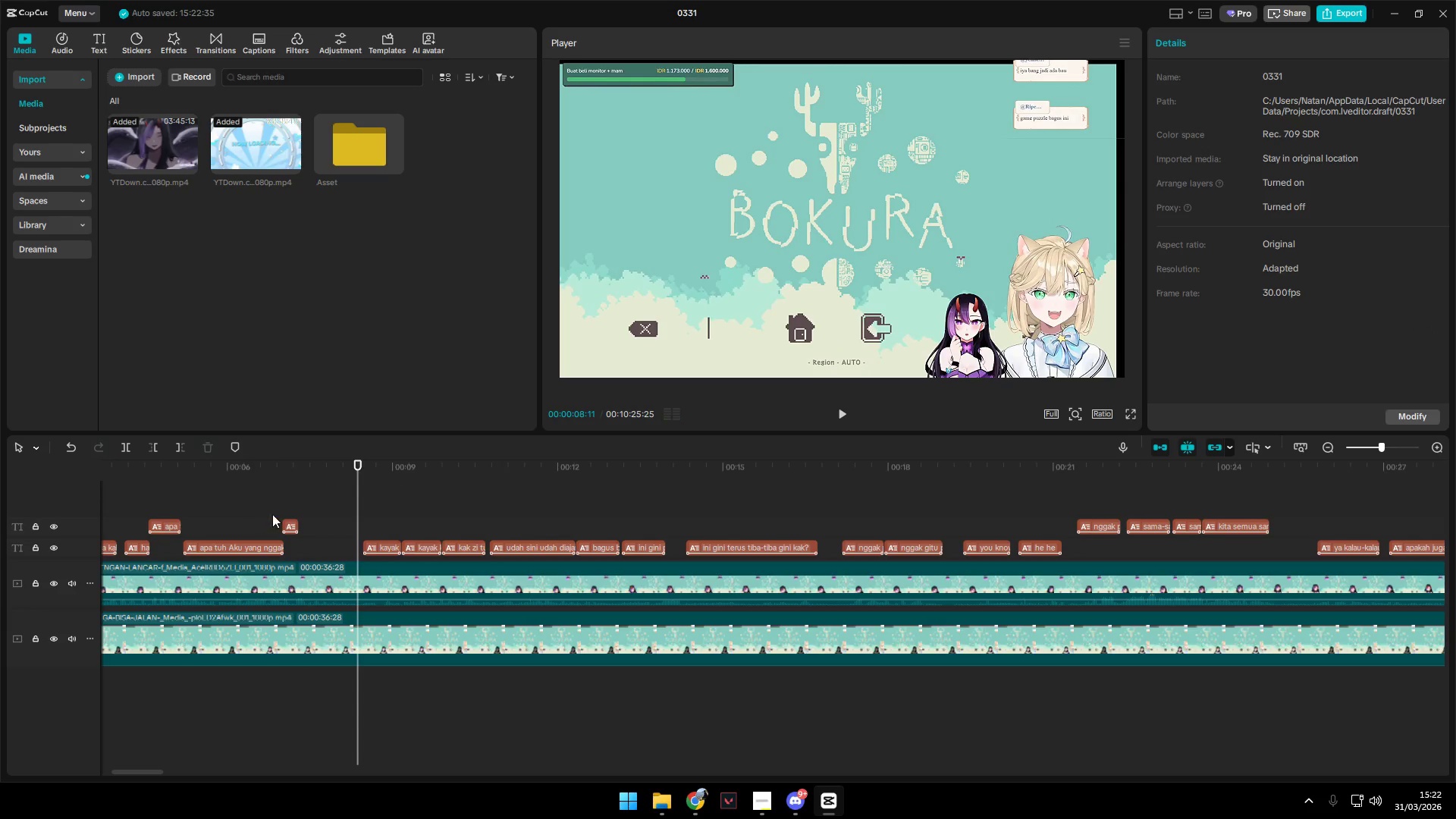 
left_click_drag(start_coordinate=[272, 513], to_coordinate=[279, 513])
 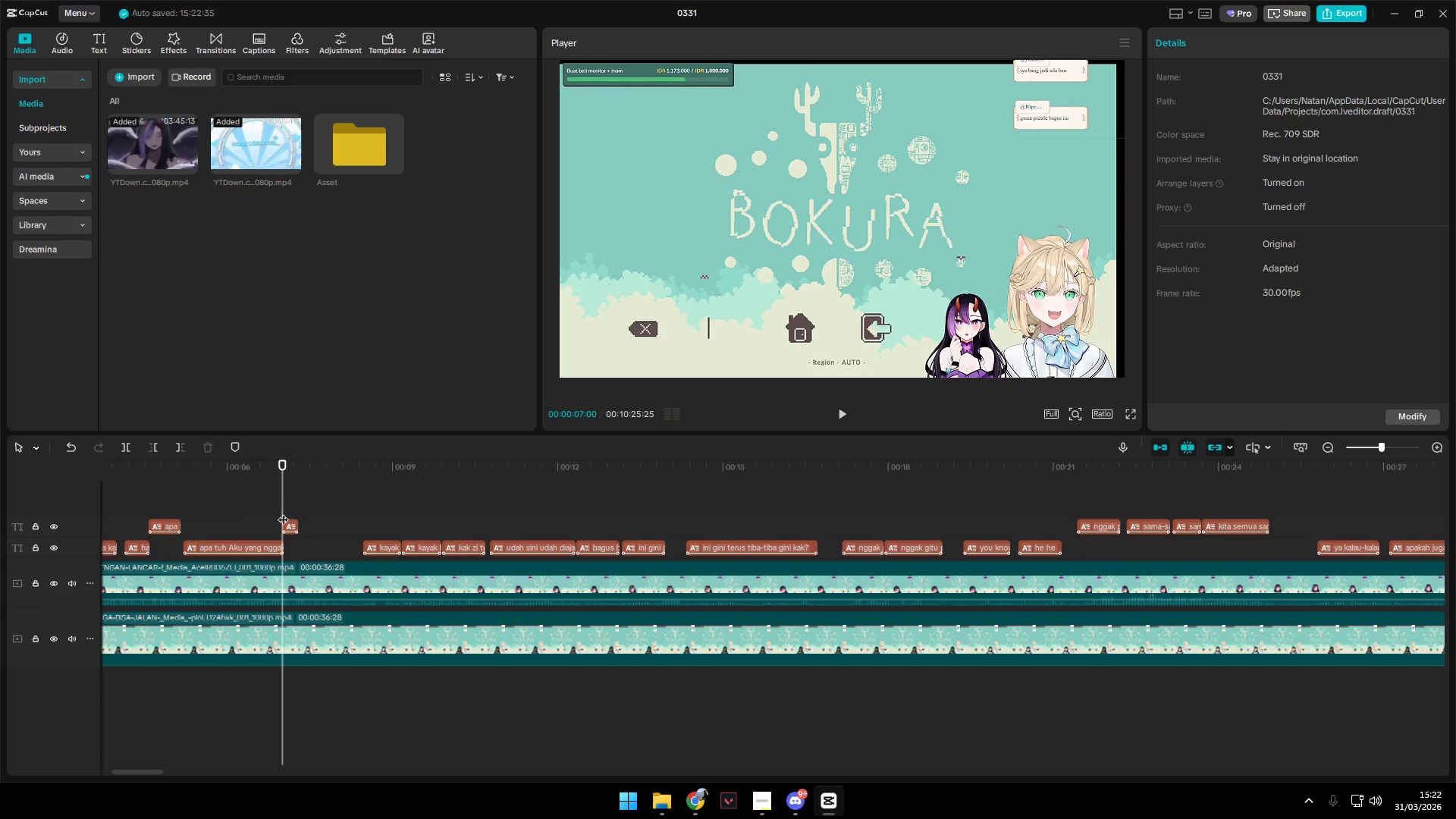 
key(Space)
 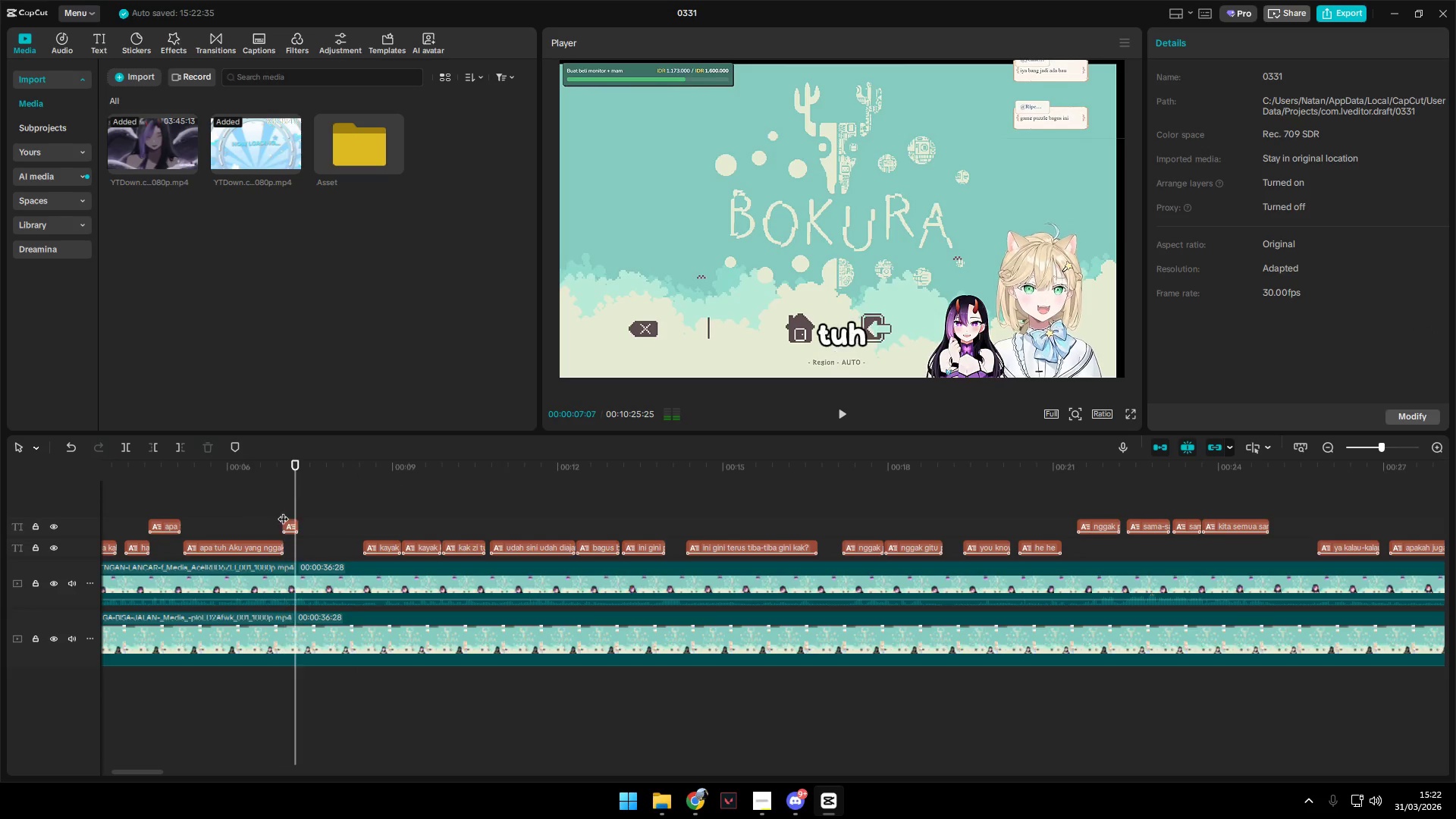 
key(Space)
 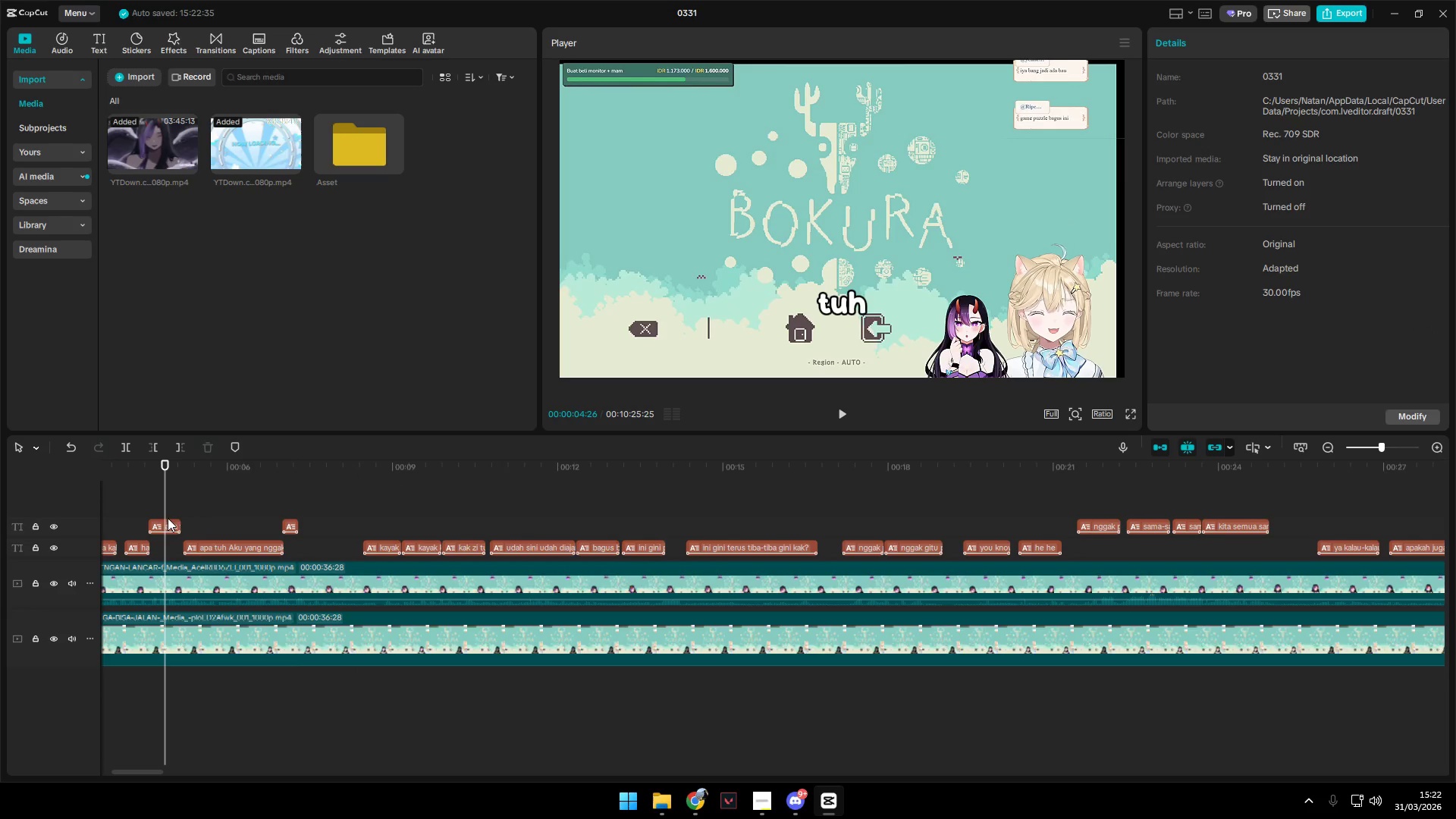 
left_click([171, 520])
 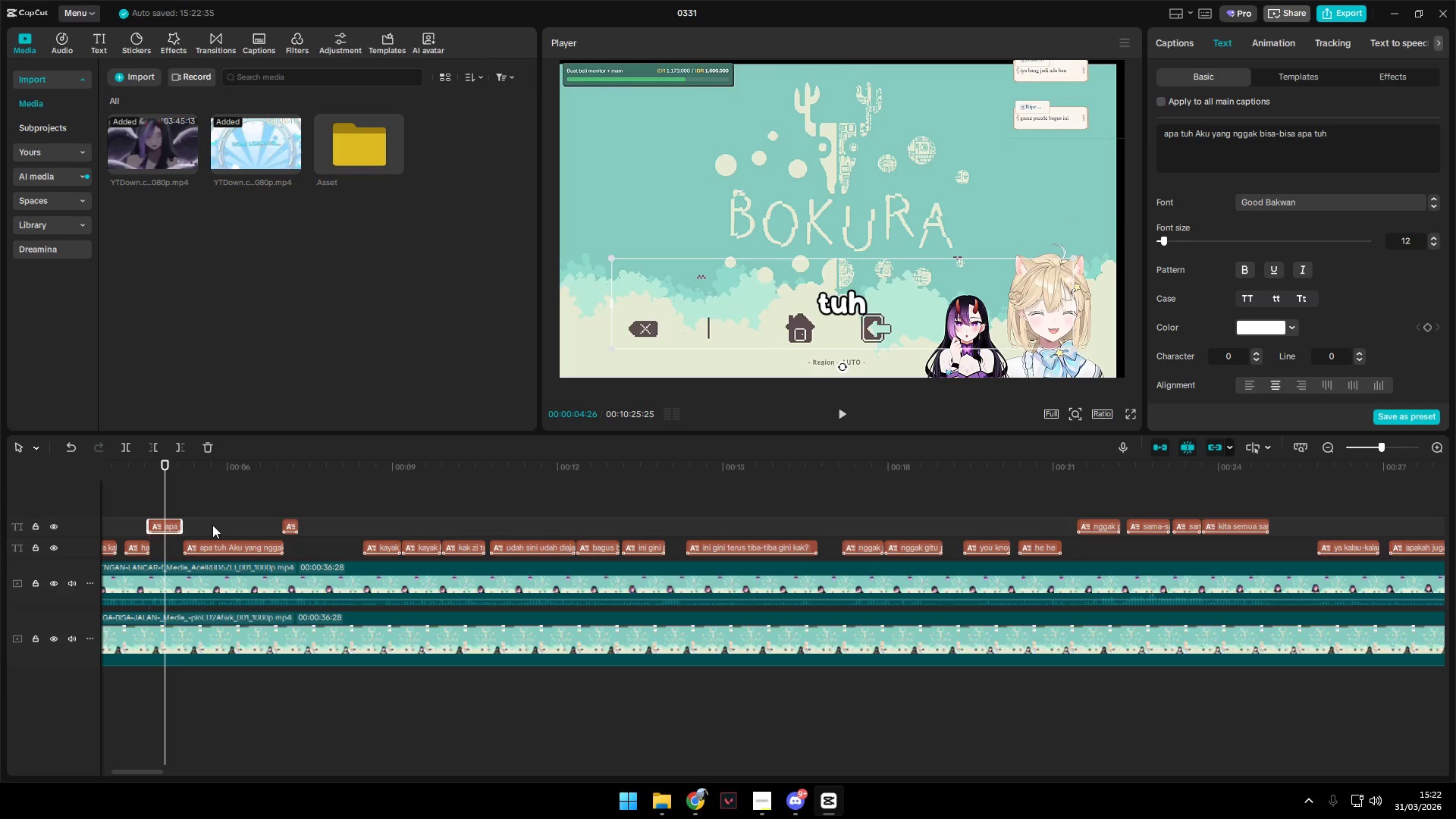 
hold_key(key=ControlLeft, duration=1.28)
 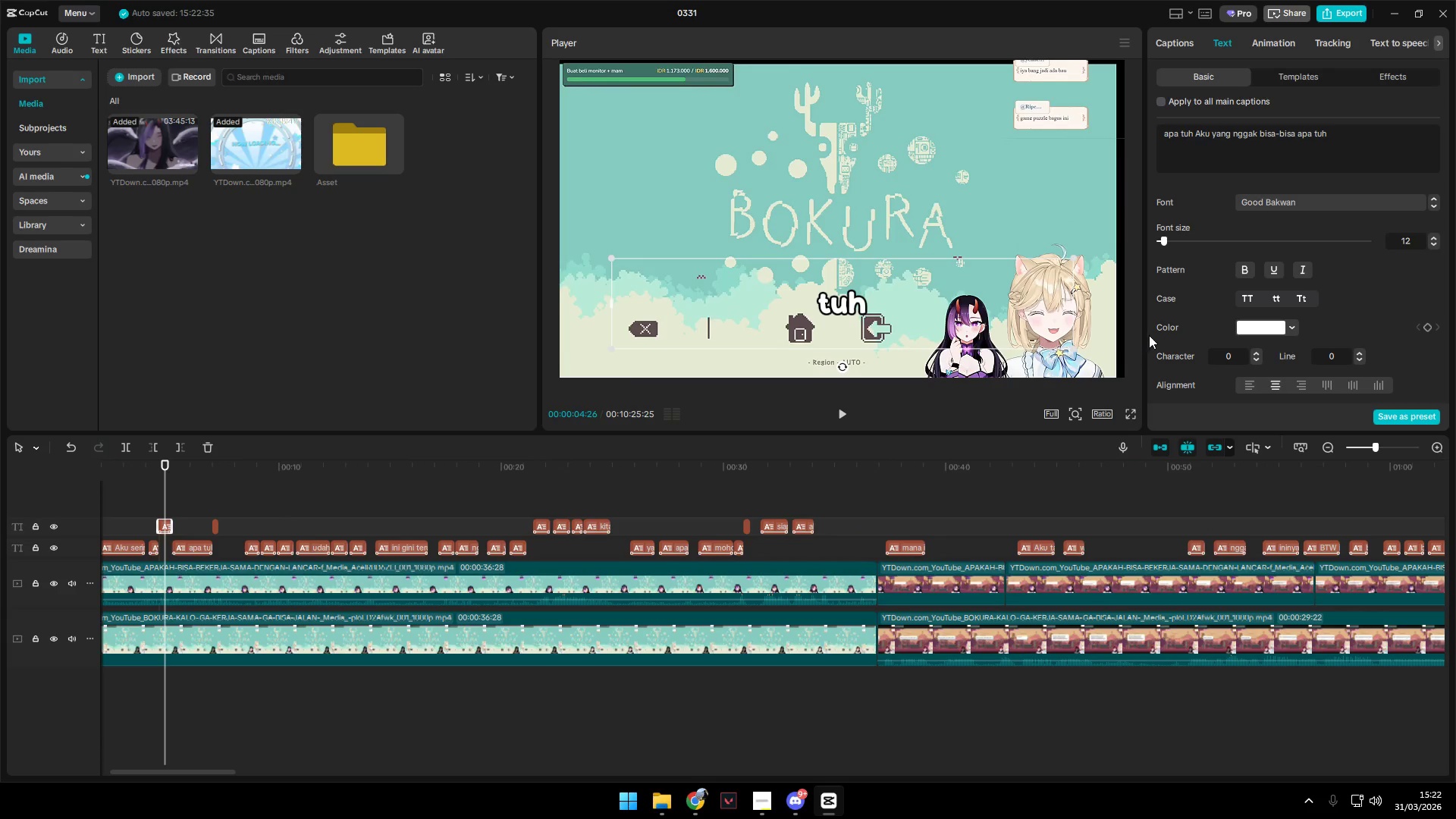 
hold_key(key=ControlLeft, duration=23.23)
 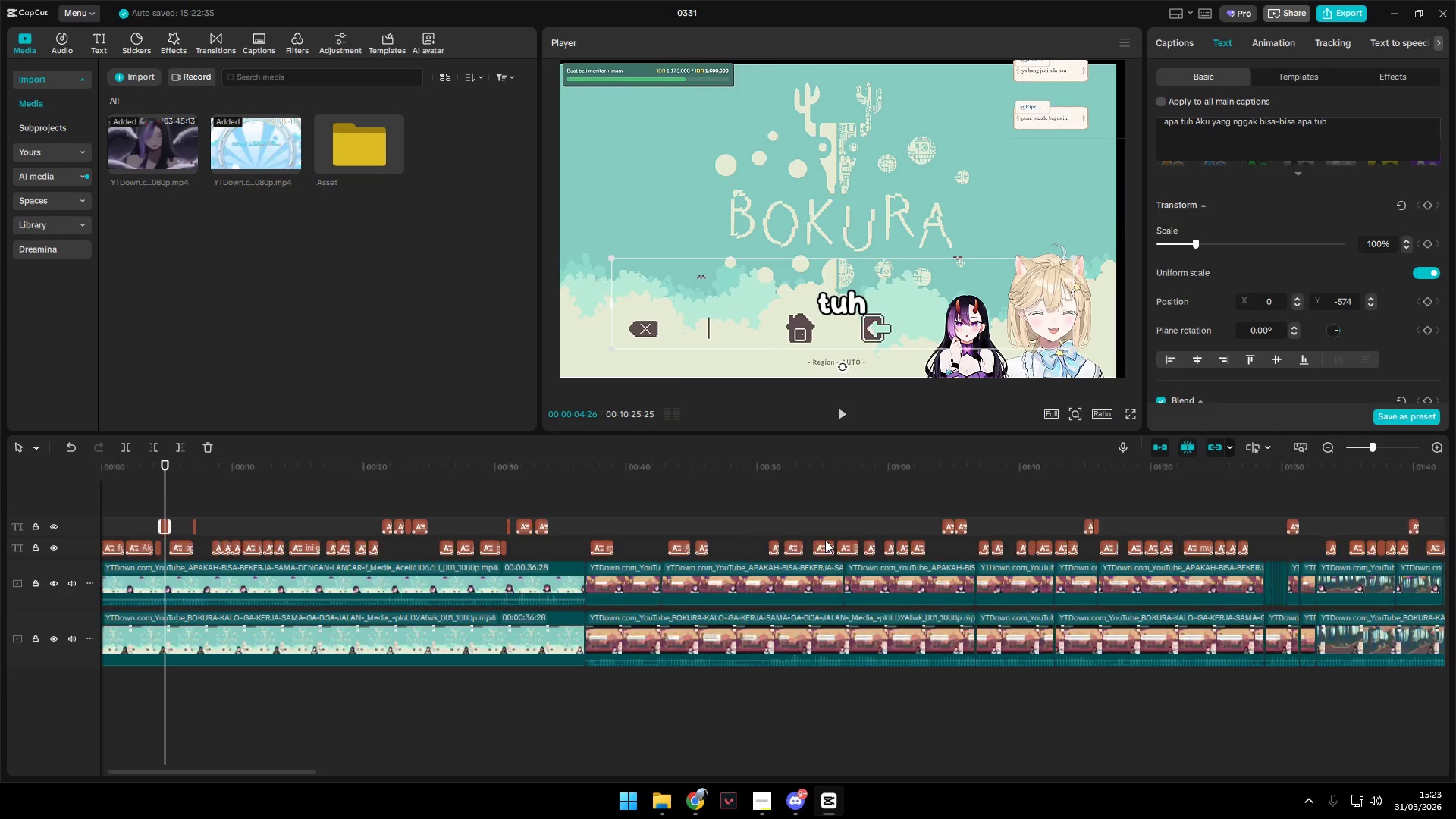 
scroll: coordinate [1248, 352], scroll_direction: down, amount: 31.0
 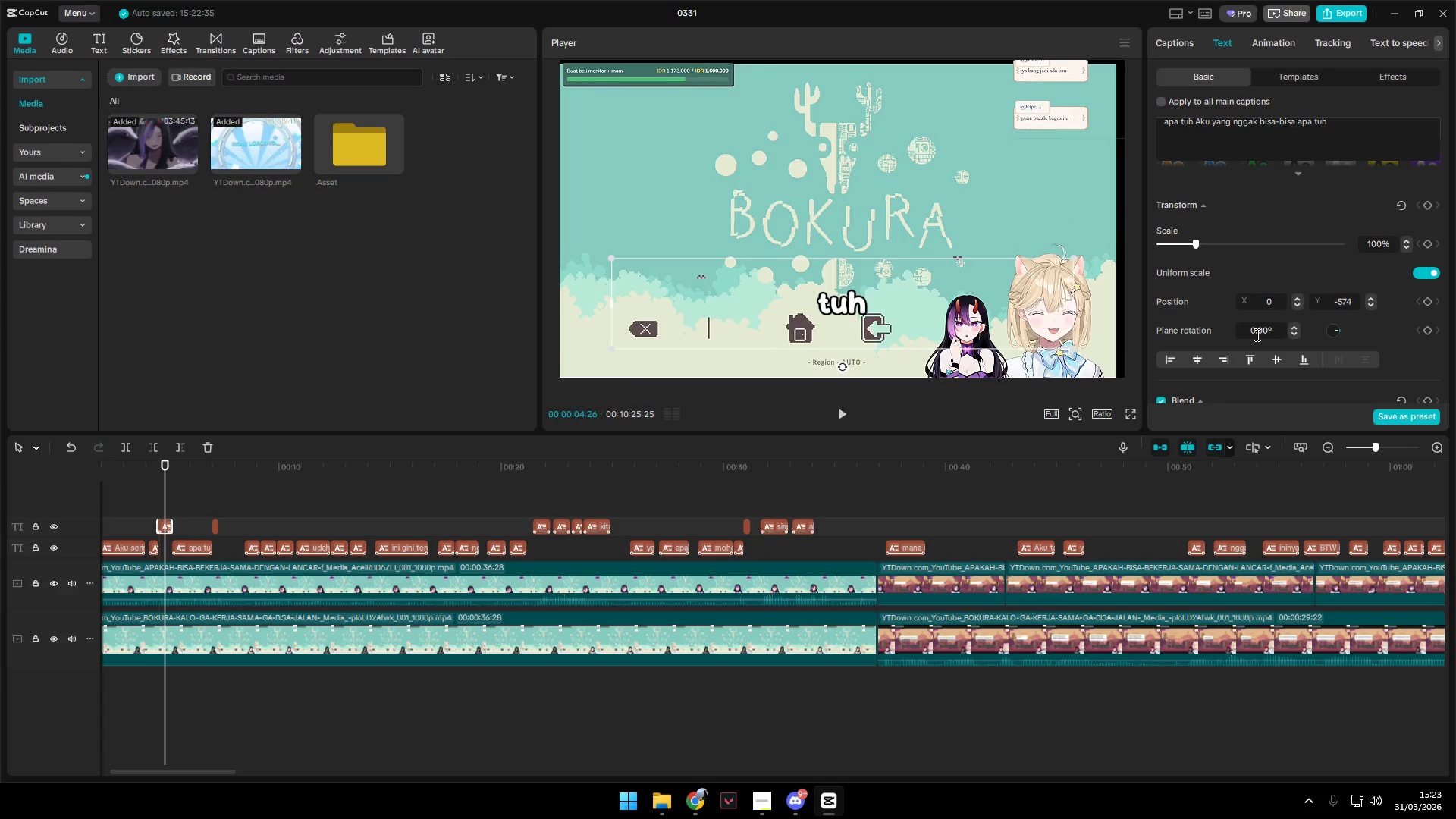 
hold_key(key=ControlLeft, duration=1.5)
scroll: coordinate [797, 532], scroll_direction: down, amount: 5.0
 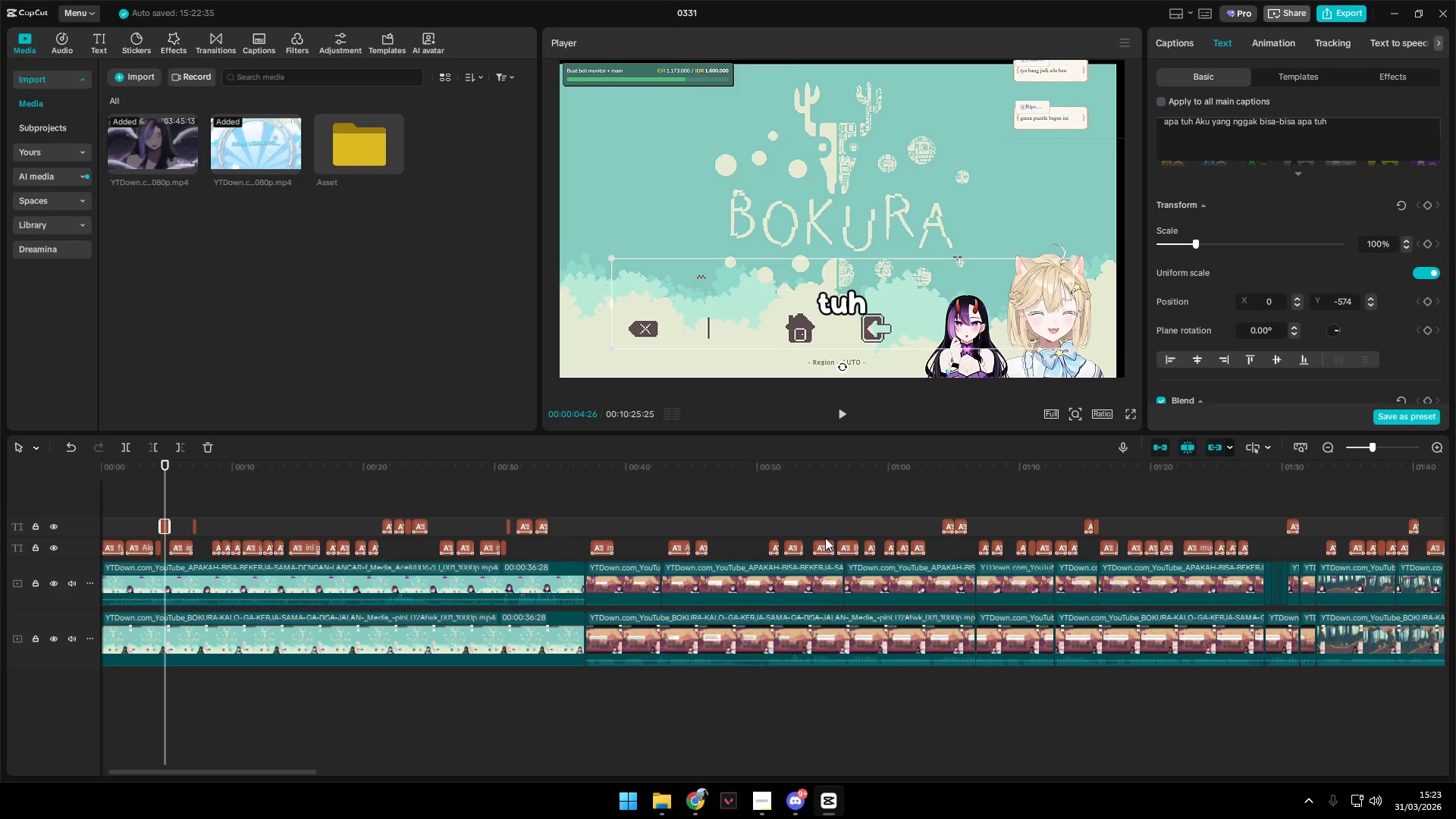 
hold_key(key=ControlLeft, duration=1.12)
scroll: coordinate [837, 540], scroll_direction: down, amount: 26.0
 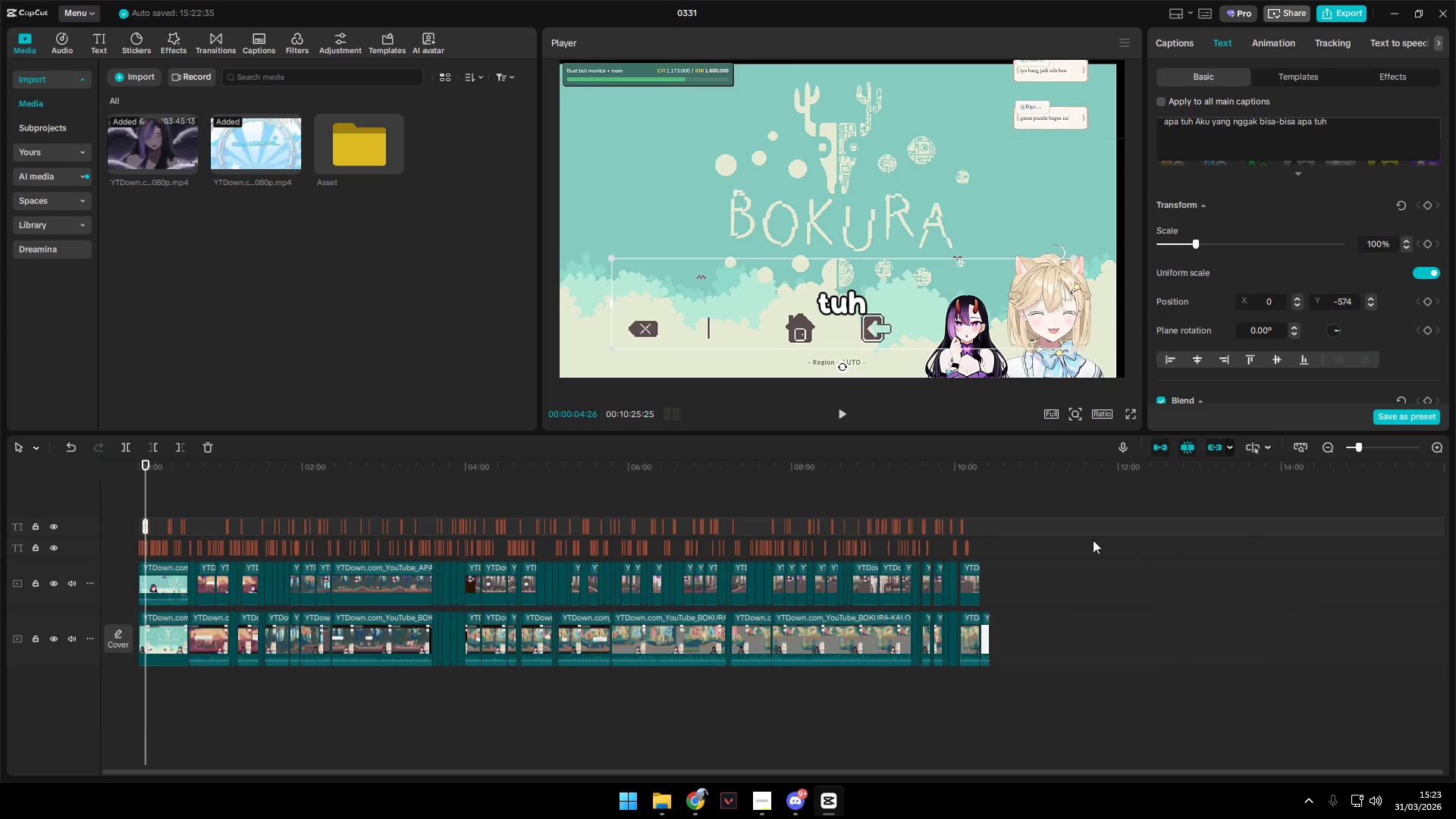 
left_click_drag(start_coordinate=[1035, 497], to_coordinate=[133, 528])
 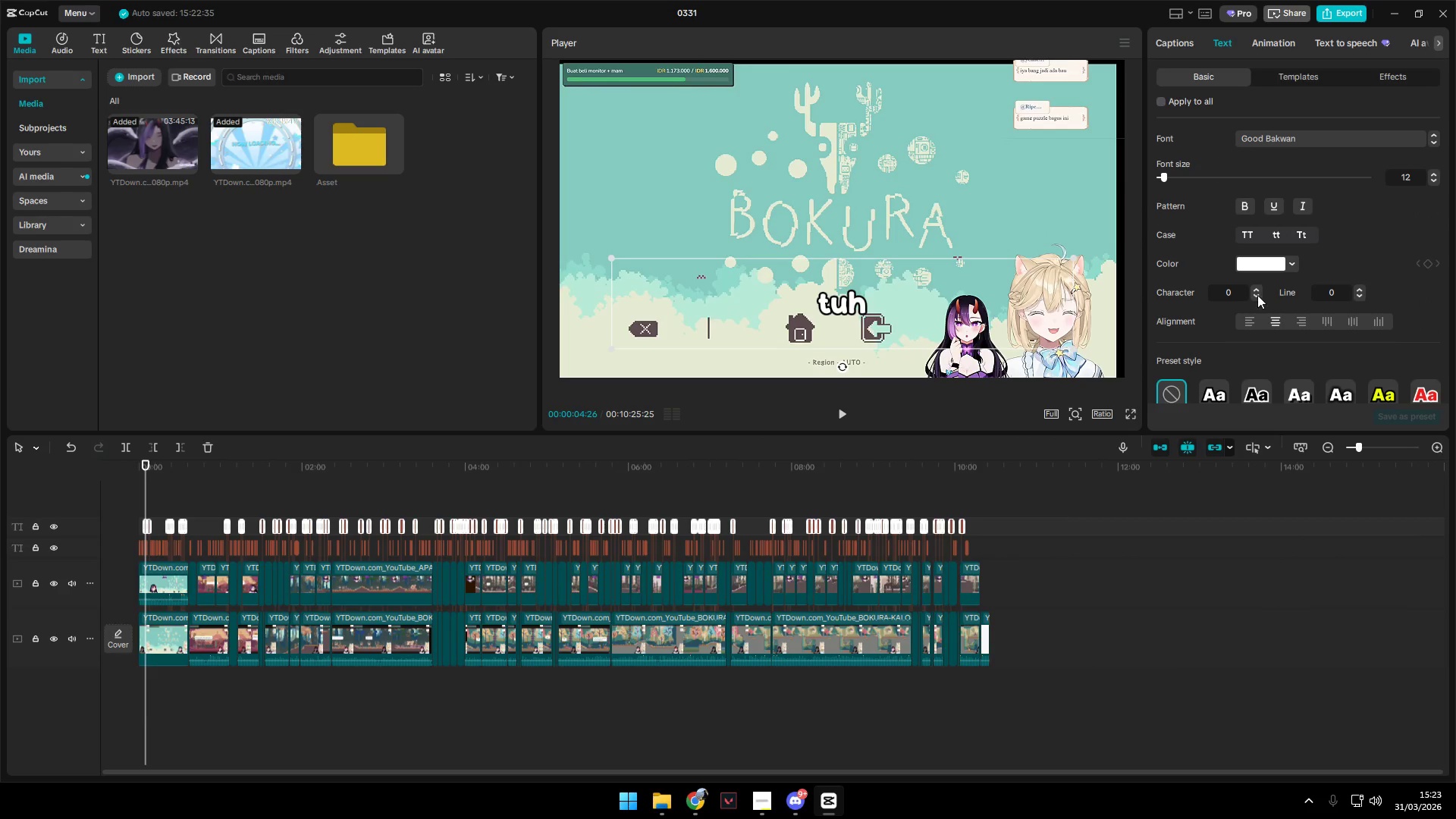 
scroll: coordinate [1279, 338], scroll_direction: down, amount: 9.0
 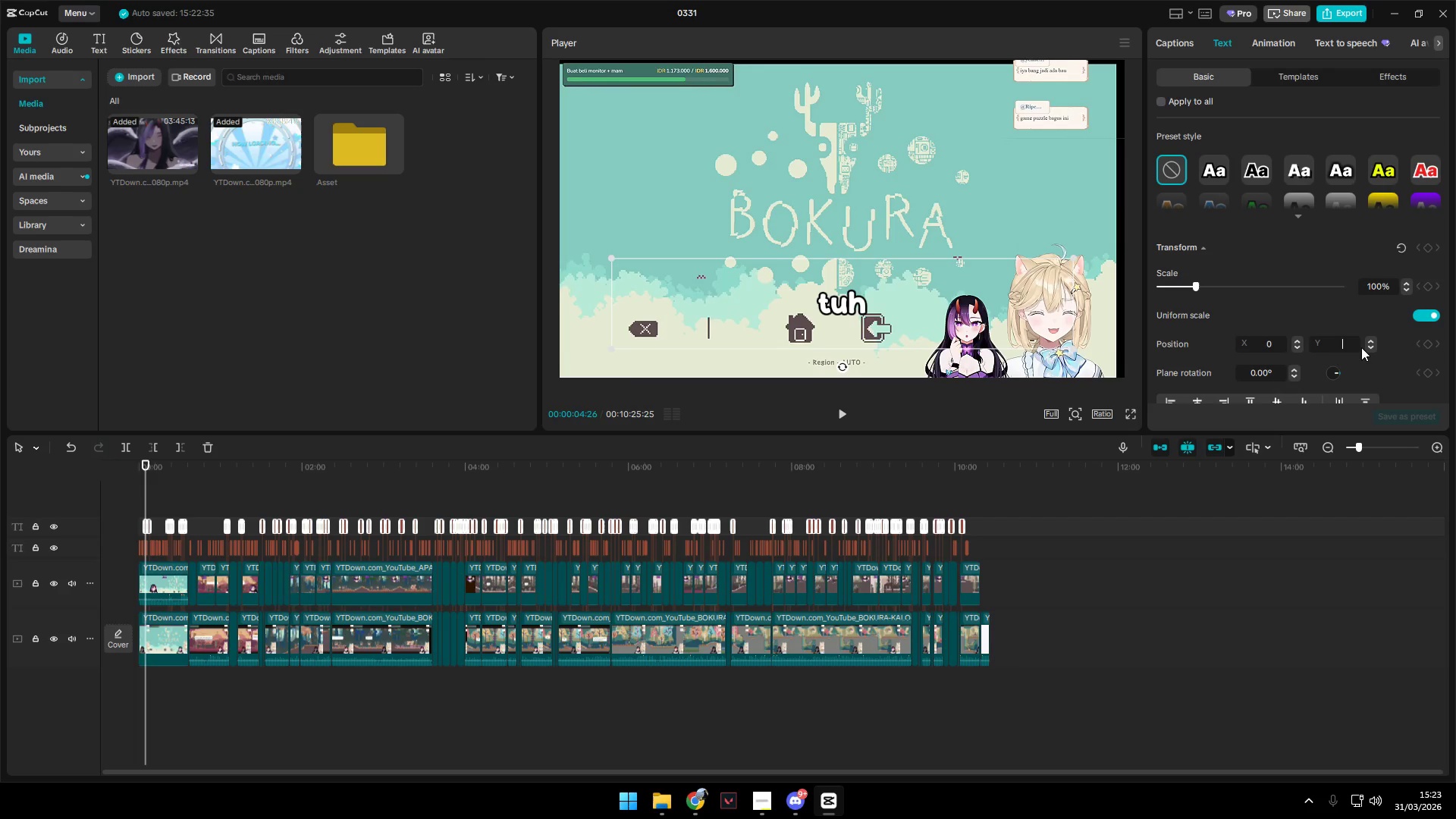 
type(-574)
 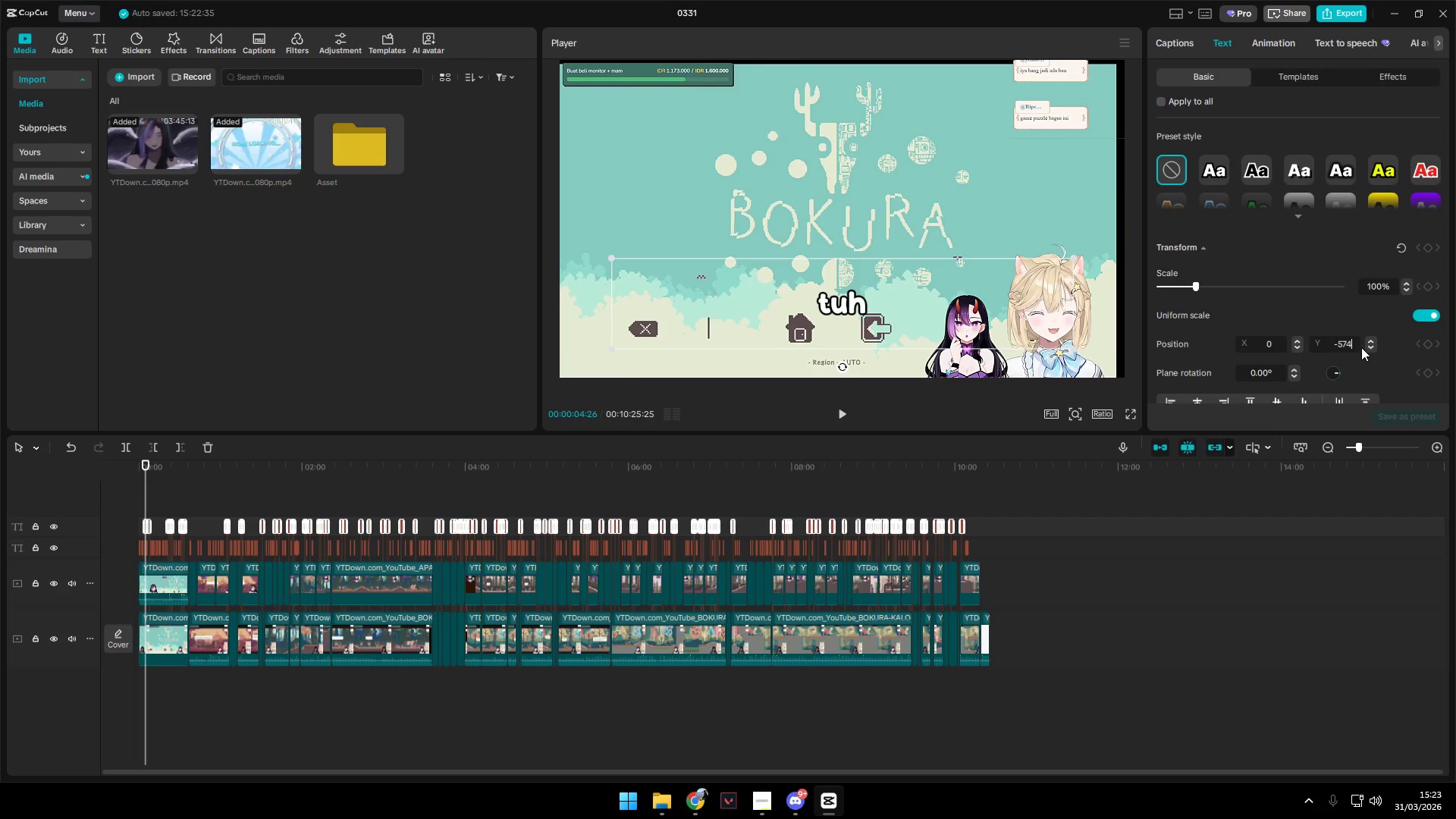 
key(Enter)
 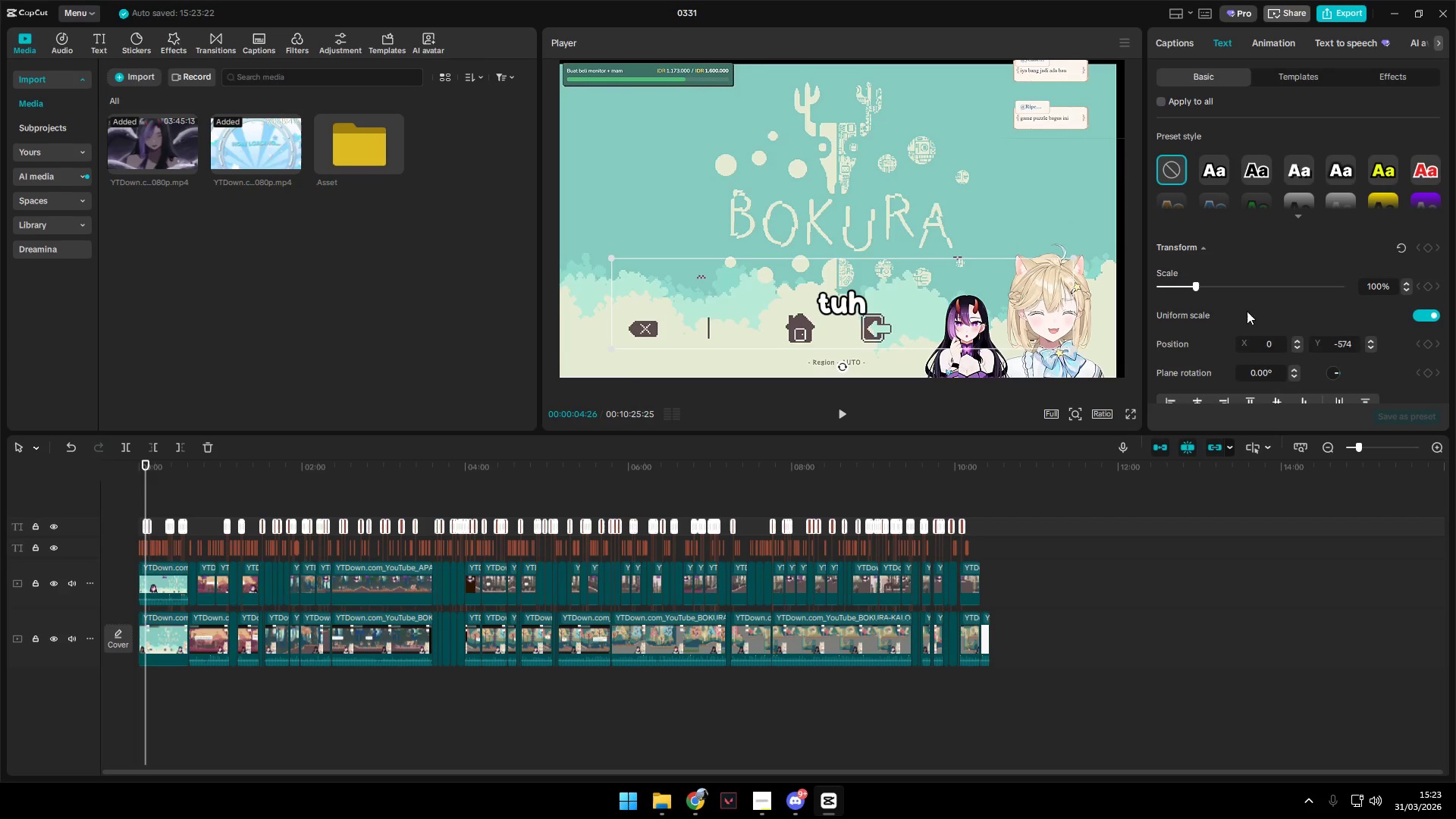 
scroll: coordinate [1234, 331], scroll_direction: down, amount: 9.0
 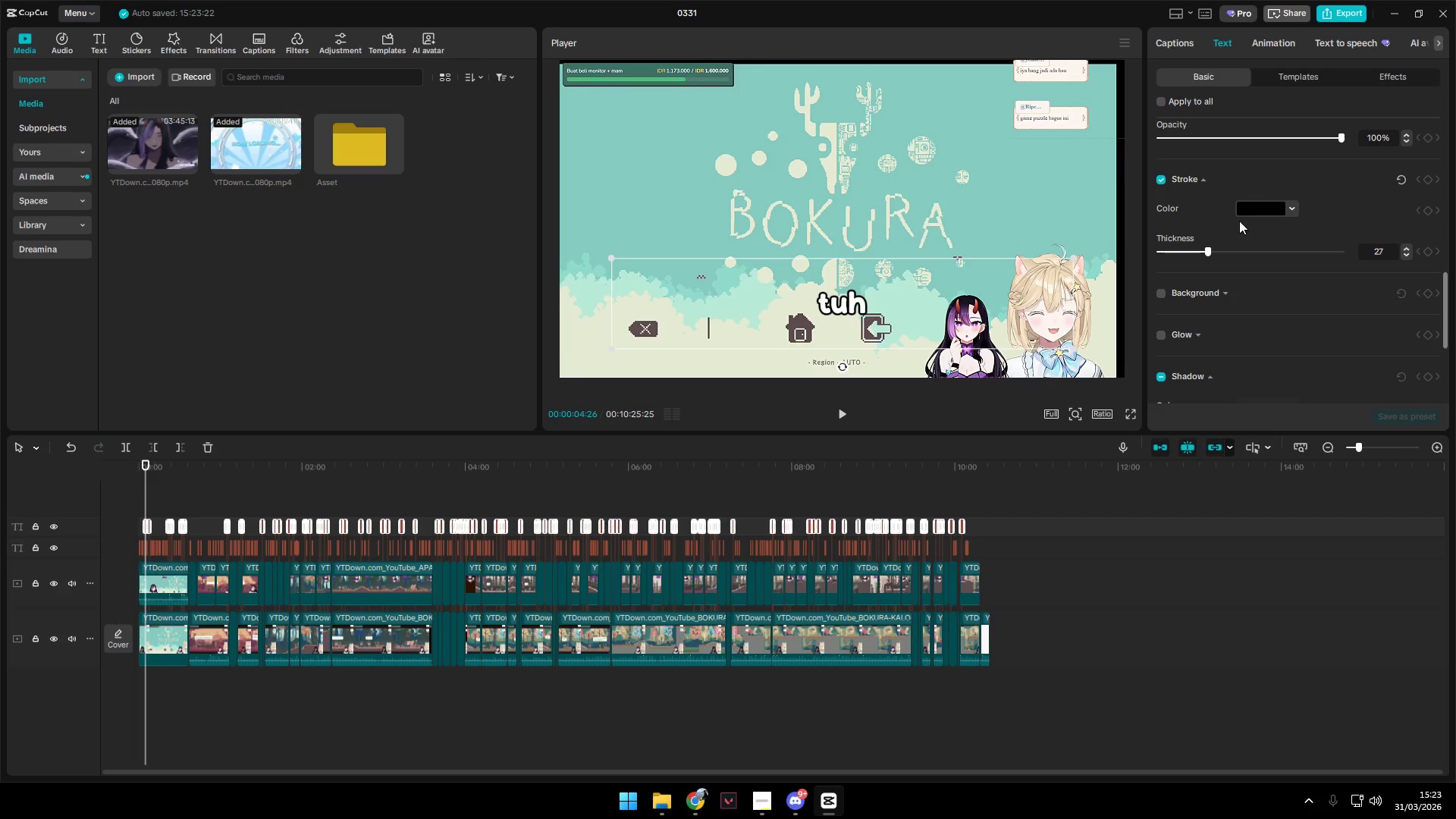 
left_click([1255, 212])
 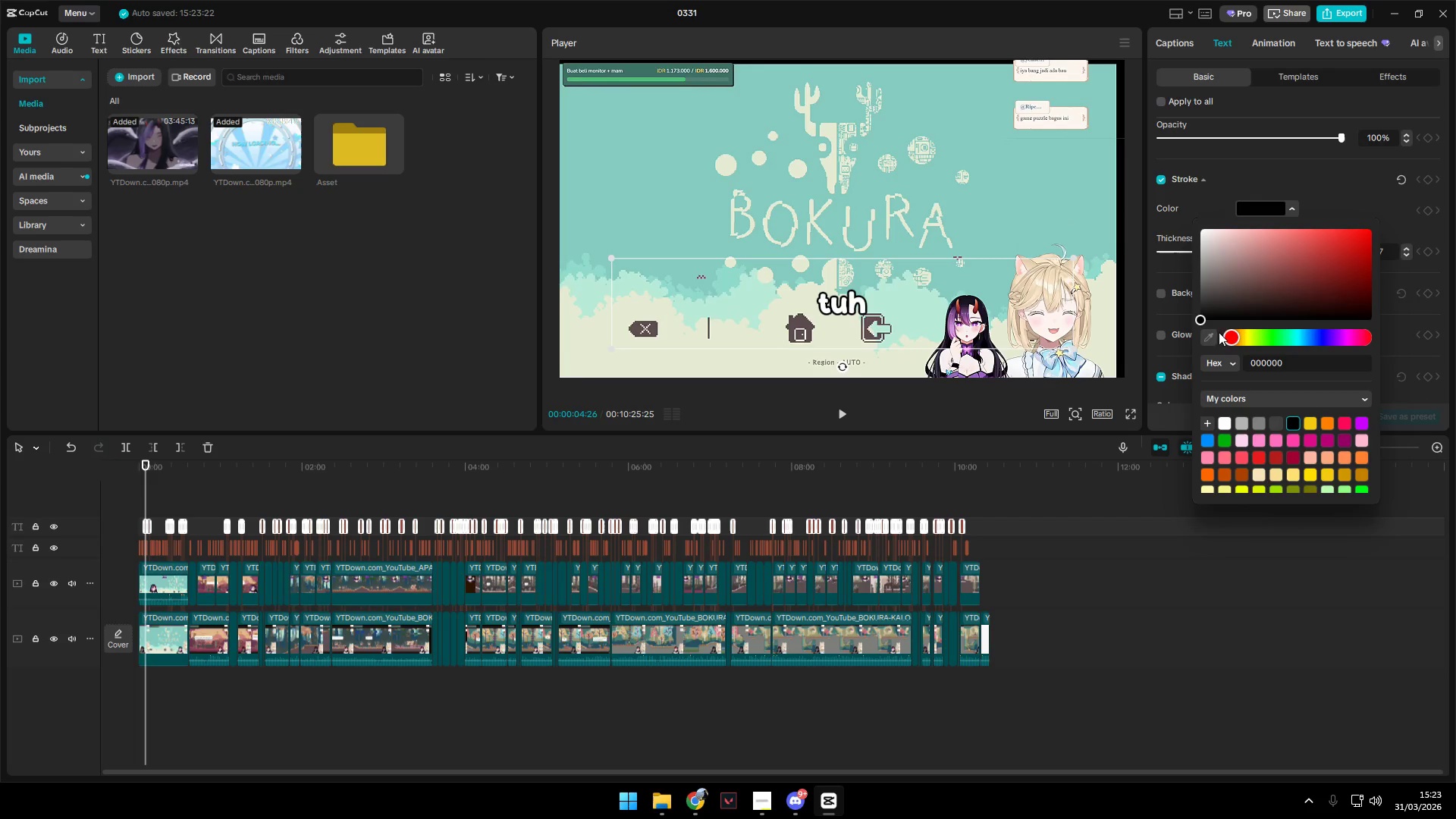 
left_click([1210, 337])
 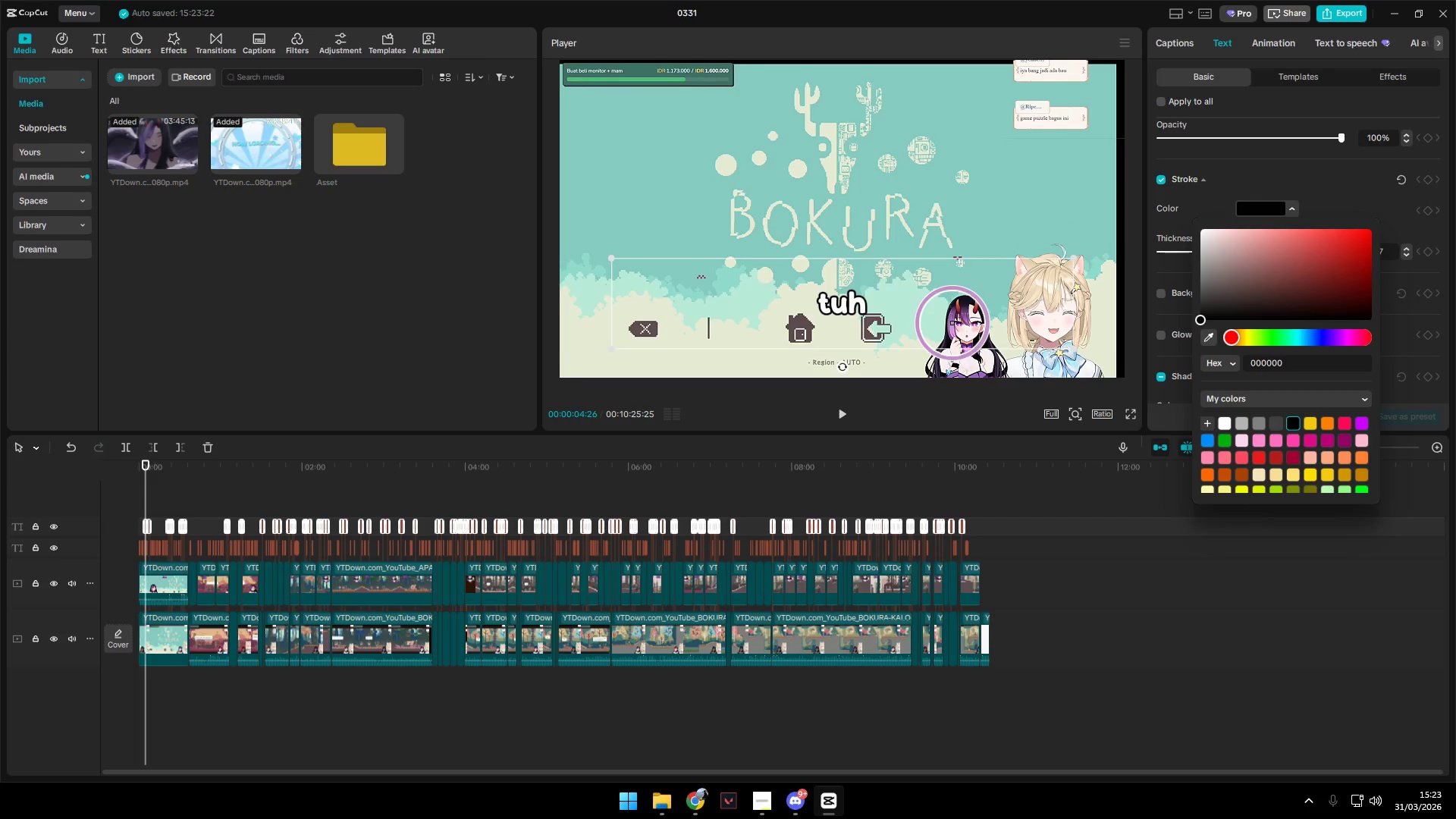 
left_click([952, 319])
 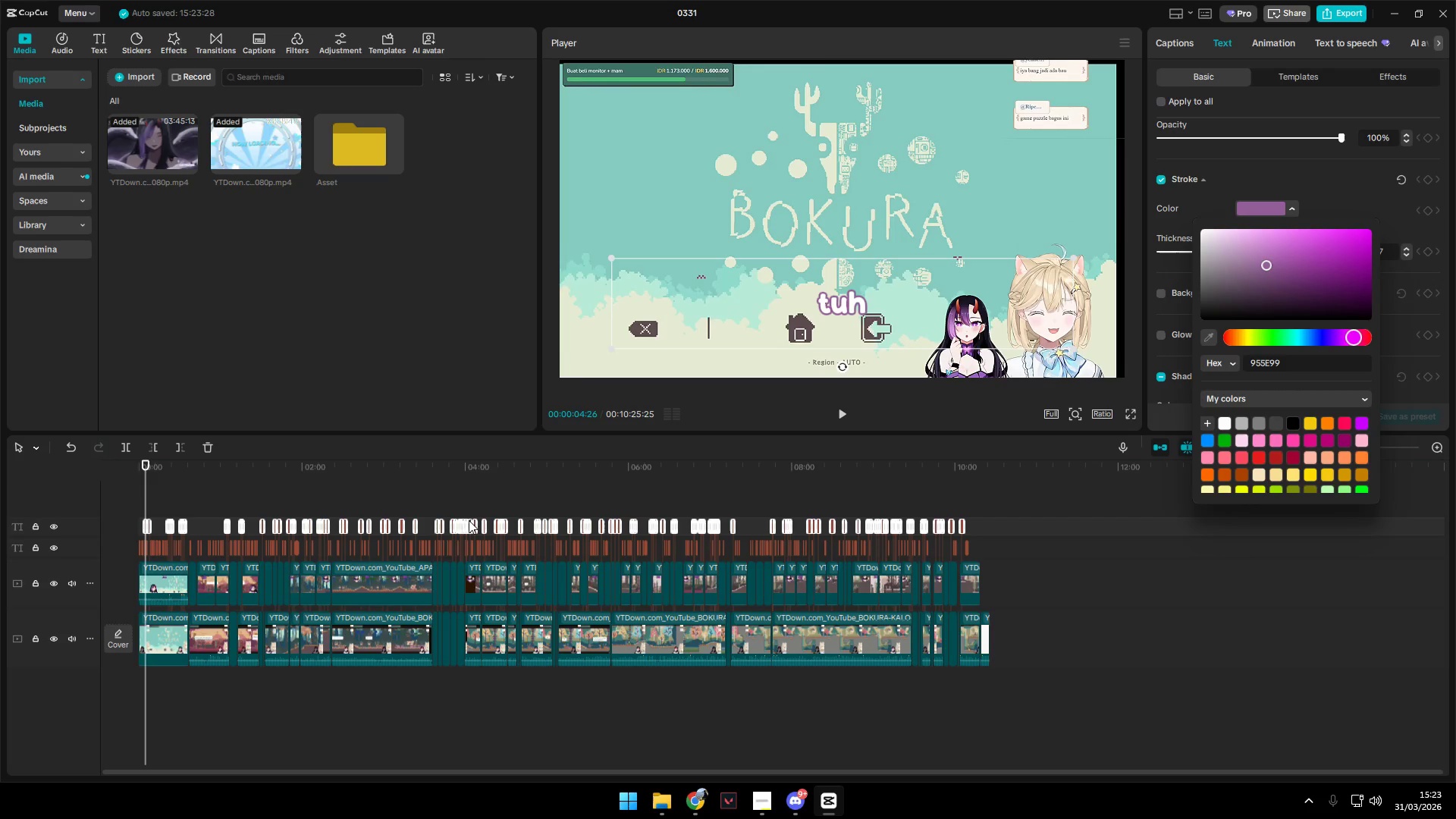 
left_click_drag(start_coordinate=[1112, 547], to_coordinate=[120, 547])
 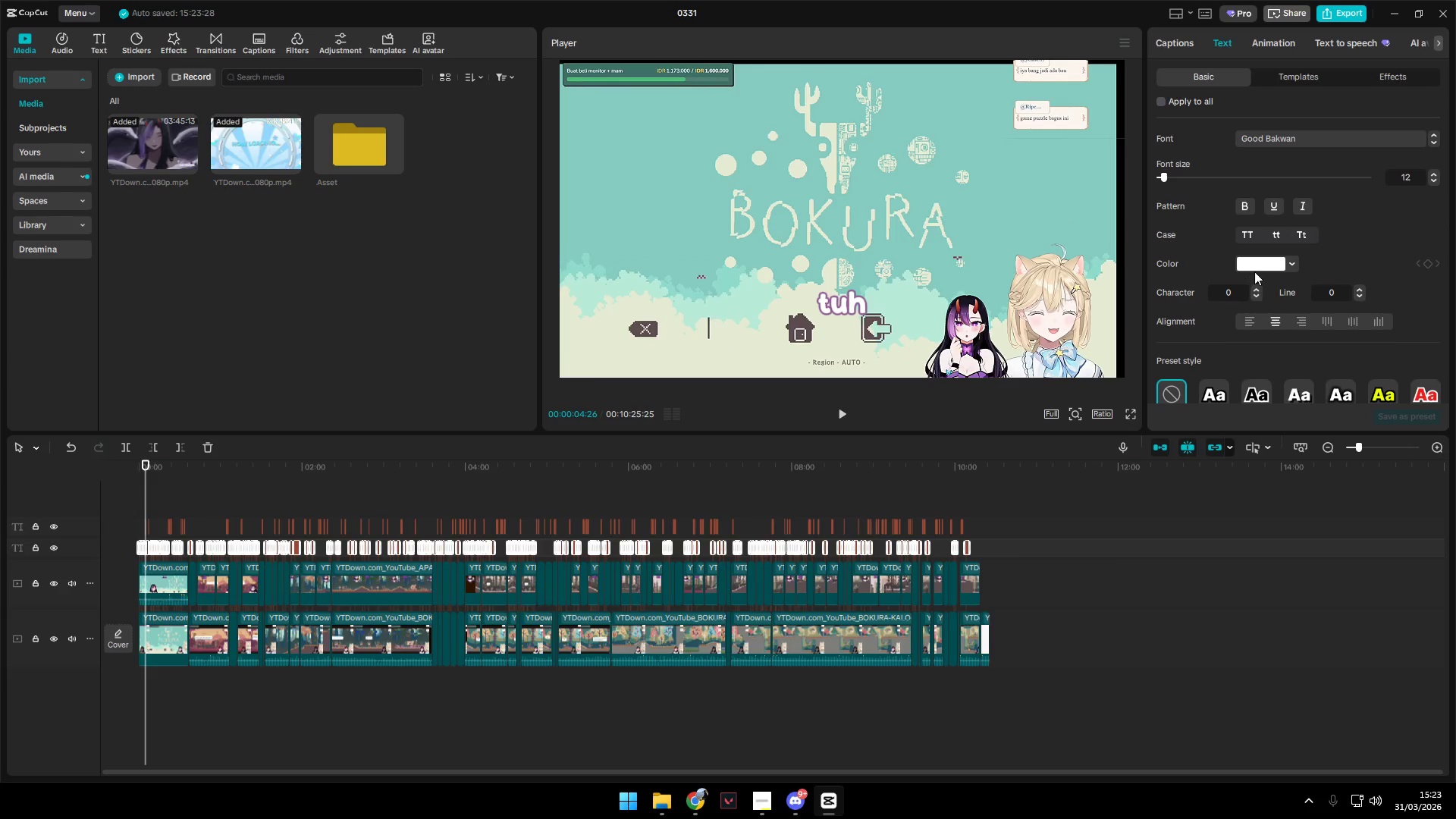 
scroll: coordinate [1172, 370], scroll_direction: down, amount: 16.0
 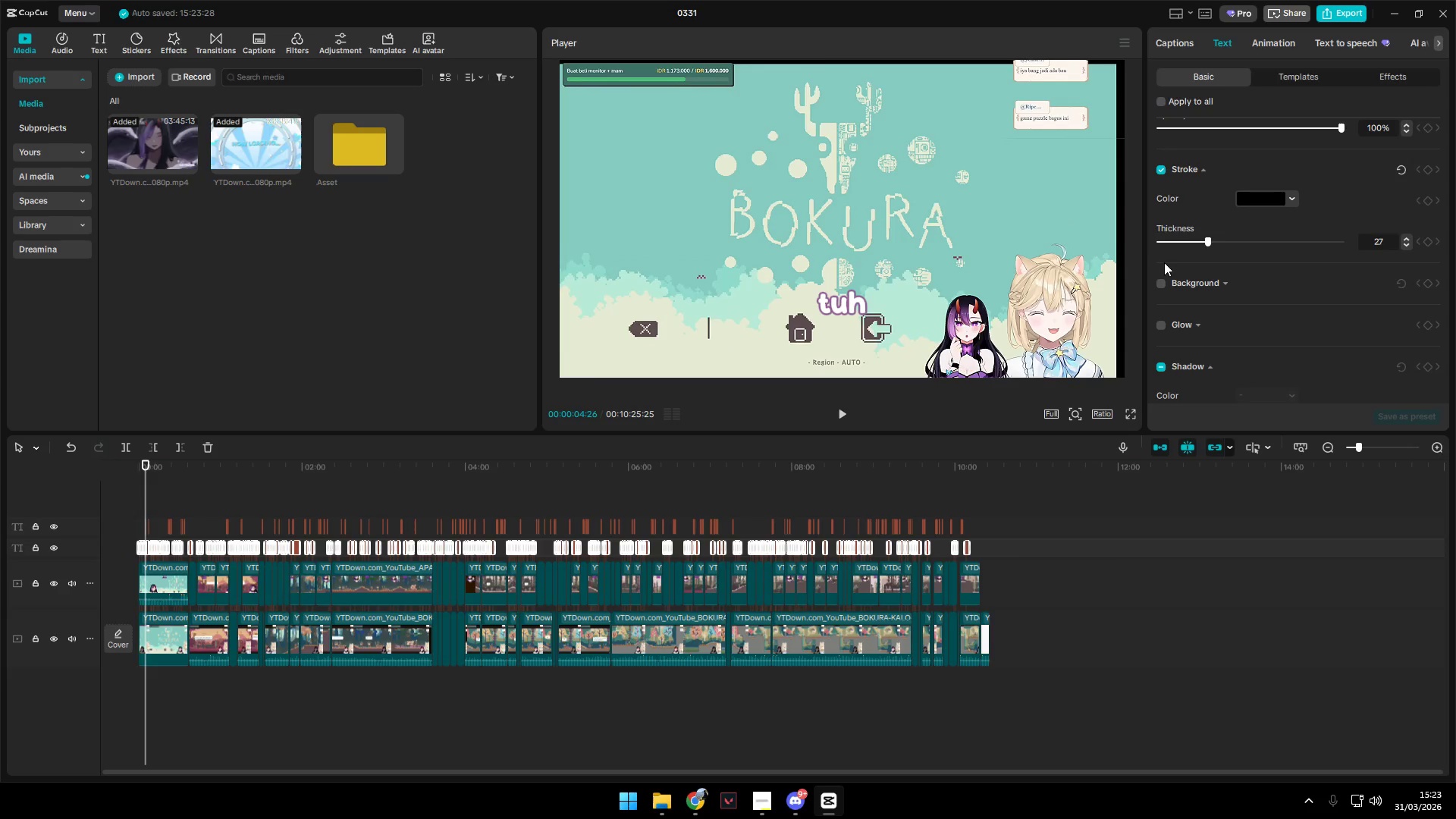 
left_click([1252, 204])
 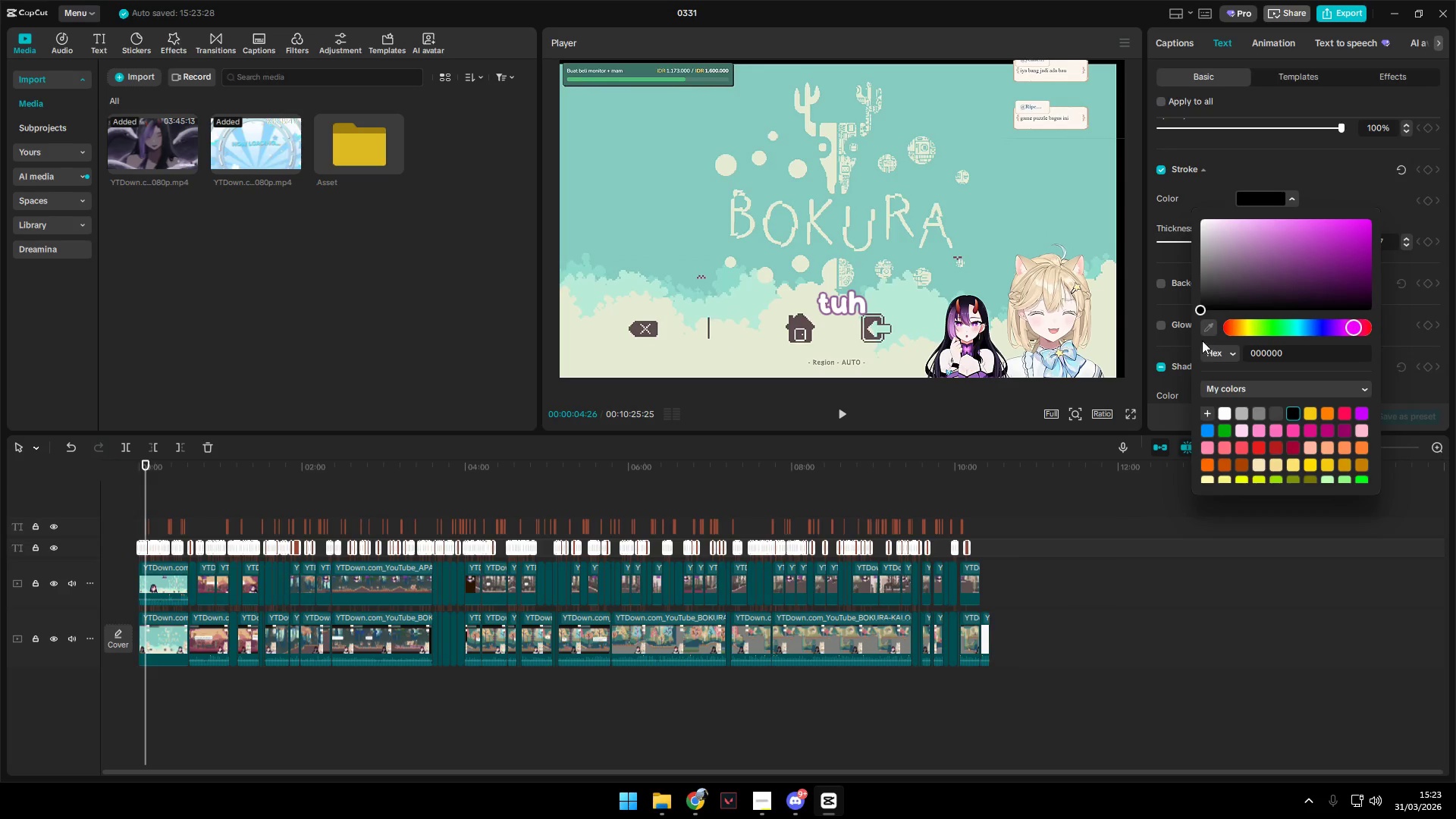 
left_click([1203, 328])
 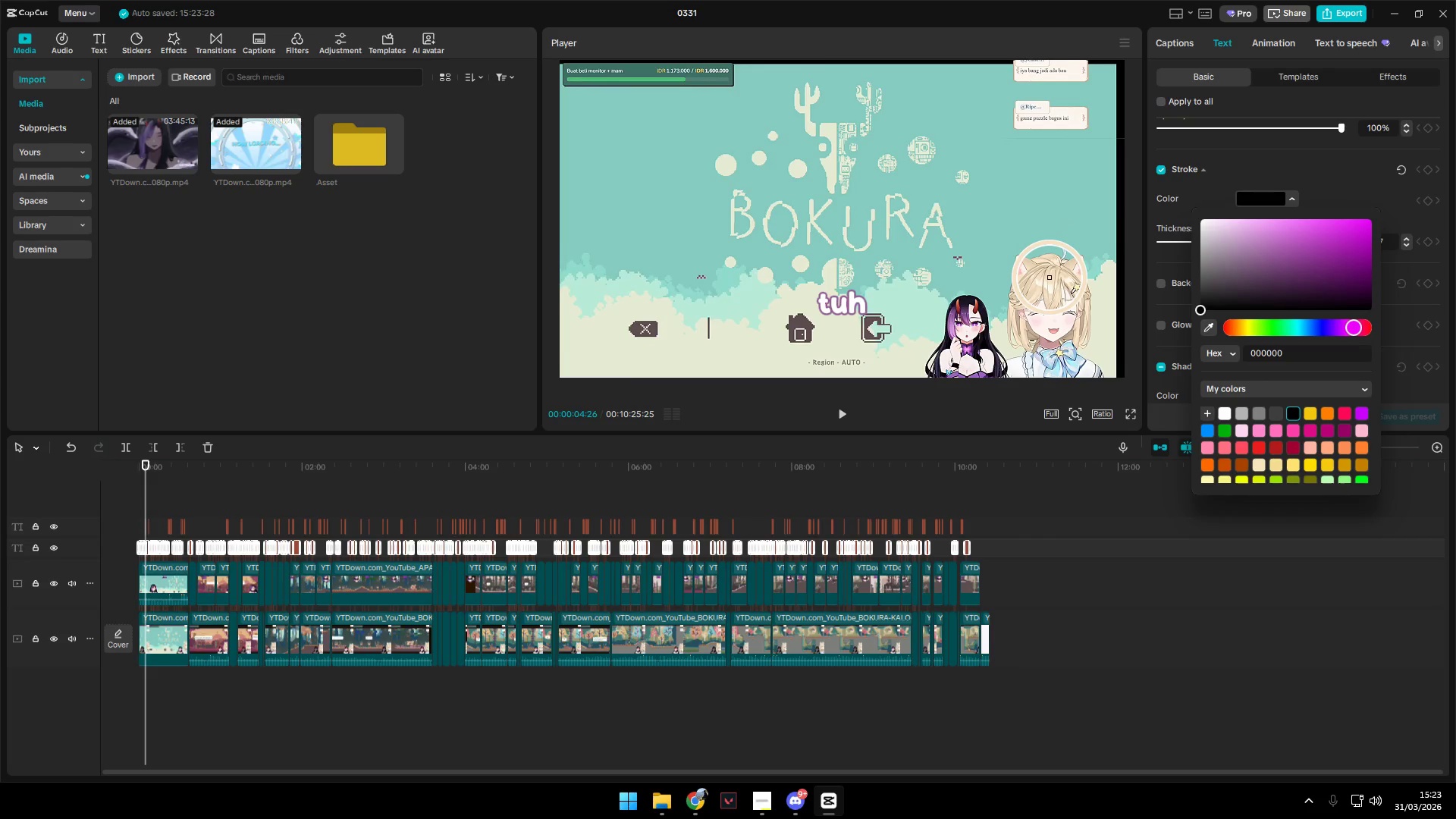 
left_click([1050, 278])
 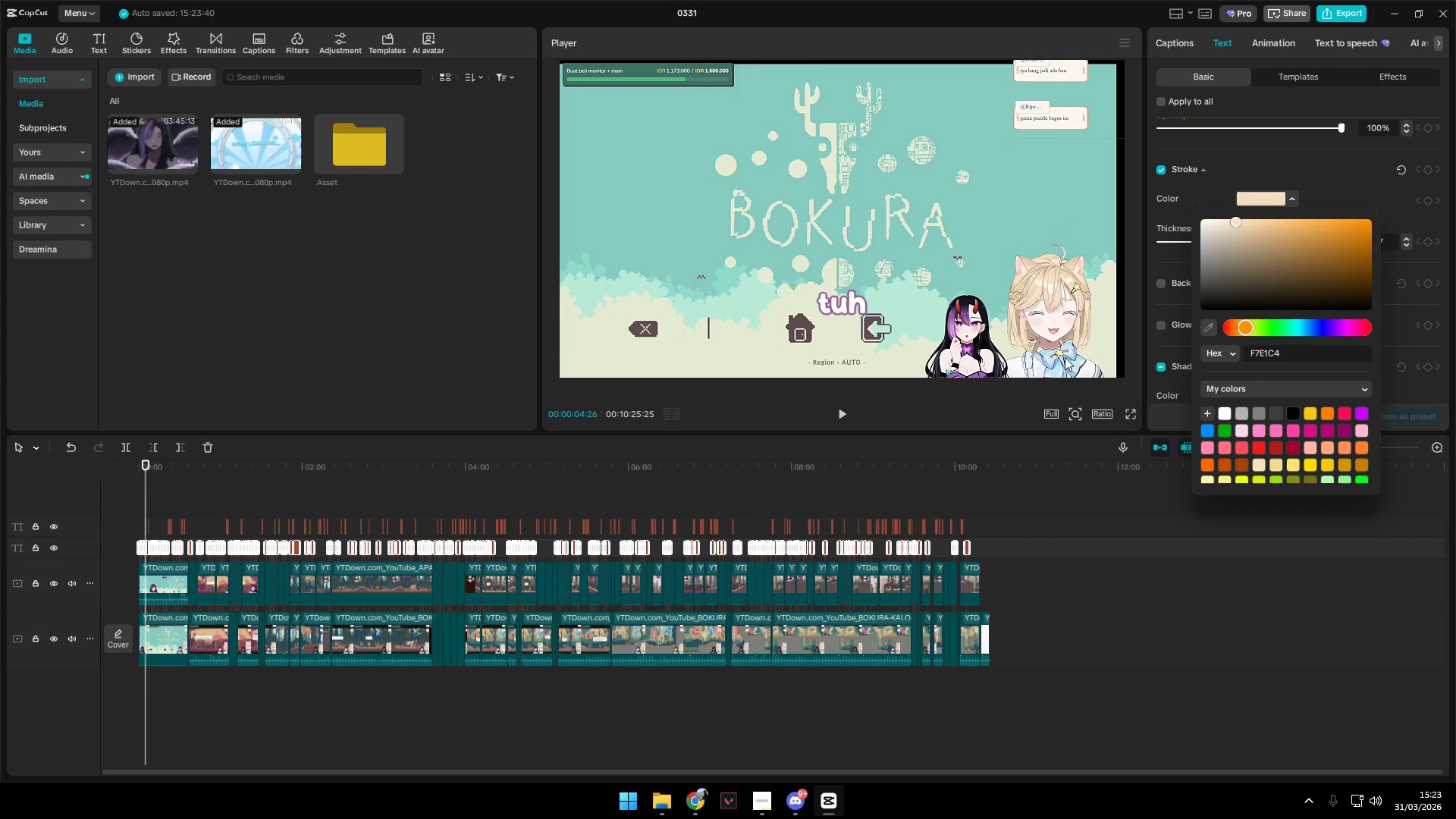 
key(Space)
 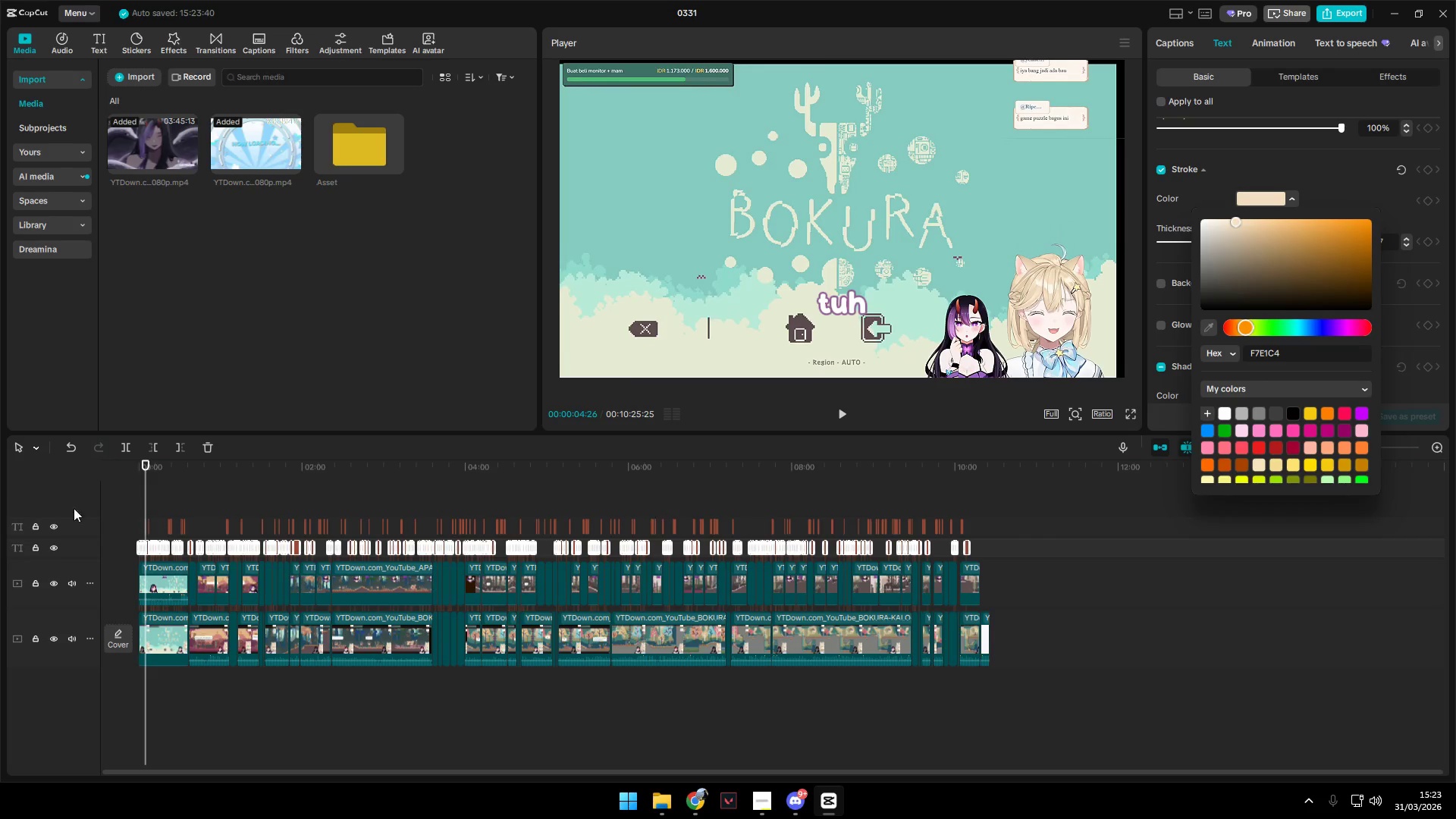 
left_click([152, 503])
 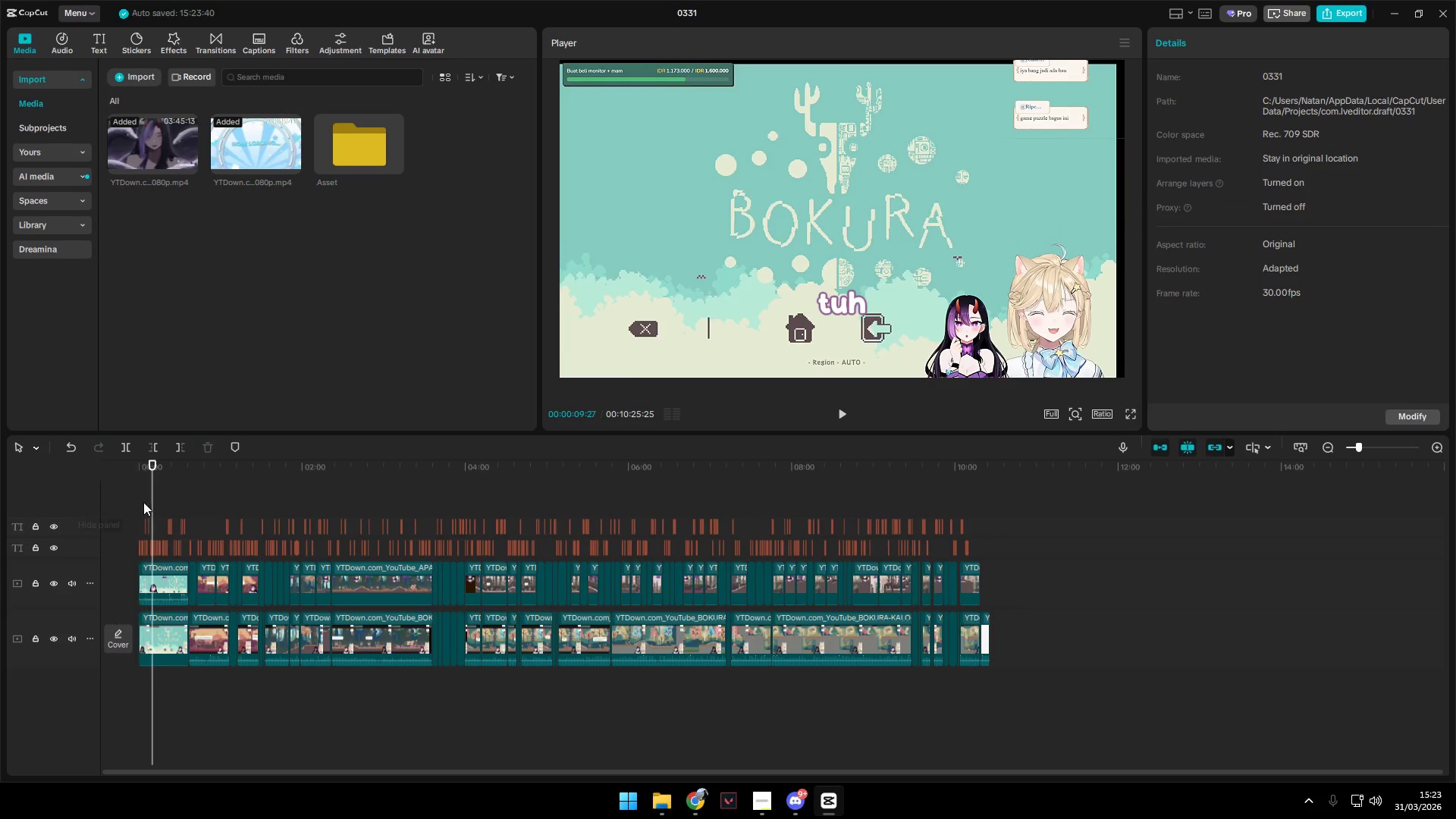 
left_click_drag(start_coordinate=[143, 502], to_coordinate=[124, 502])
 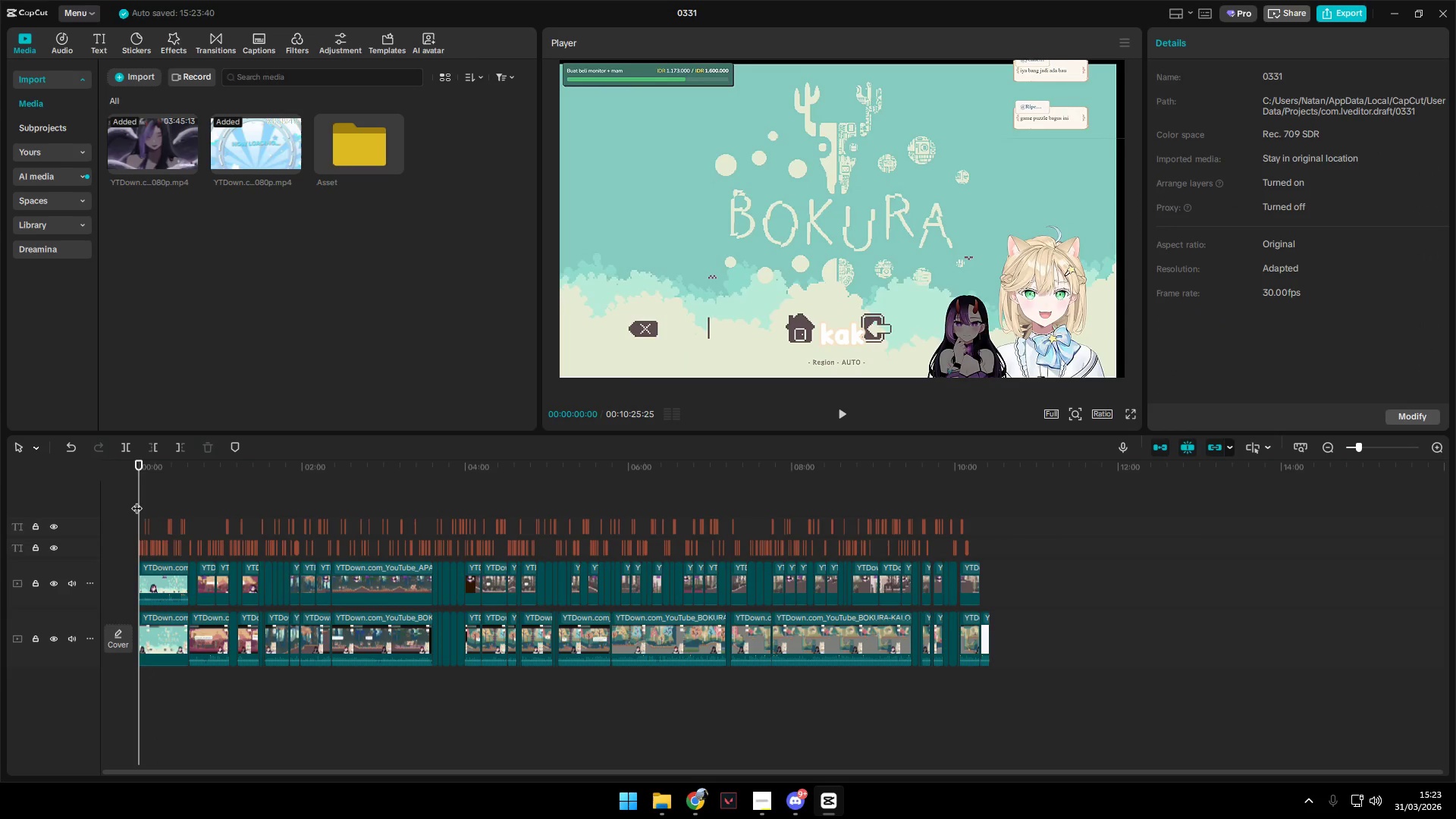 
key(Space)
 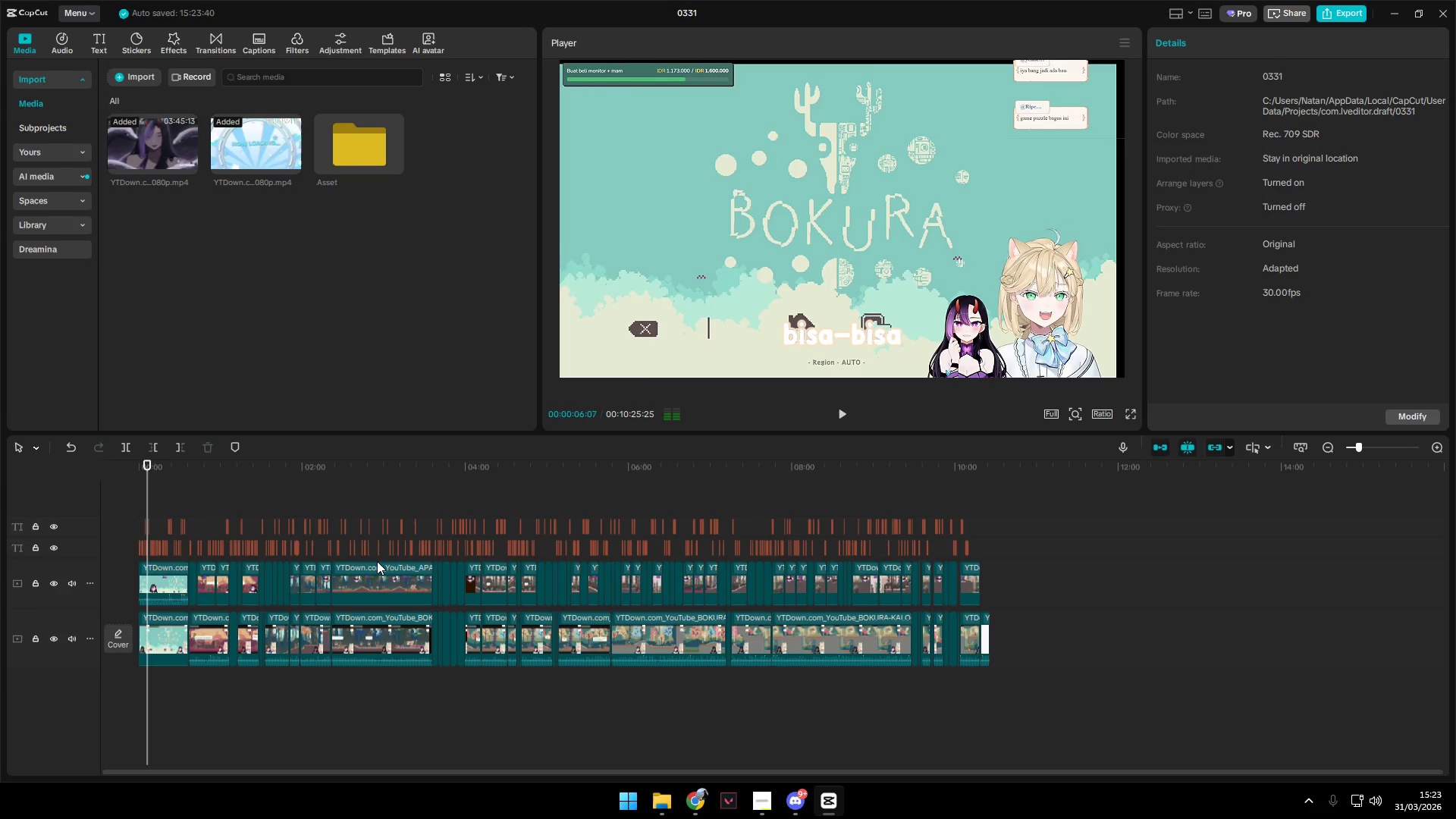 
wait(11.52)
 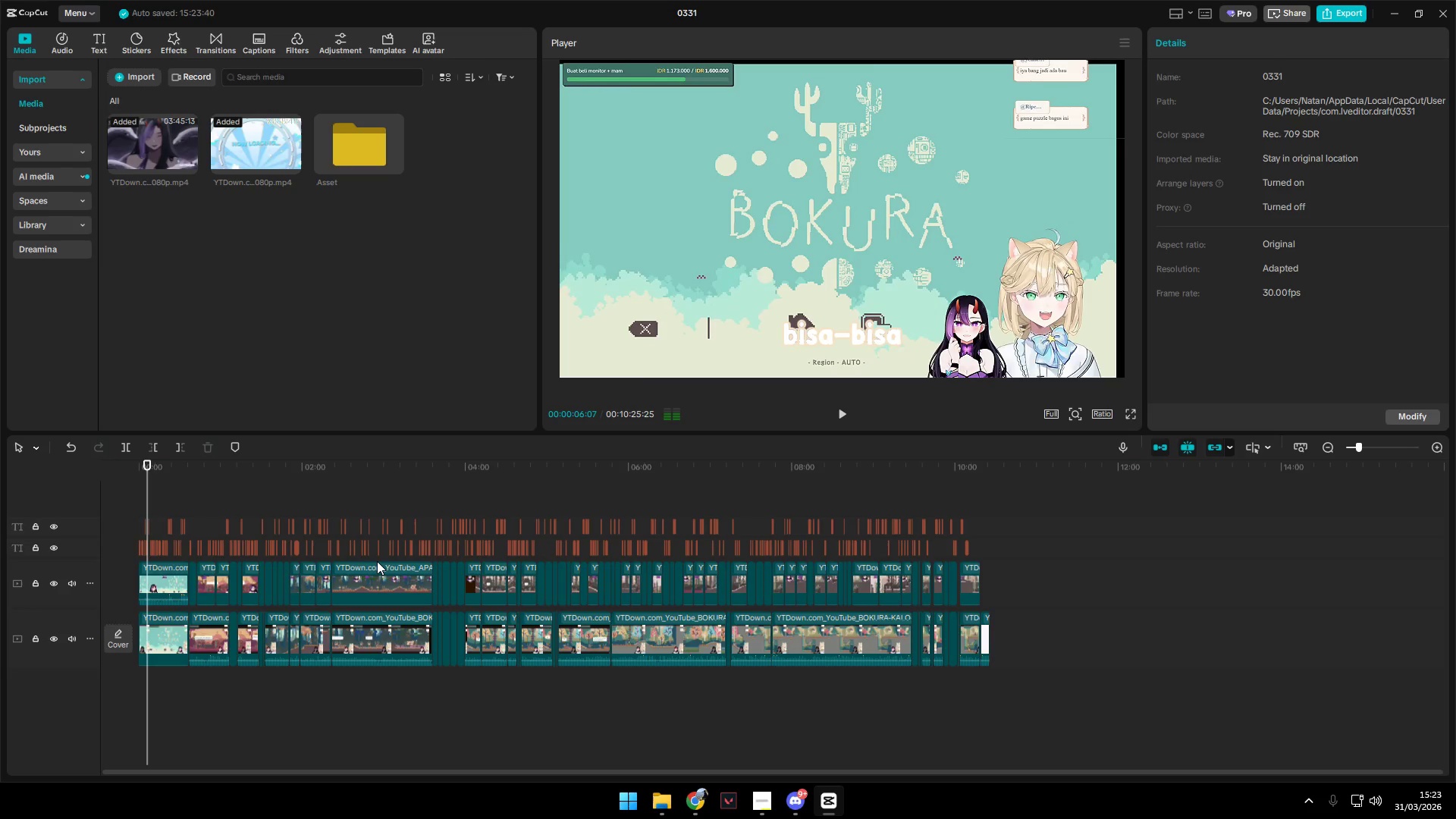 
key(Space)
 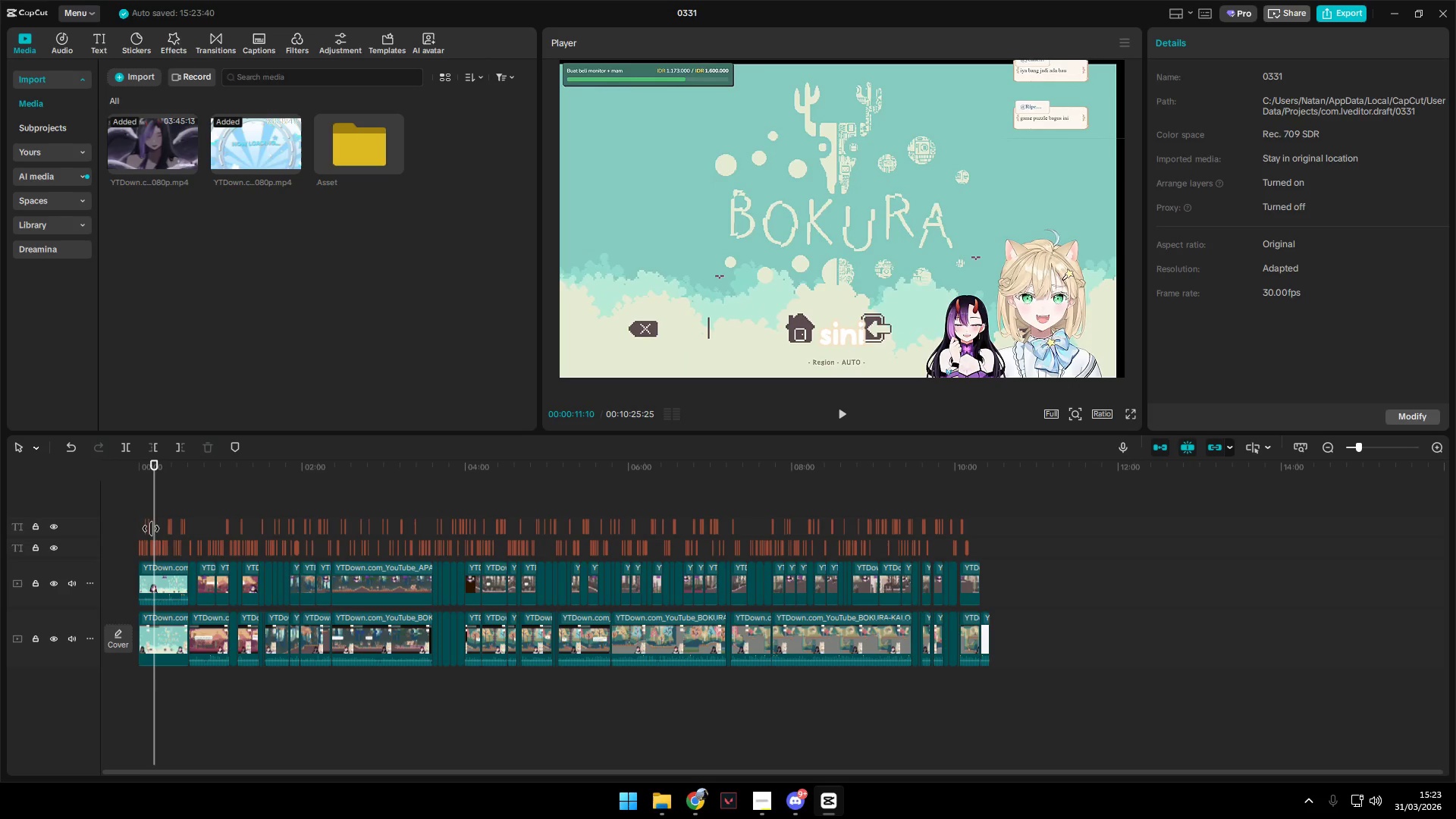 
hold_key(key=ControlLeft, duration=1.14)
scroll: coordinate [161, 535], scroll_direction: up, amount: 15.0
 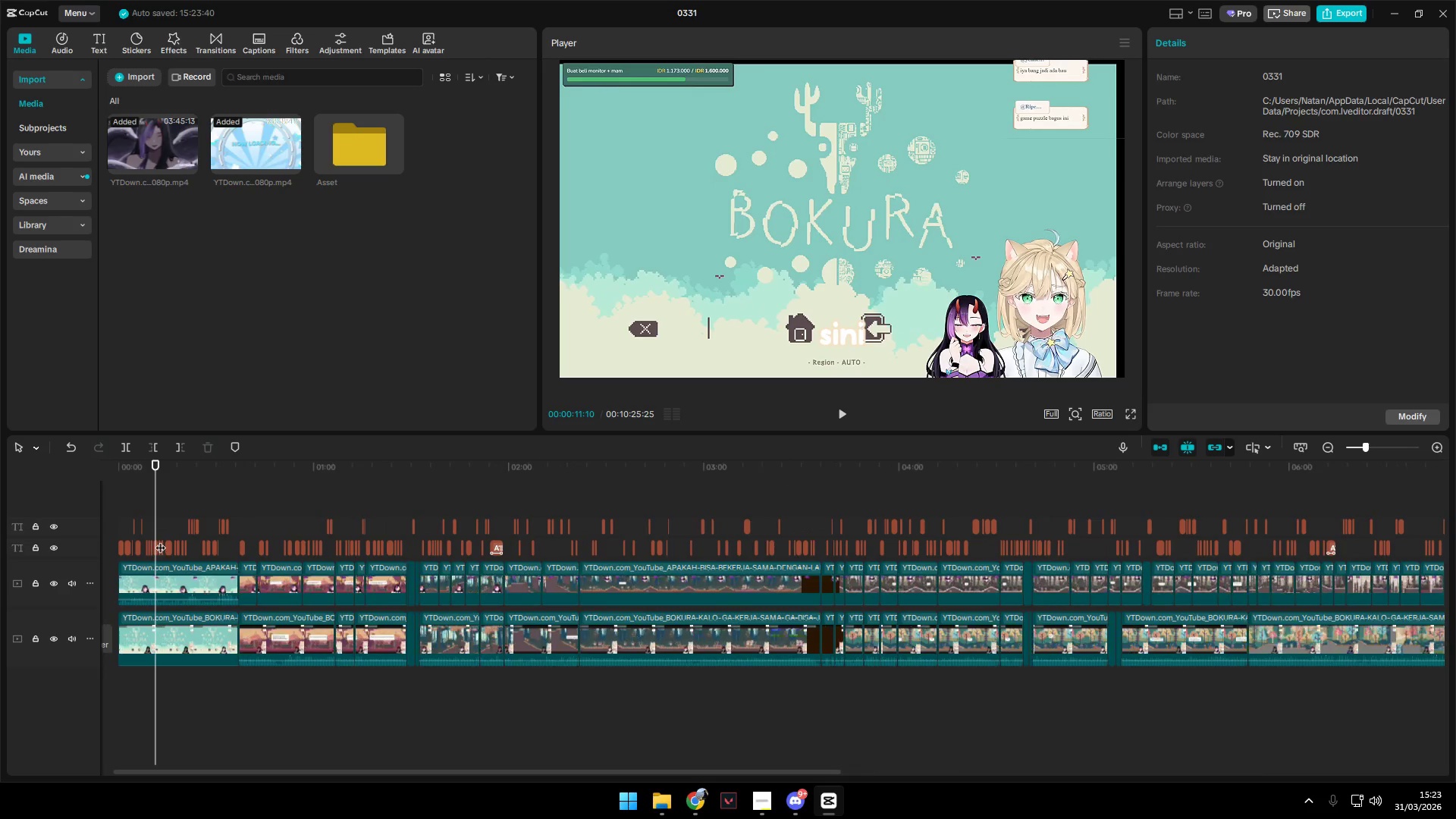 
left_click([152, 541])
 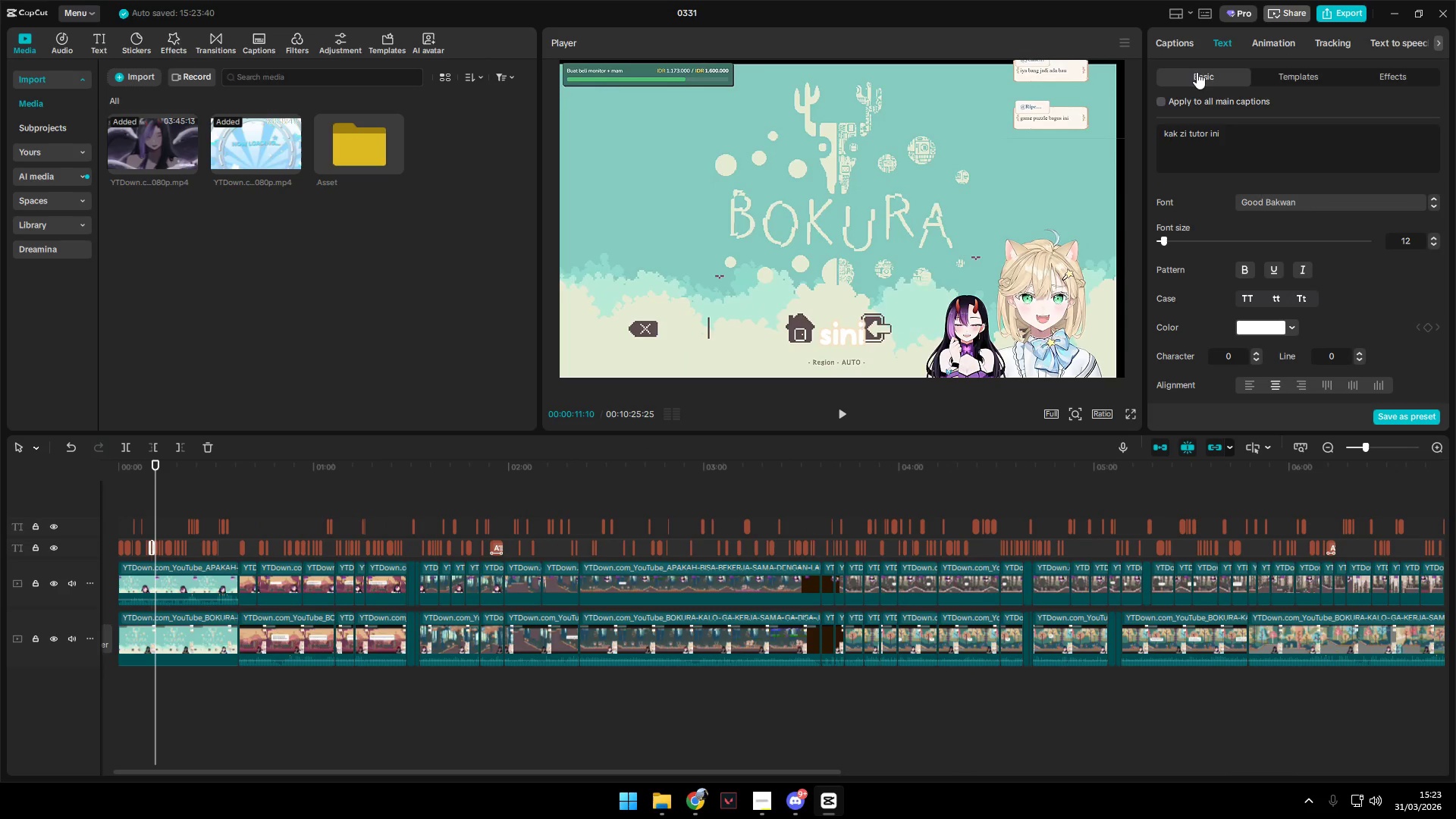 
left_click([1181, 37])
 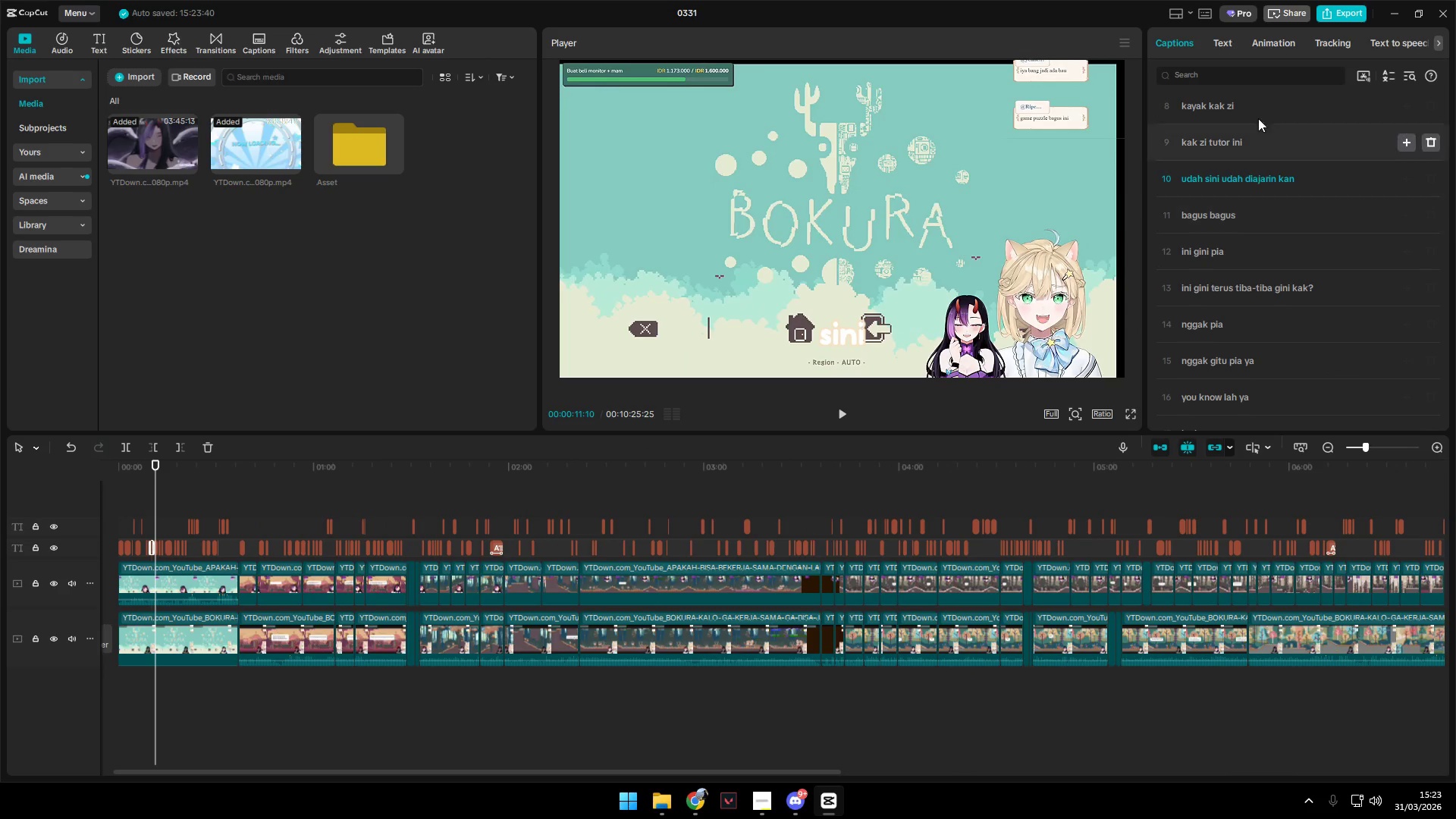 
left_click([1257, 110])
 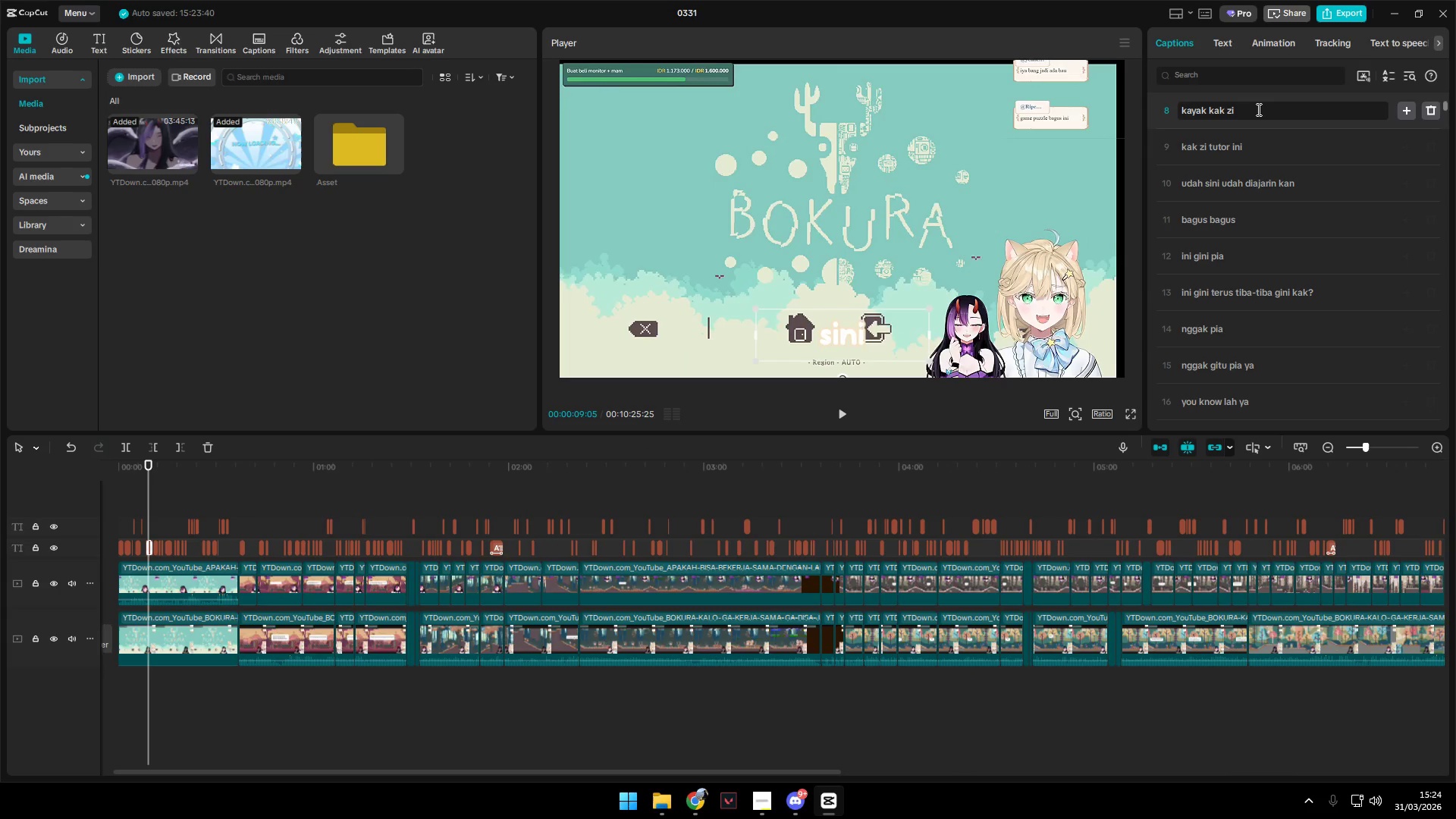 
key(Backspace)
type(ee)
 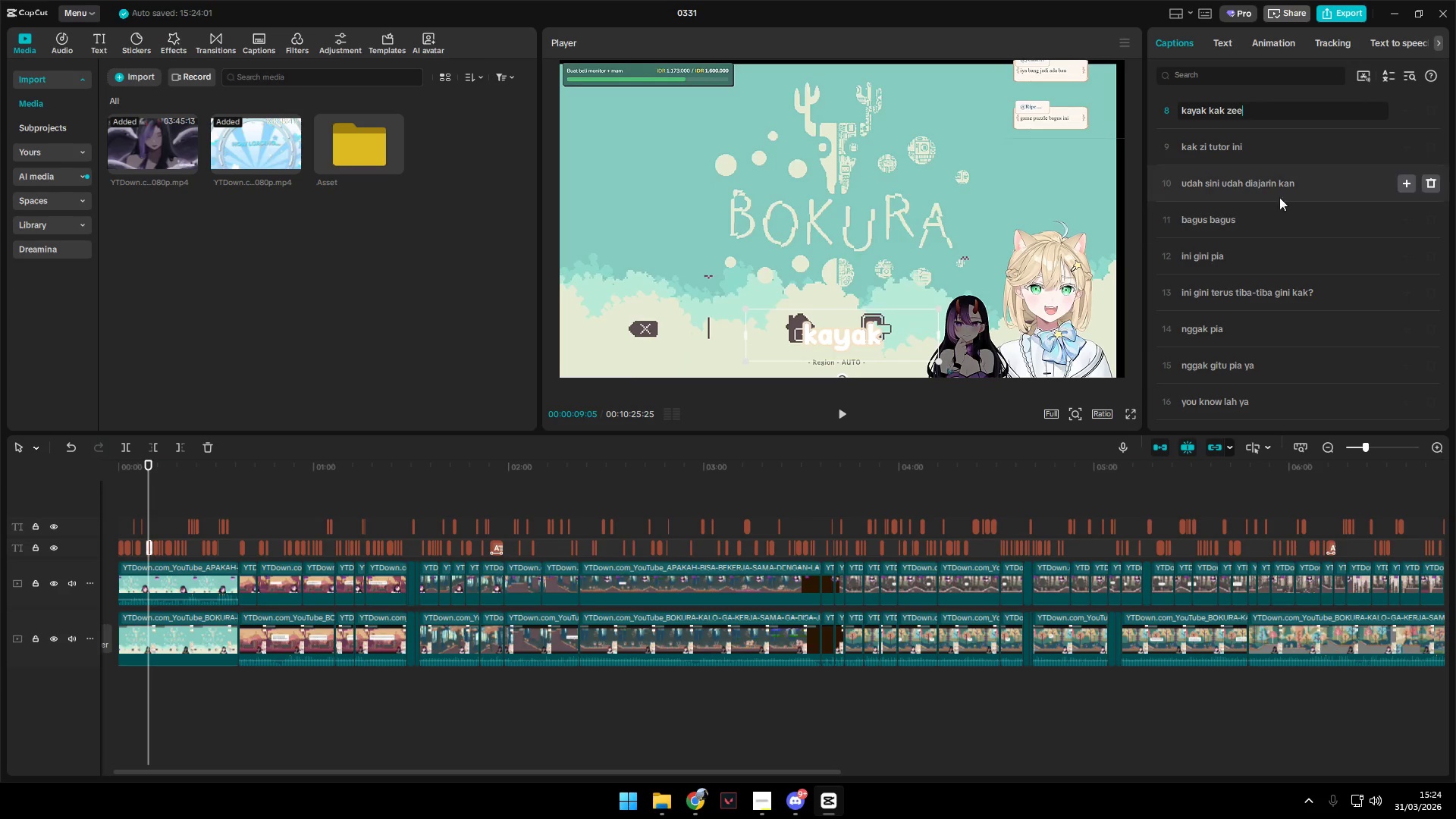 
scroll: coordinate [1344, 261], scroll_direction: up, amount: 15.0
 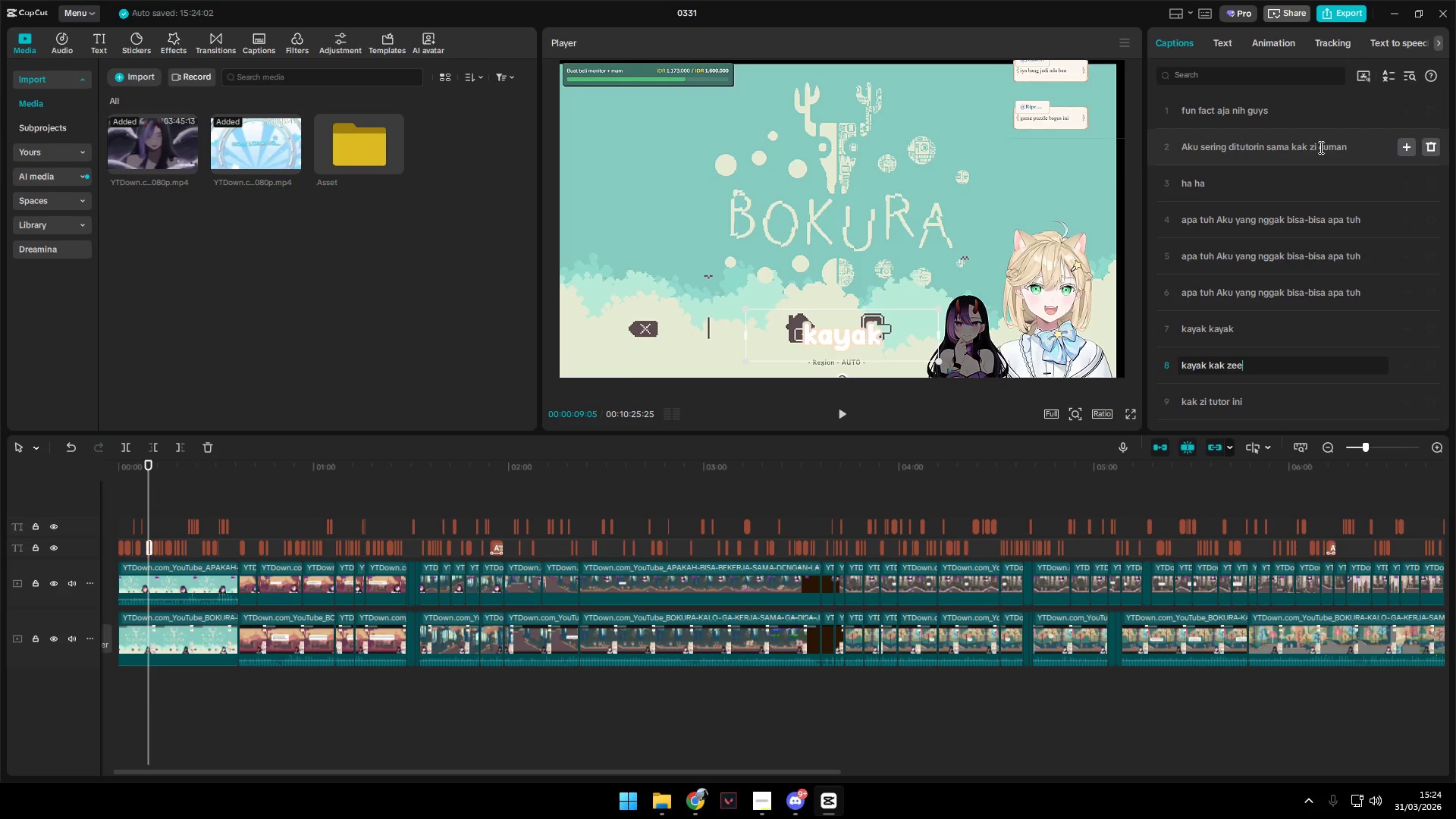 
left_click([1316, 147])
 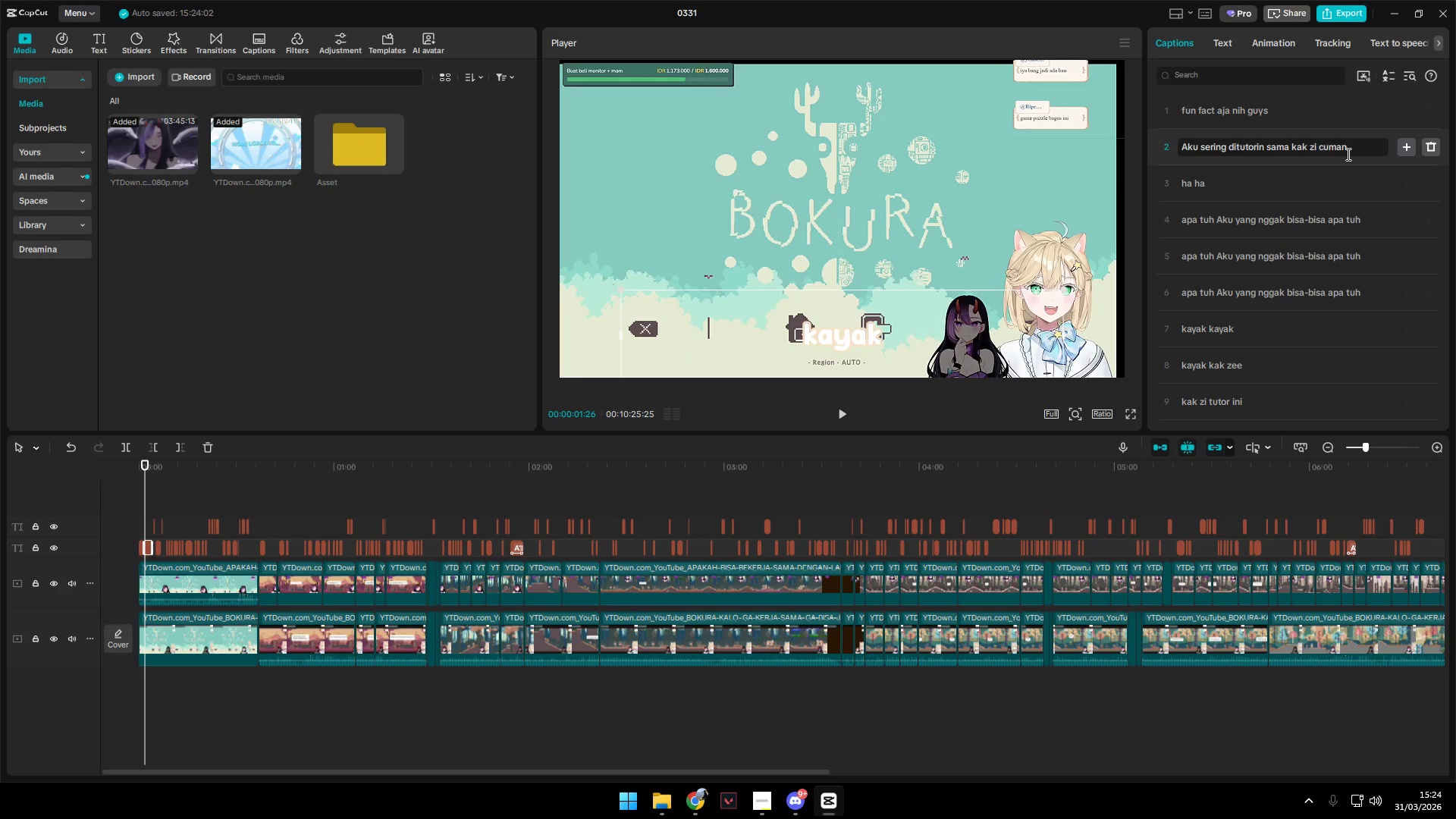 
key(Backspace)
type(ee)
 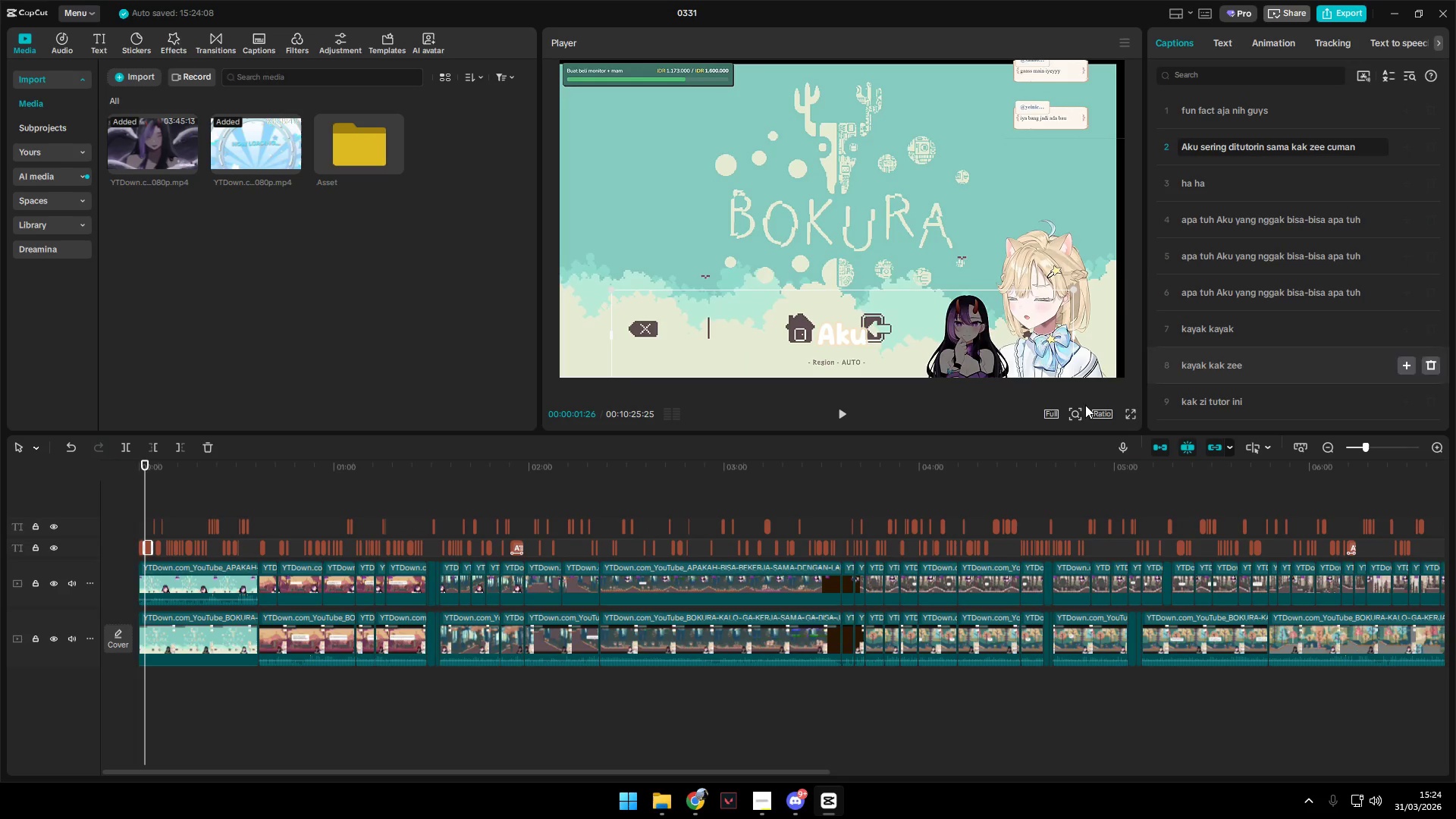 
scroll: coordinate [1244, 381], scroll_direction: down, amount: 3.0
 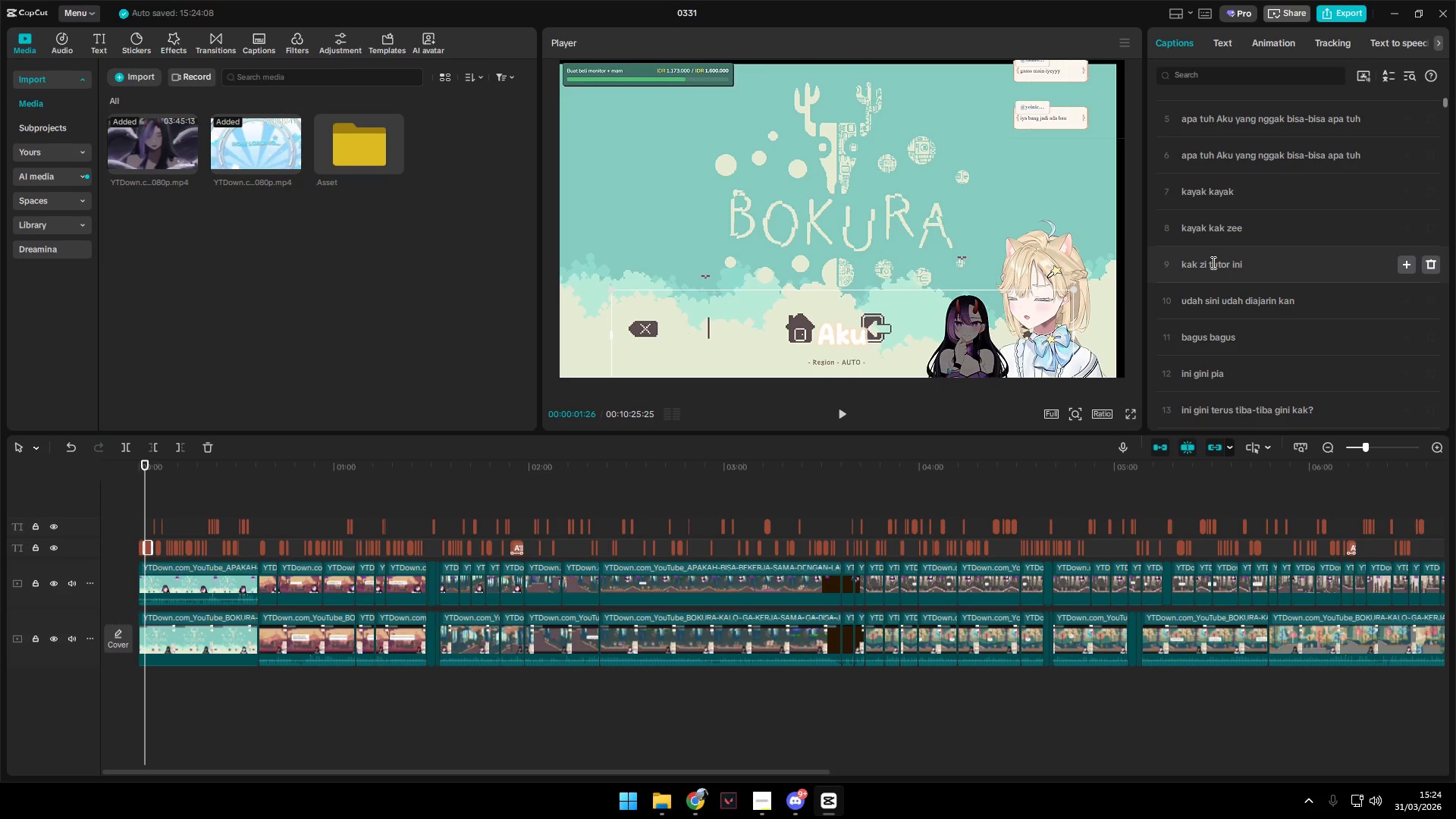 
left_click([1208, 264])
 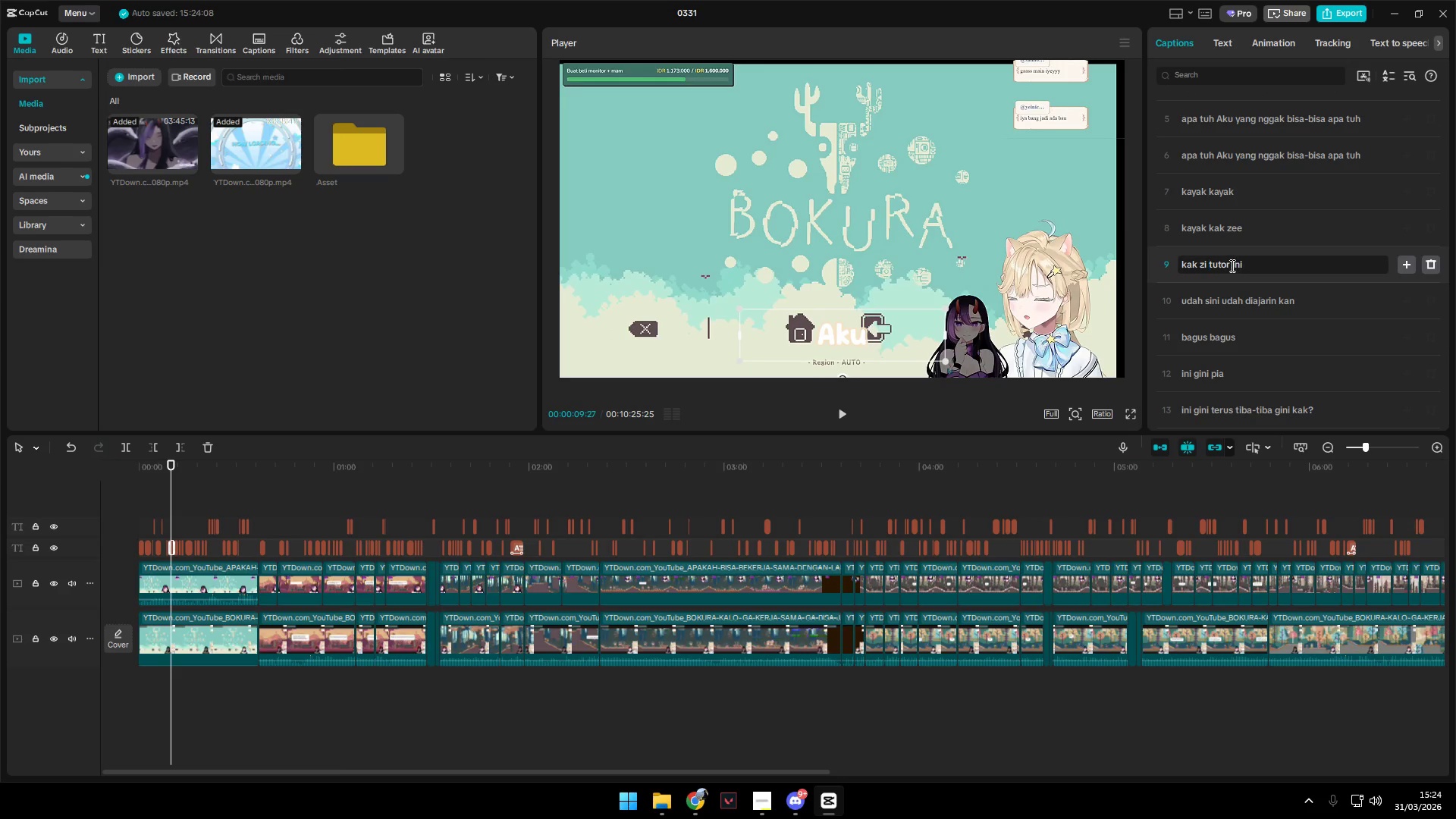 
key(Backspace)
key(Backspace)
type(ee )
 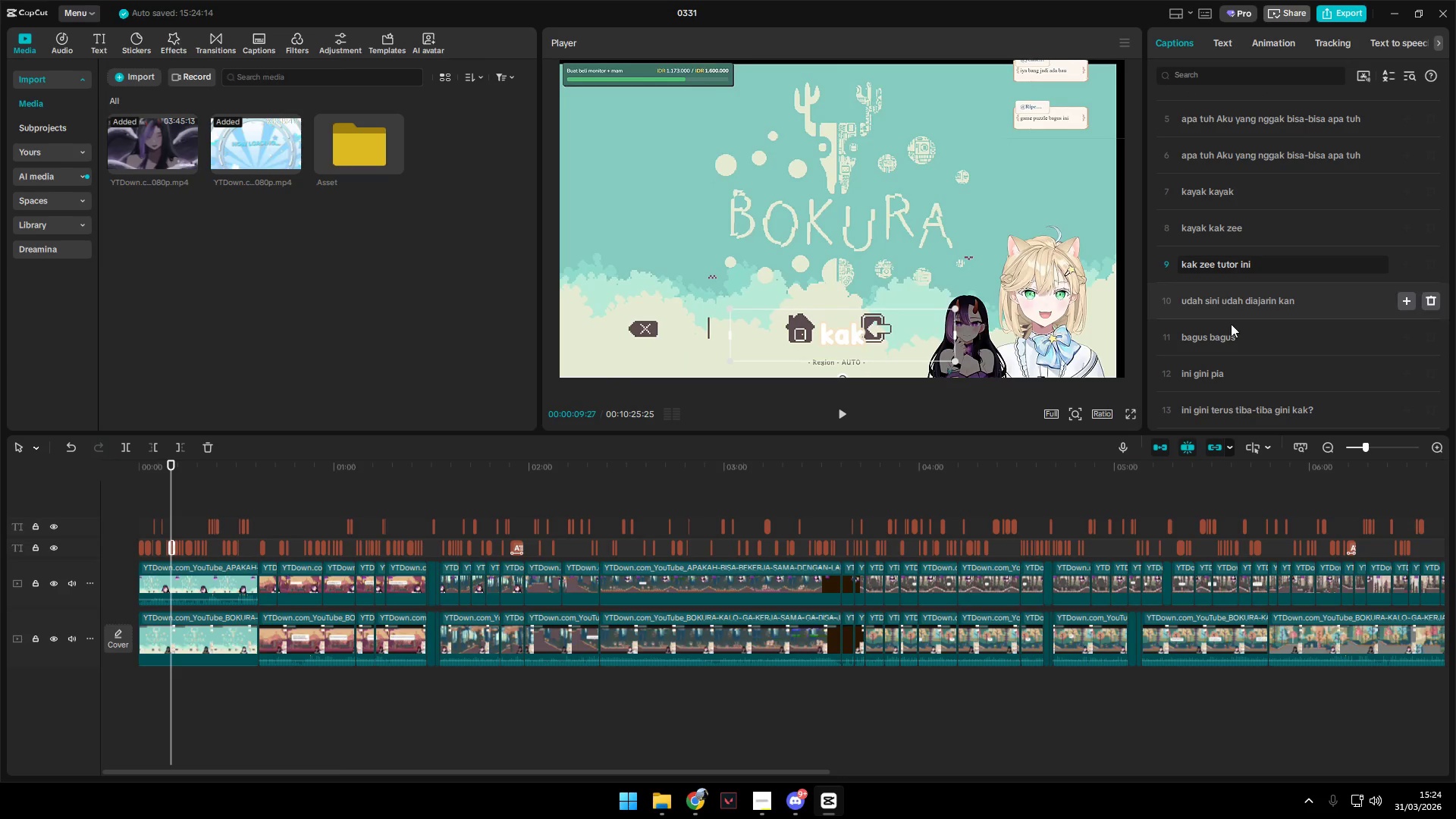 
scroll: coordinate [1241, 353], scroll_direction: down, amount: 4.0
 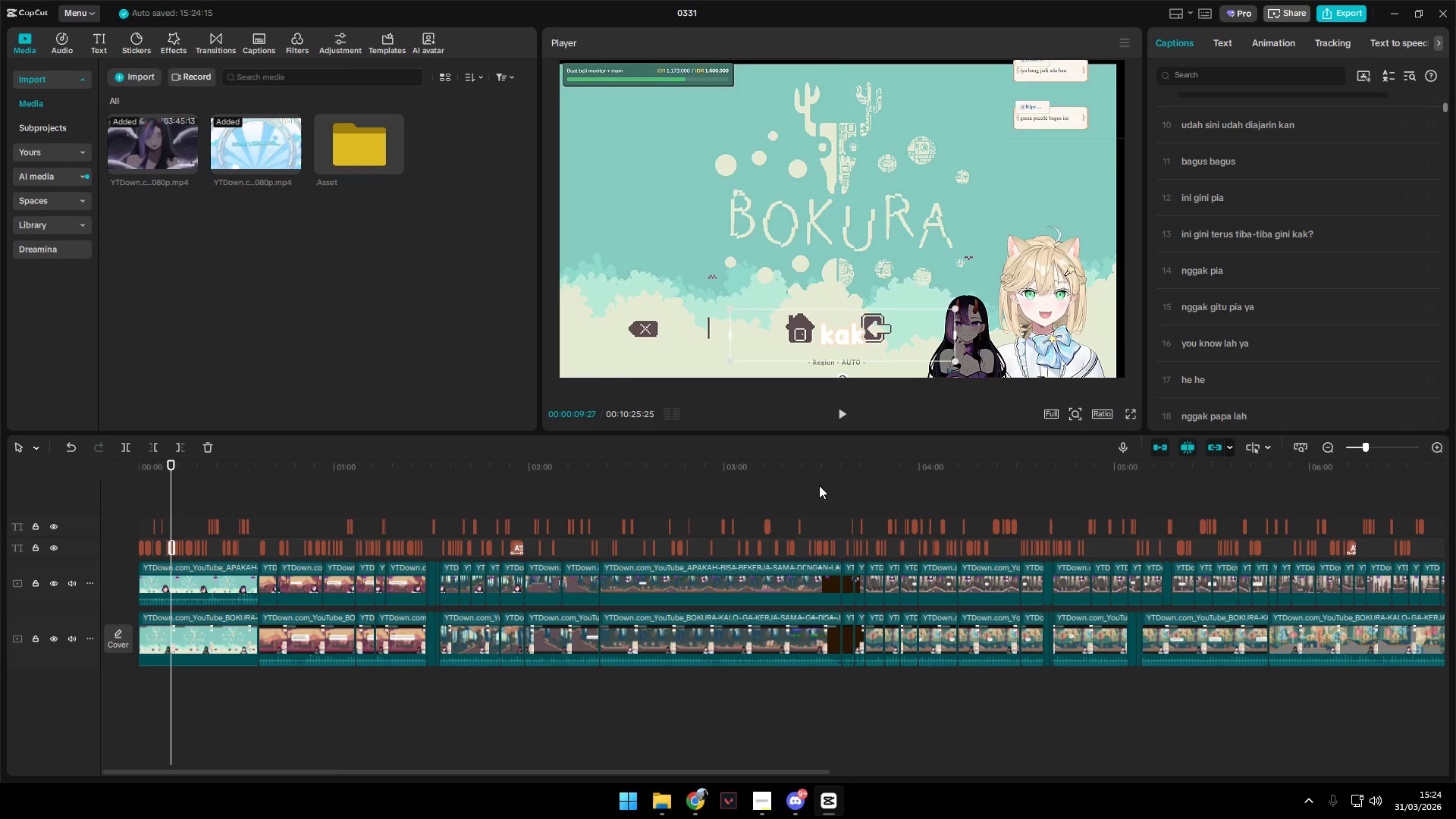 
left_click([836, 410])
 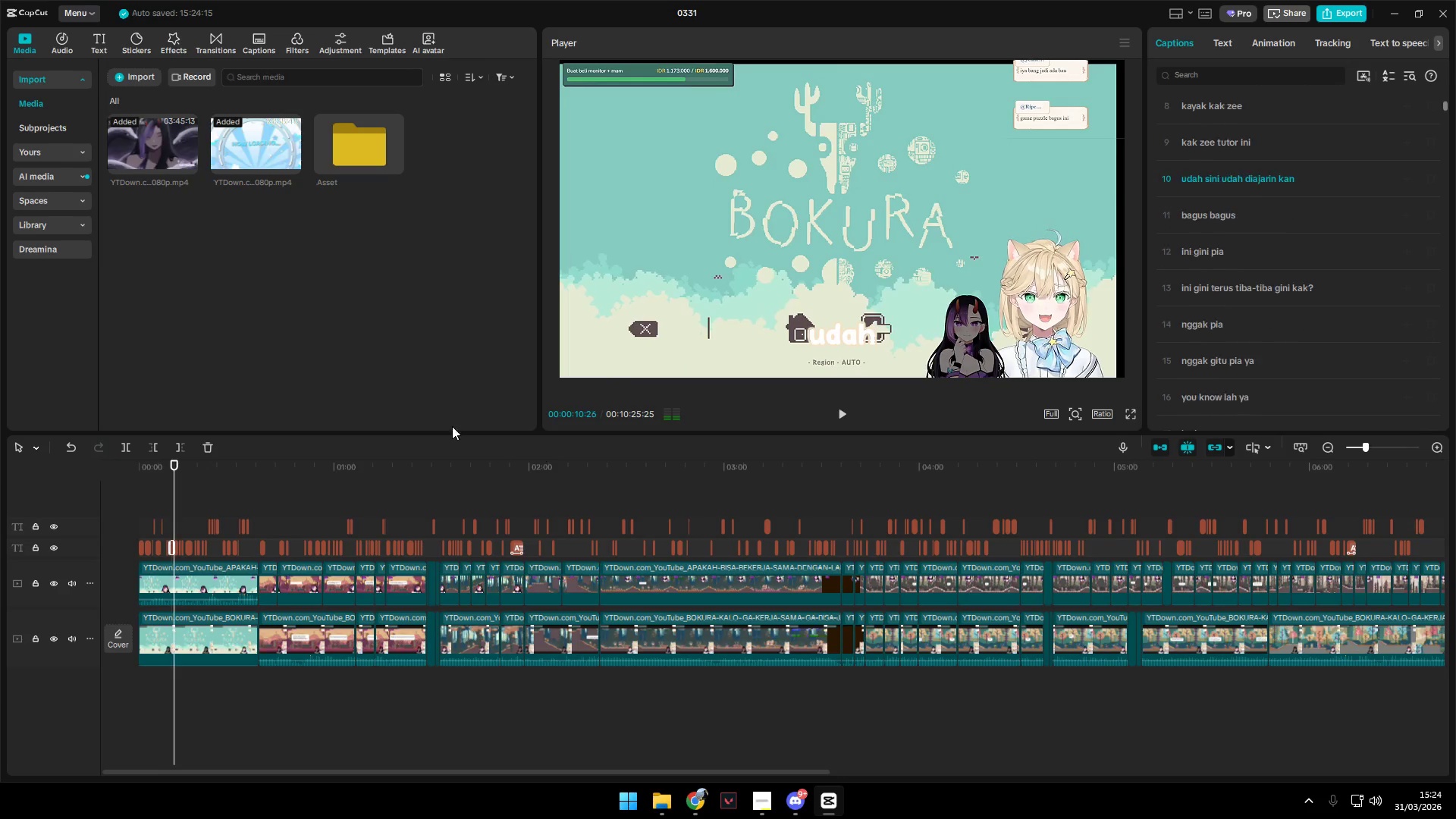 
left_click([403, 359])
 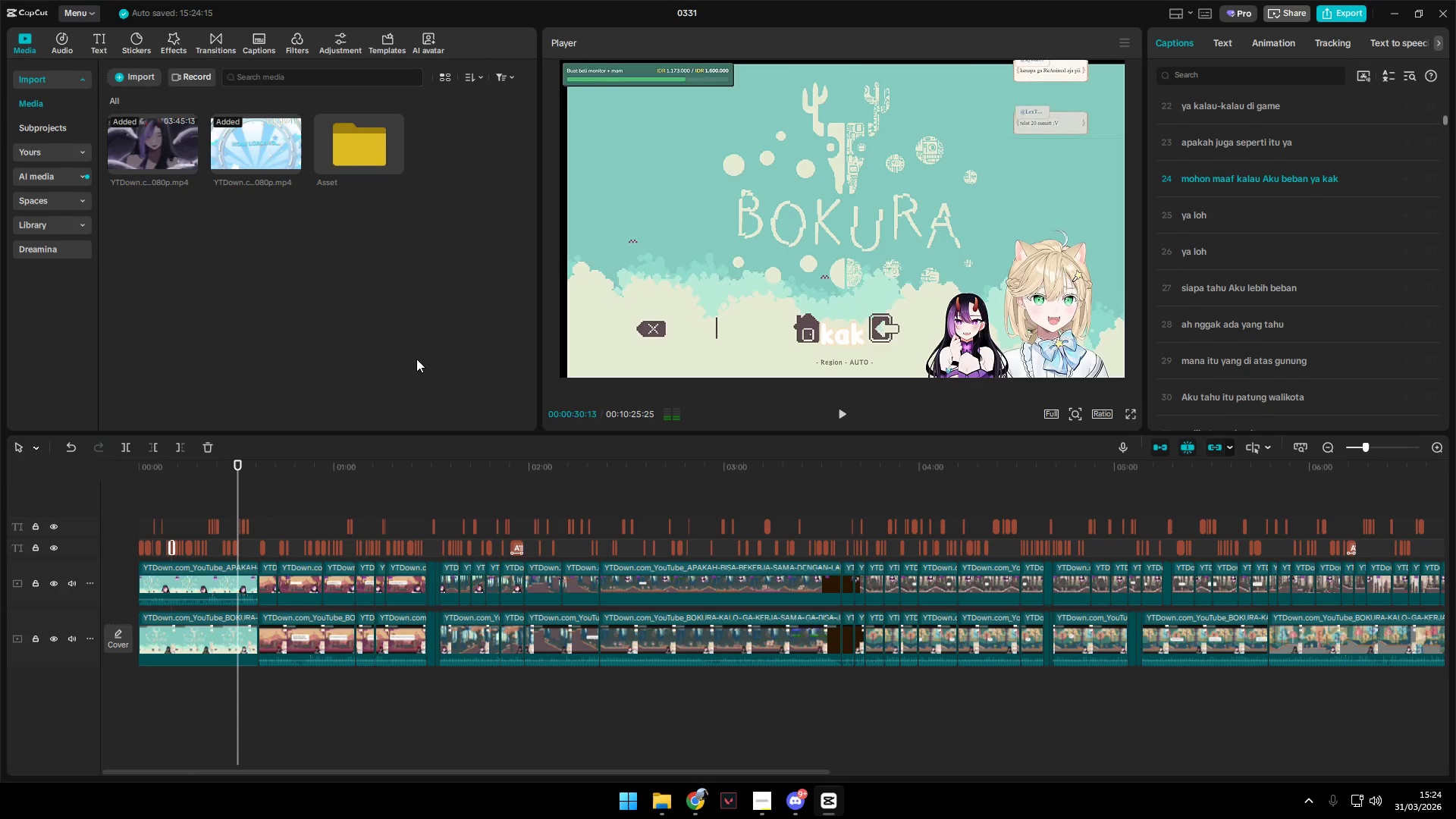 
wait(24.27)
 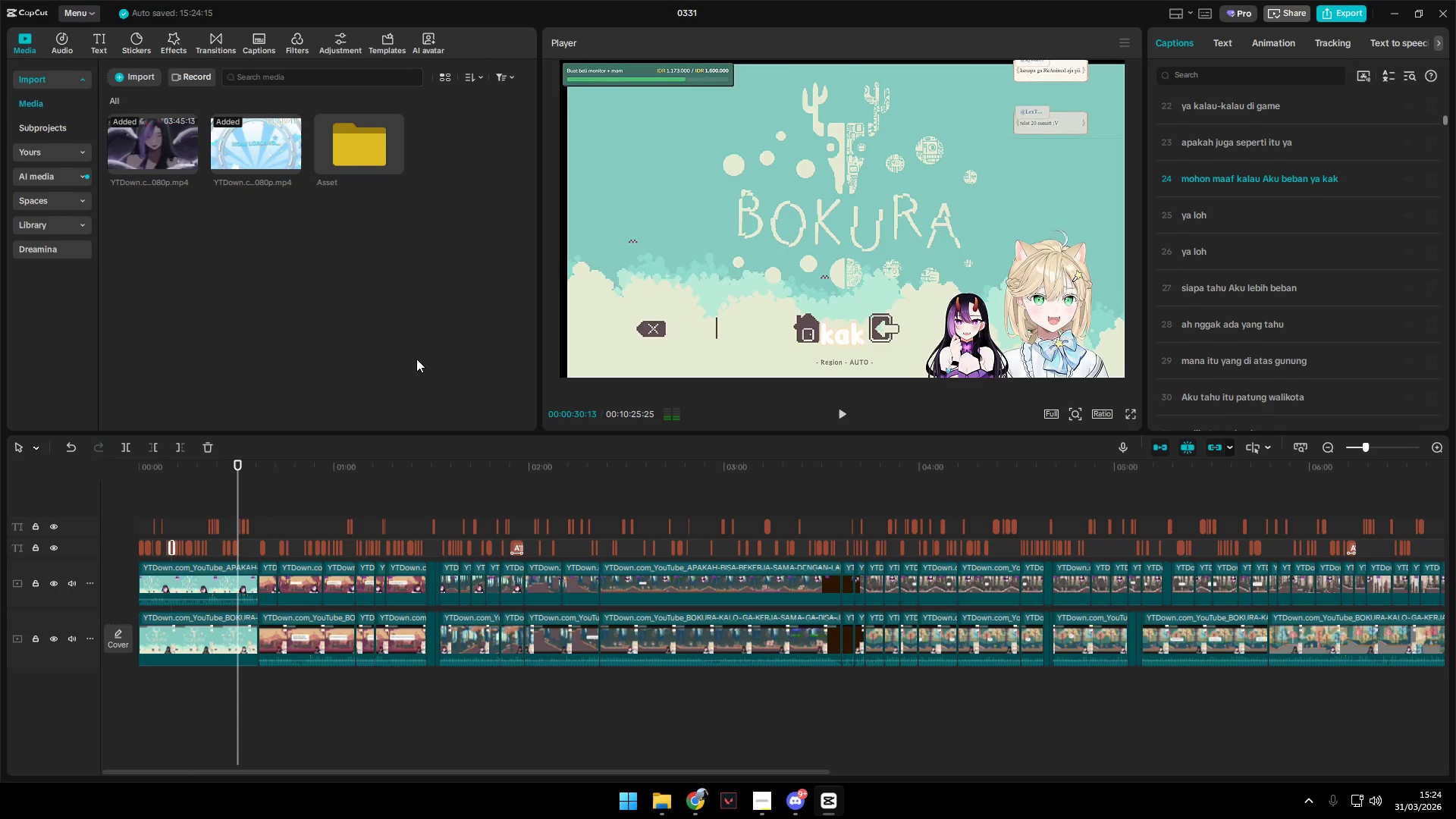 
key(Space)
 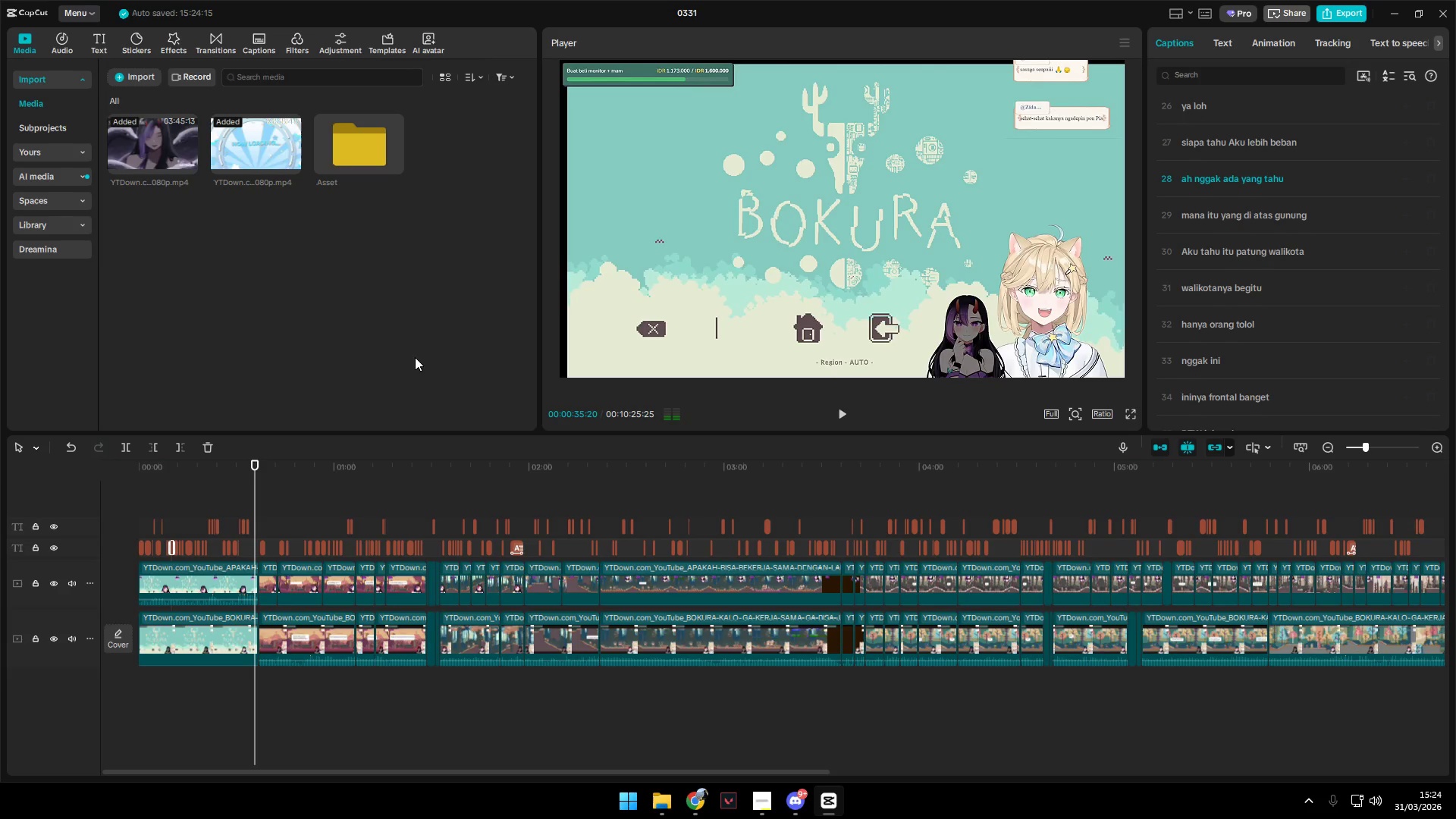 
key(Space)
 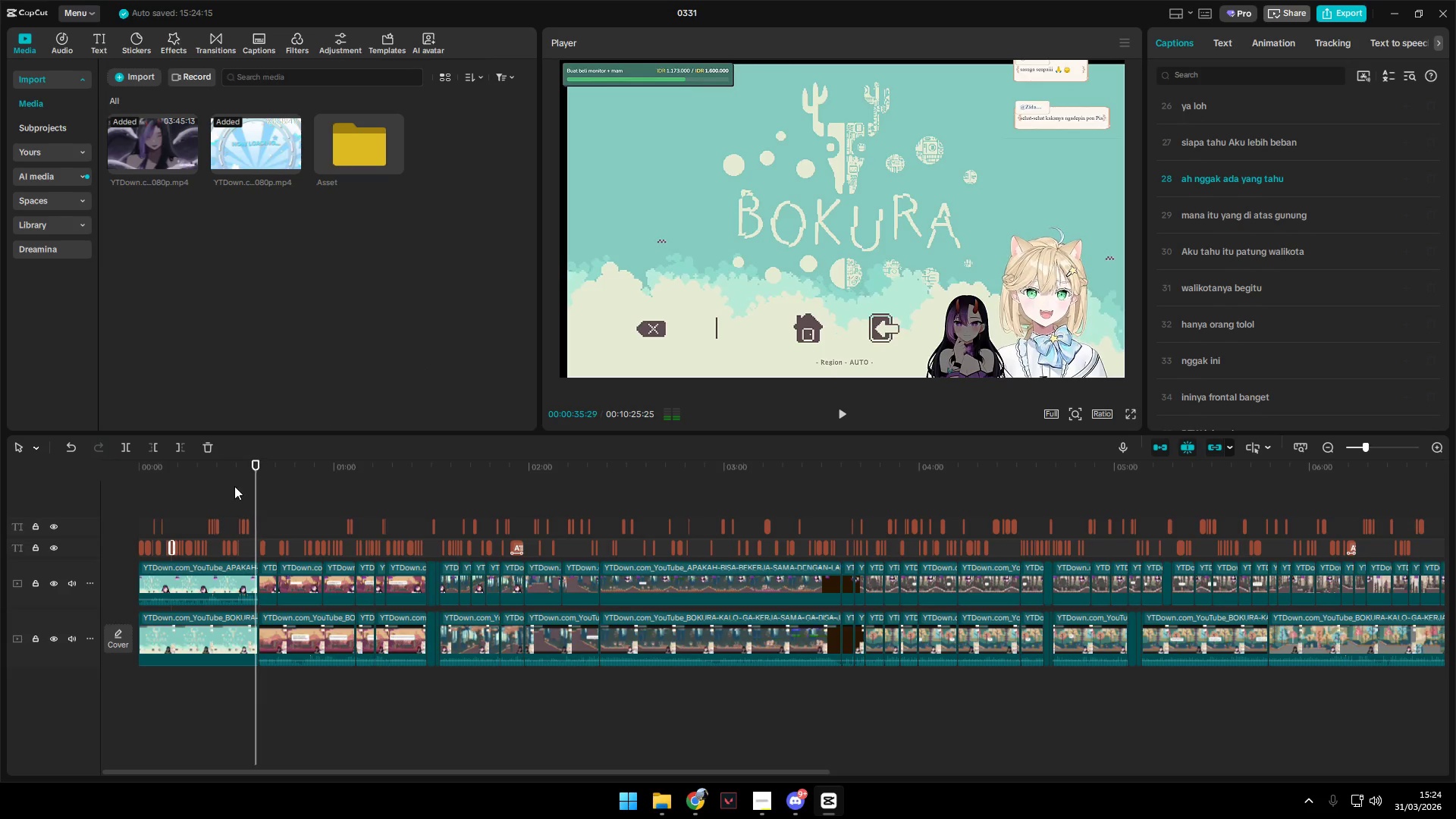 
left_click([214, 500])
 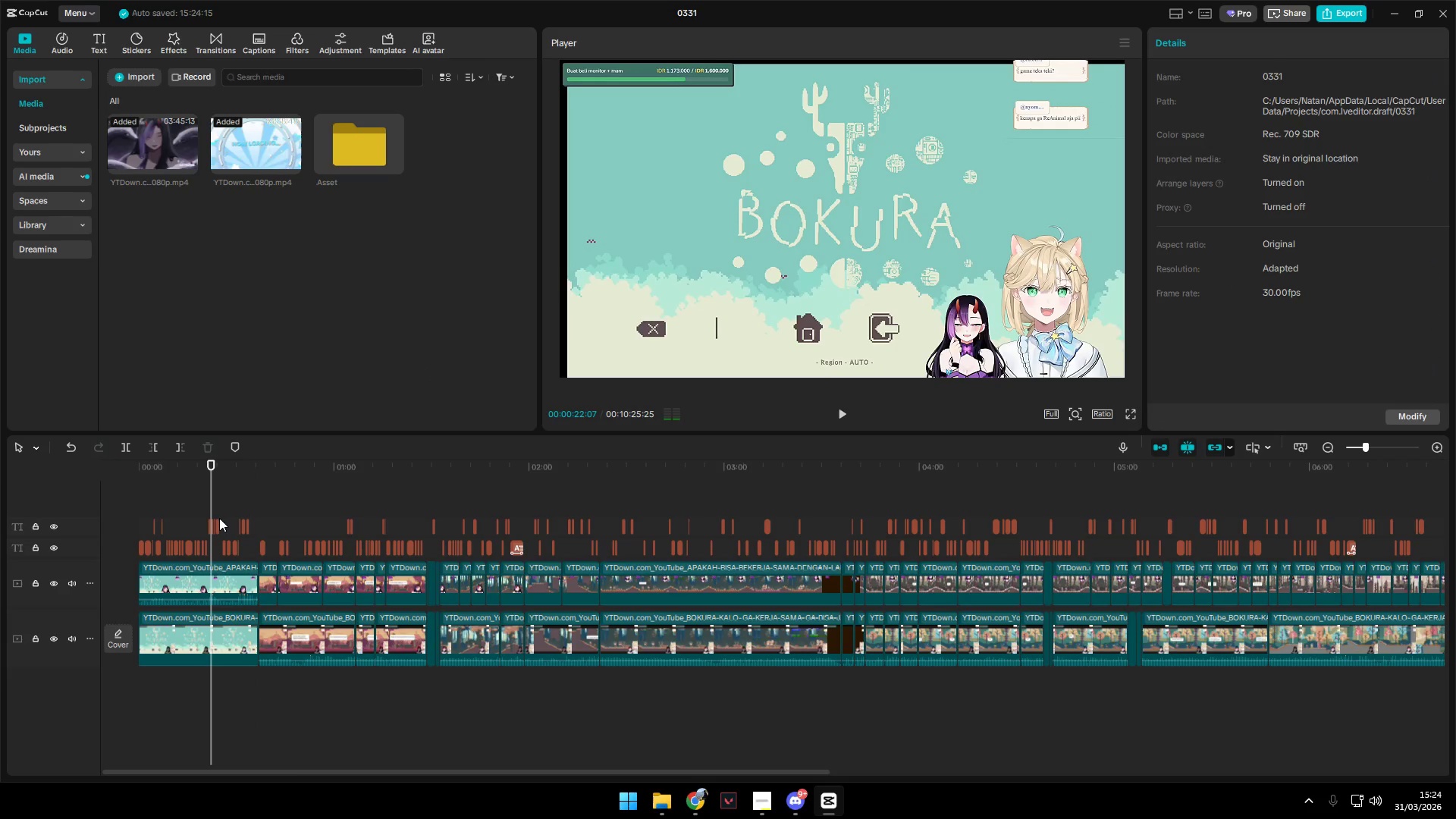 
hold_key(key=ControlLeft, duration=1.53)
 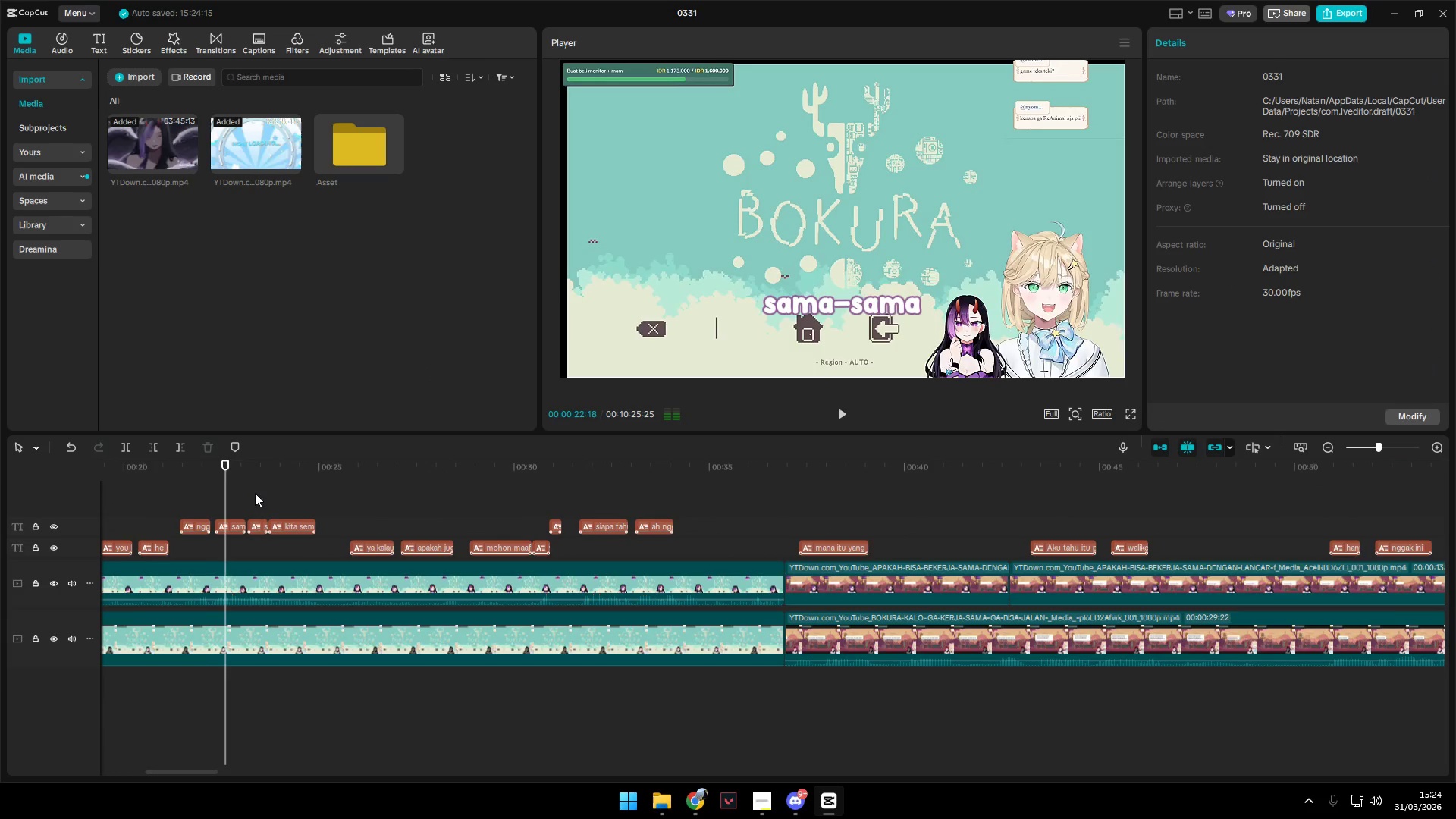 
key(Control+ControlLeft)
 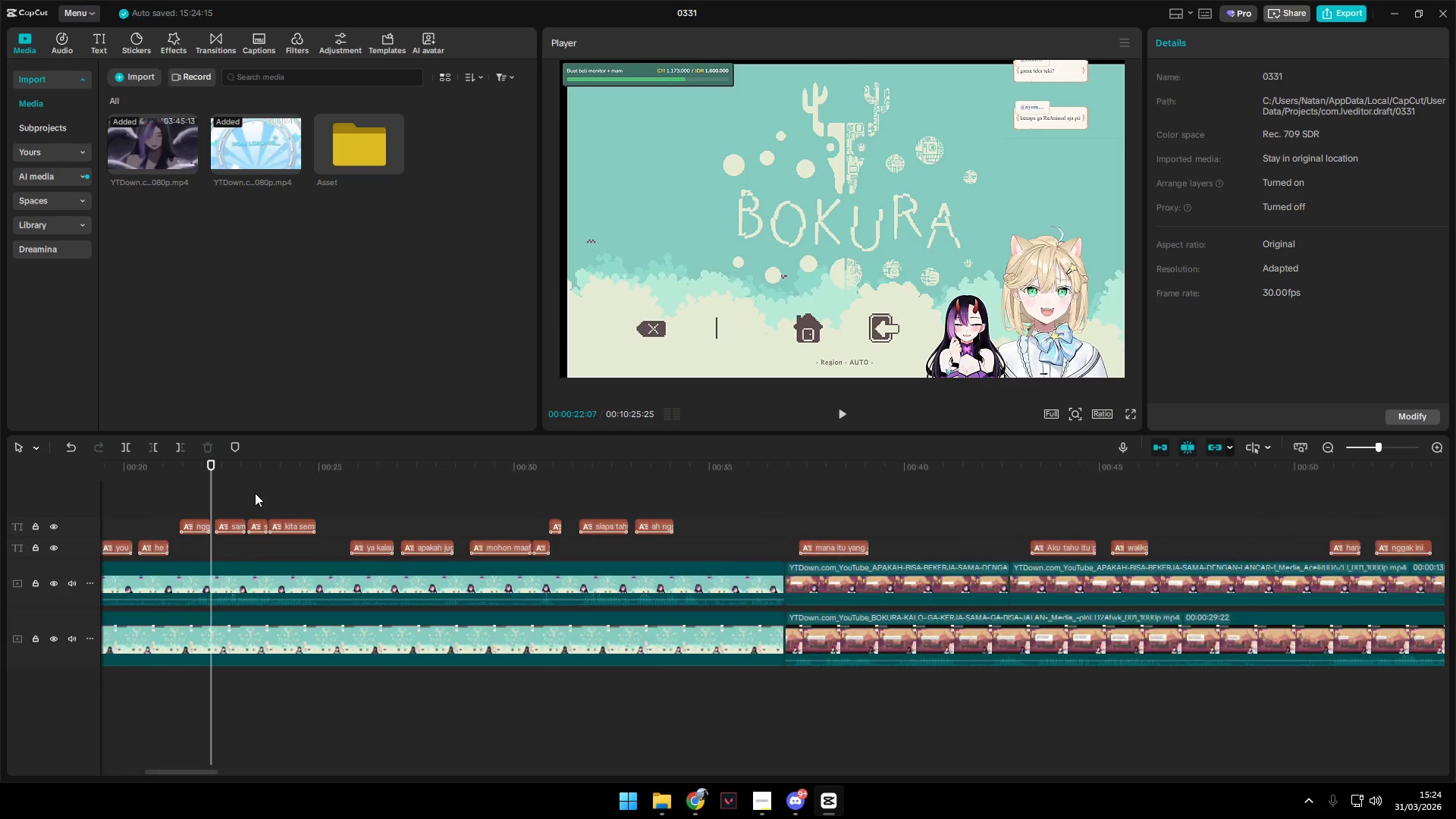 
key(Control+ControlLeft)
 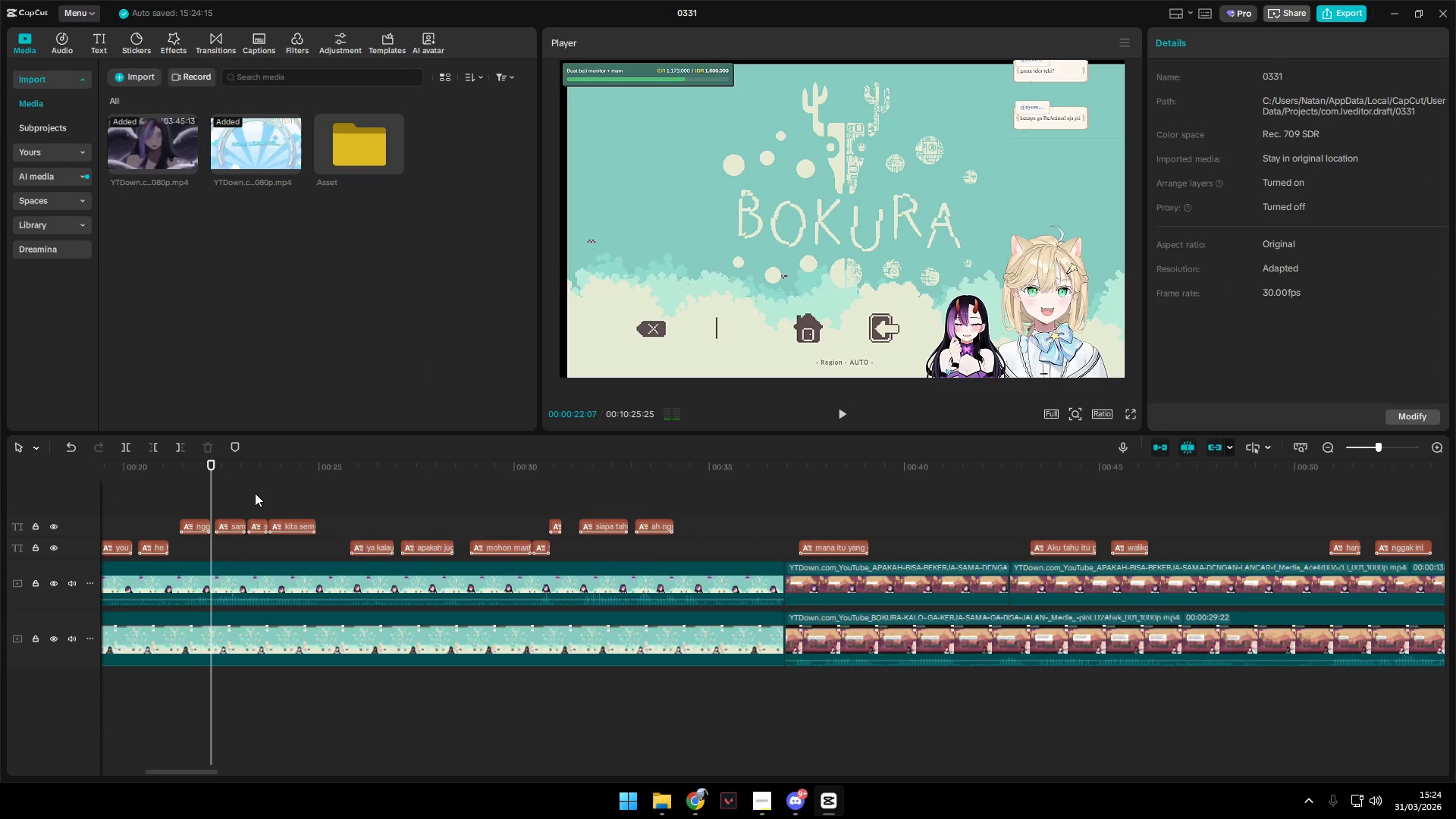 
key(Control+ControlLeft)
 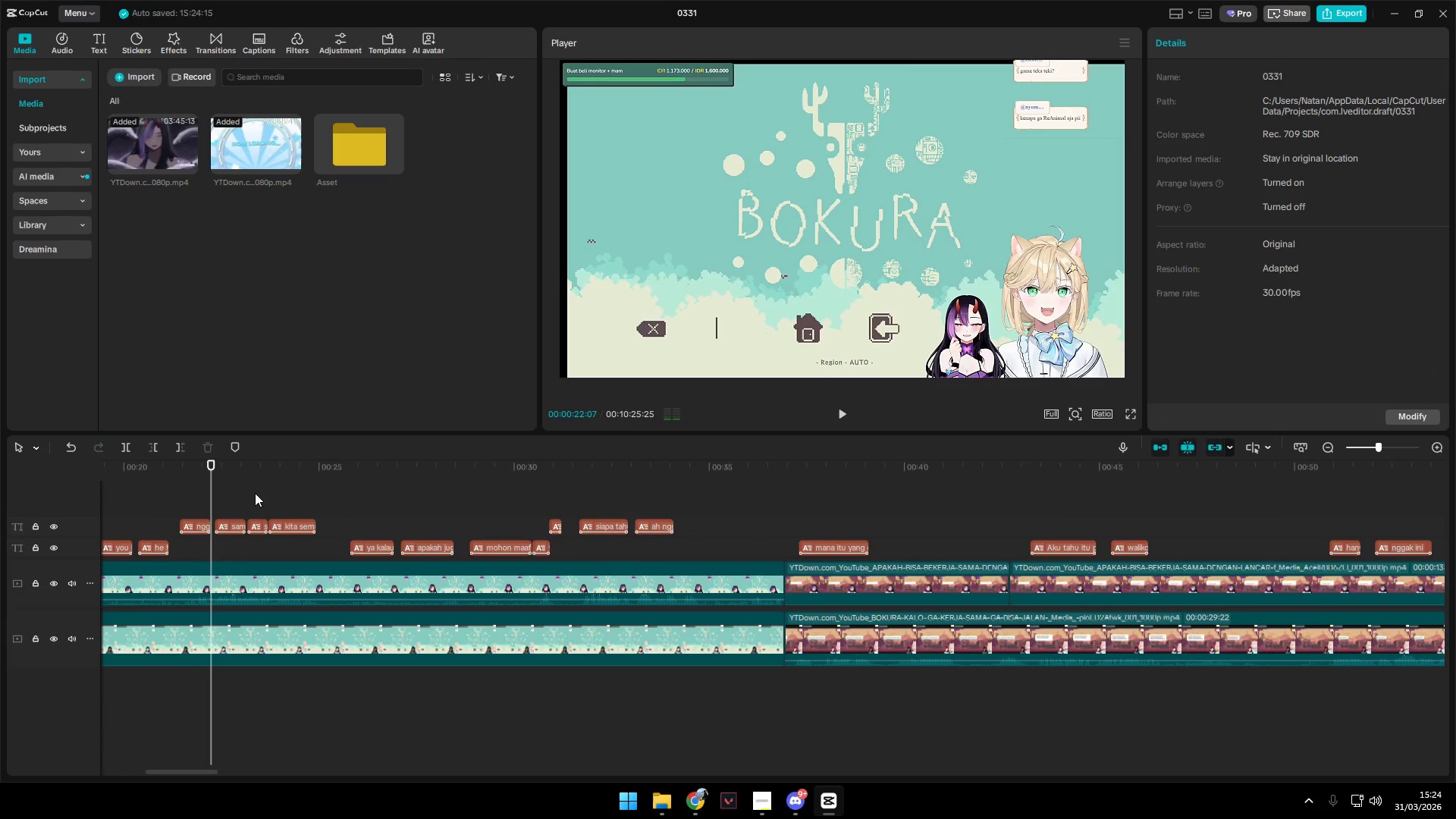 
key(Space)
 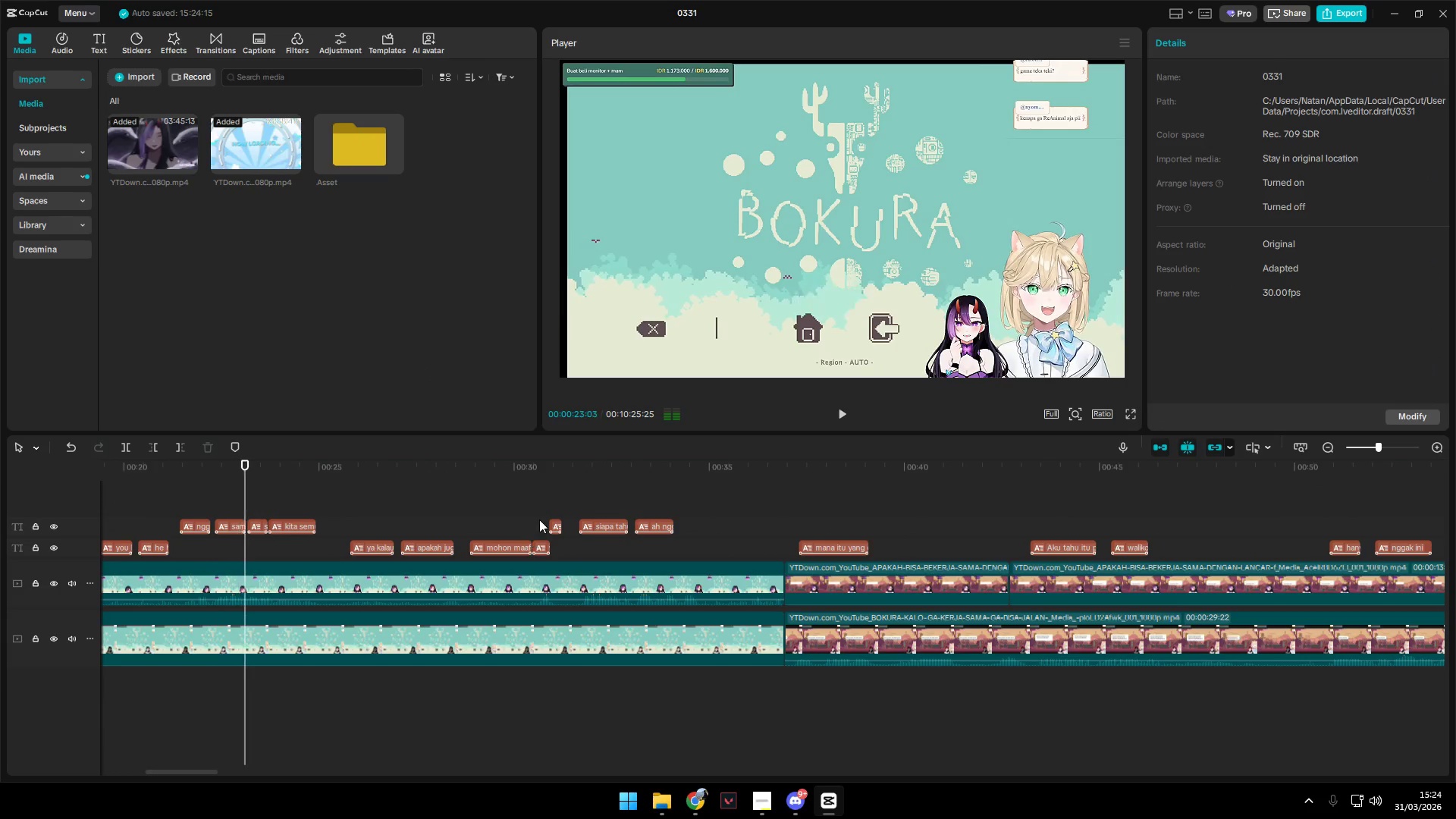 
scroll: coordinate [255, 493], scroll_direction: up, amount: 22.0
 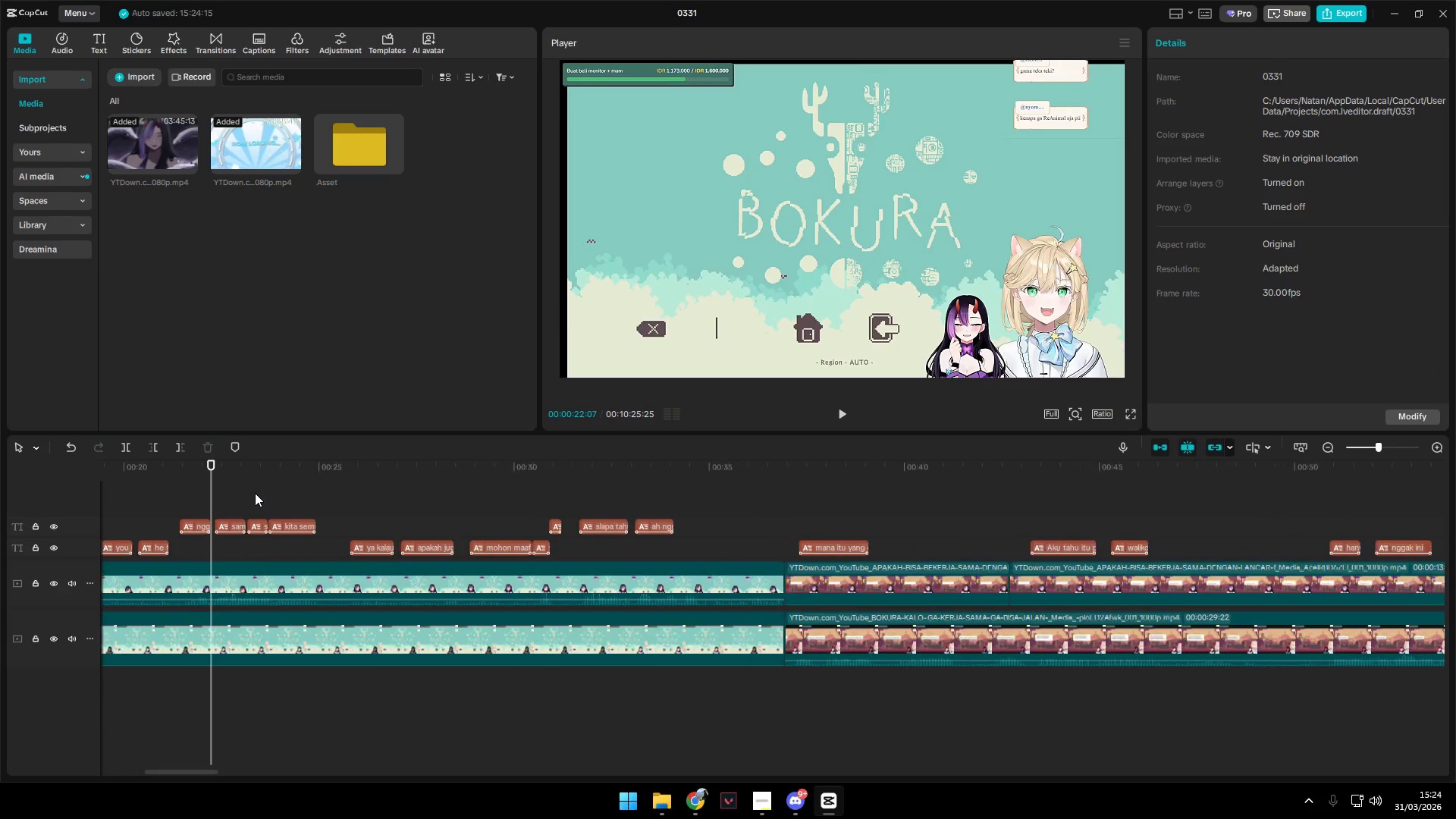 
key(Space)
 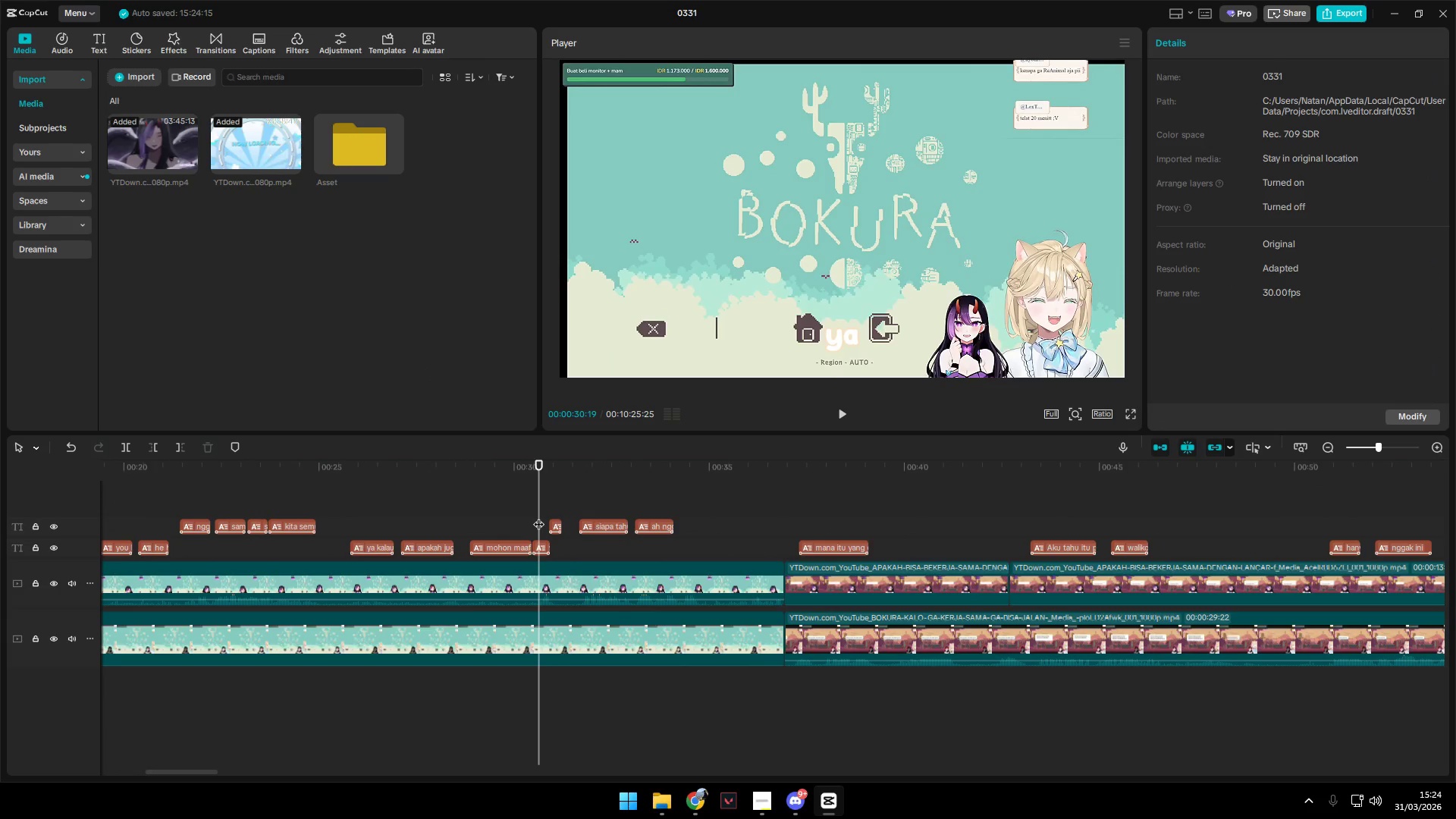 
key(Space)
 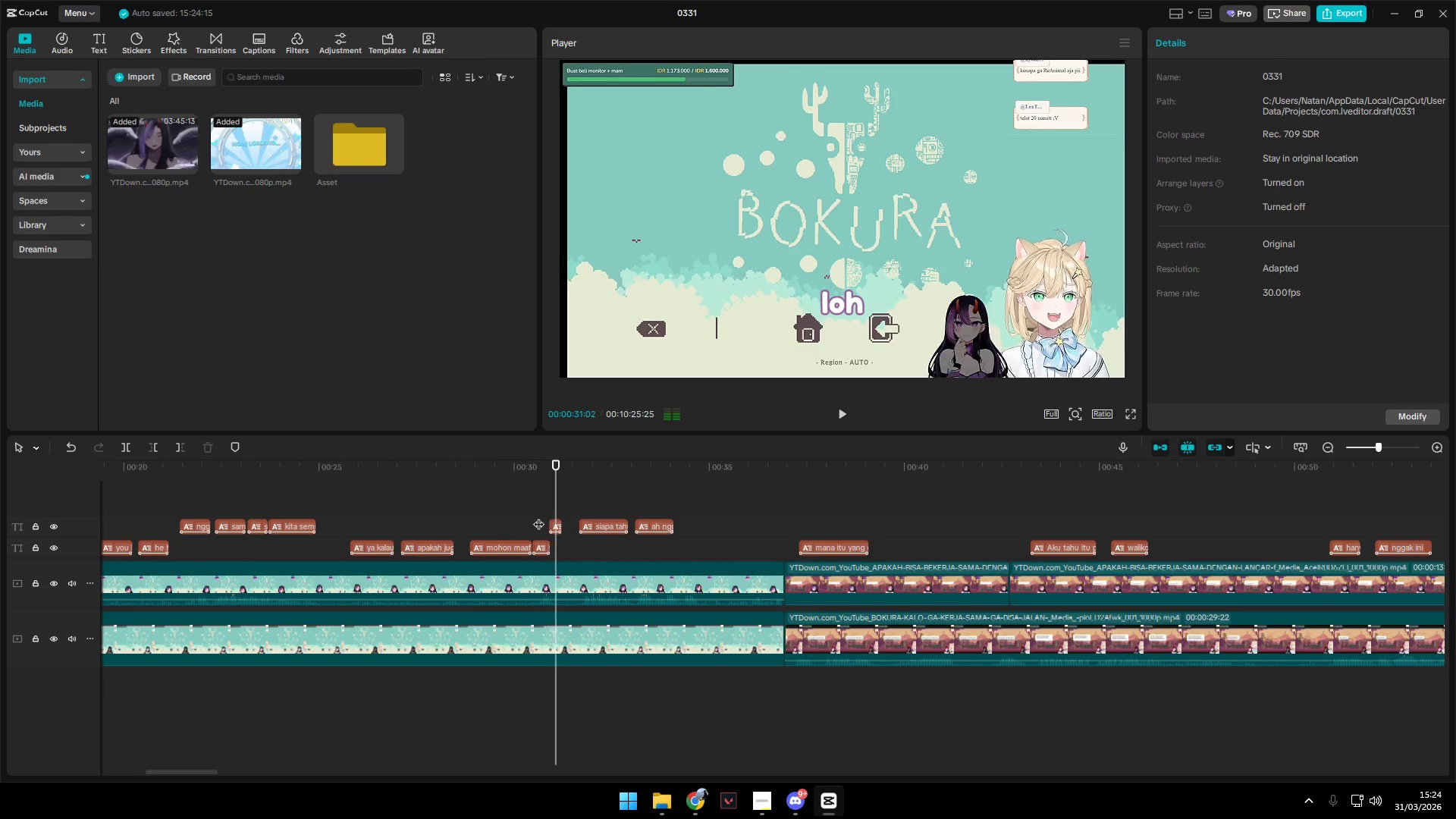 
key(Space)
 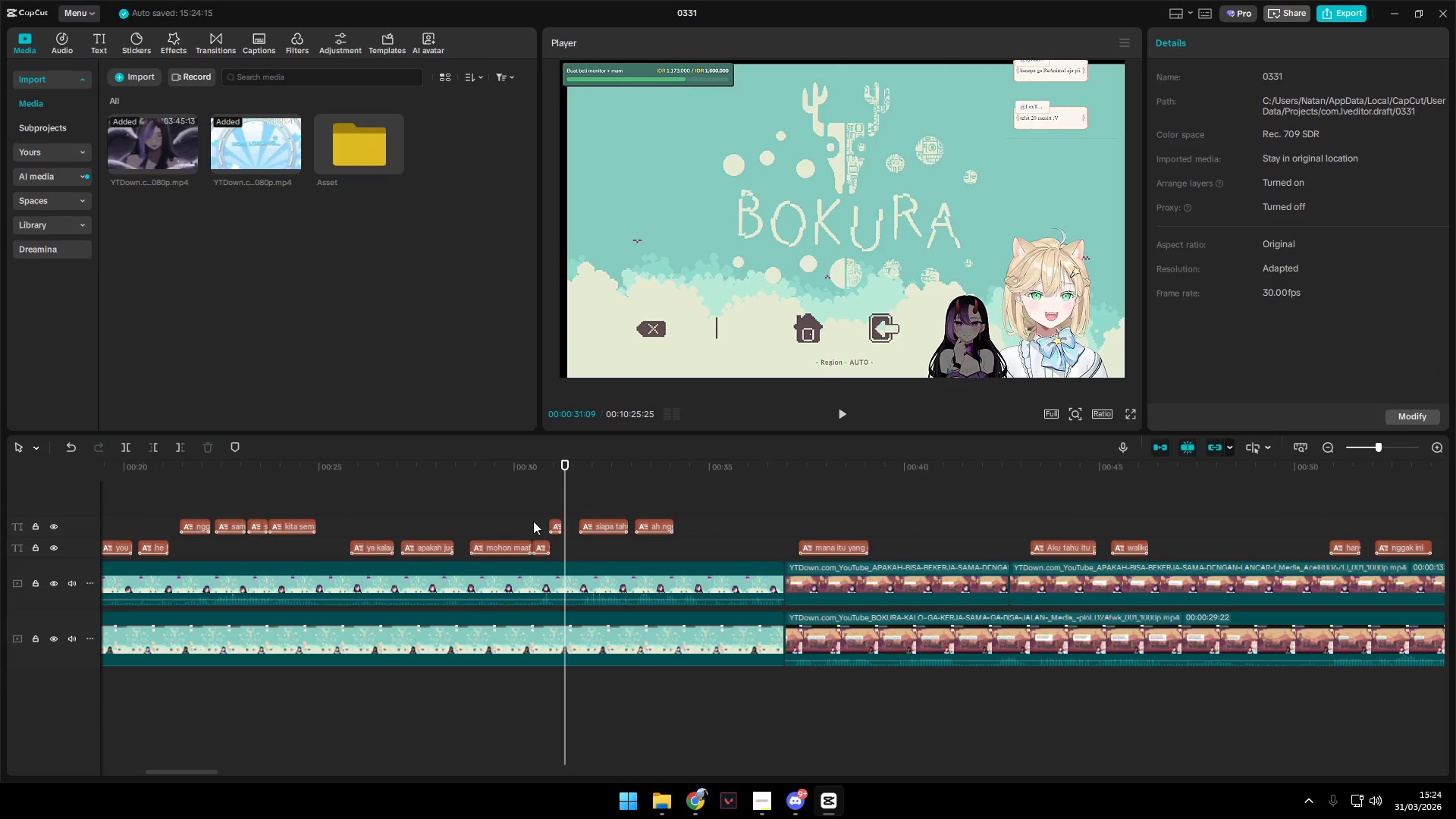 
left_click([533, 521])
 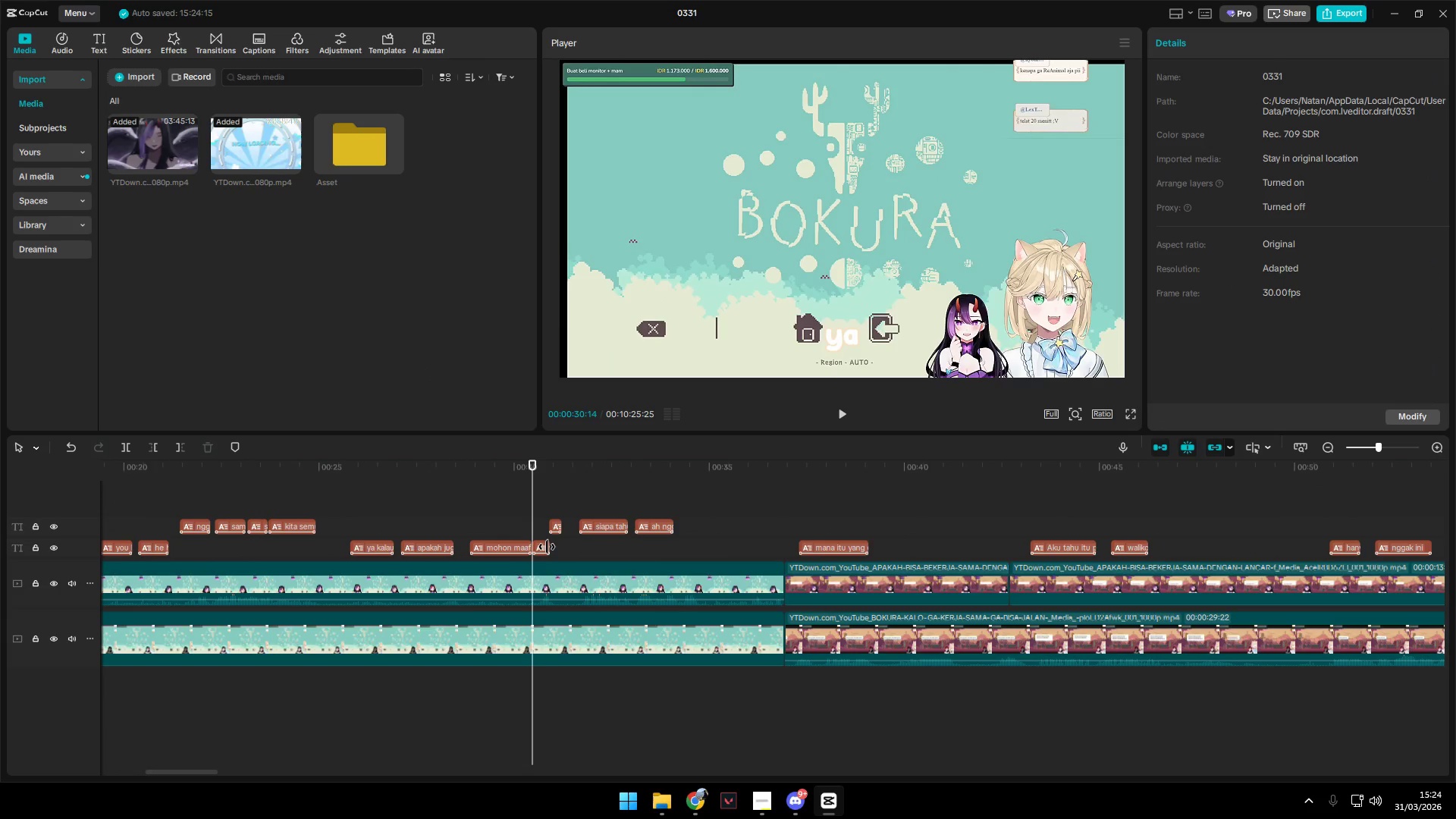 
key(Space)
 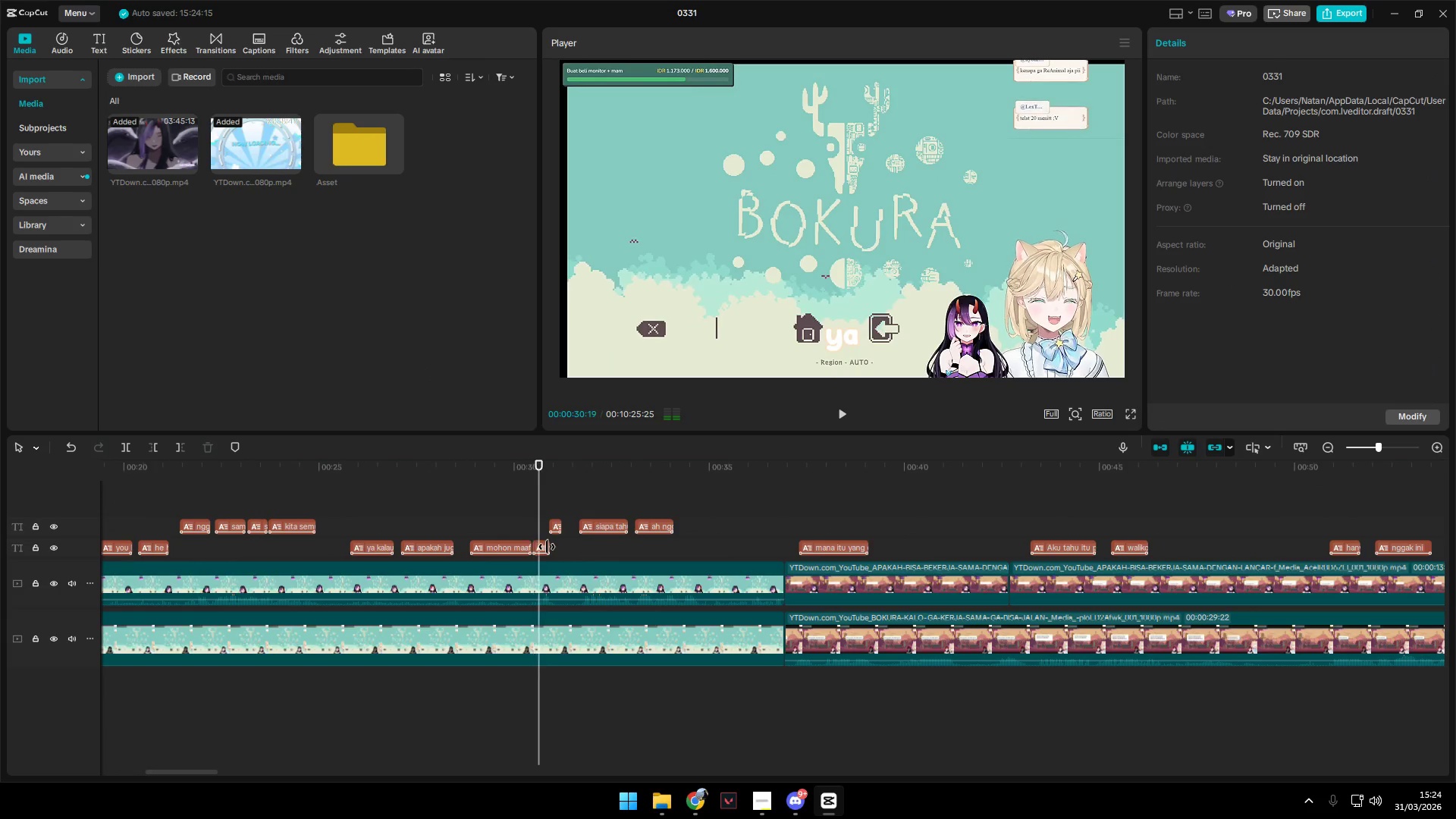 
key(Space)
 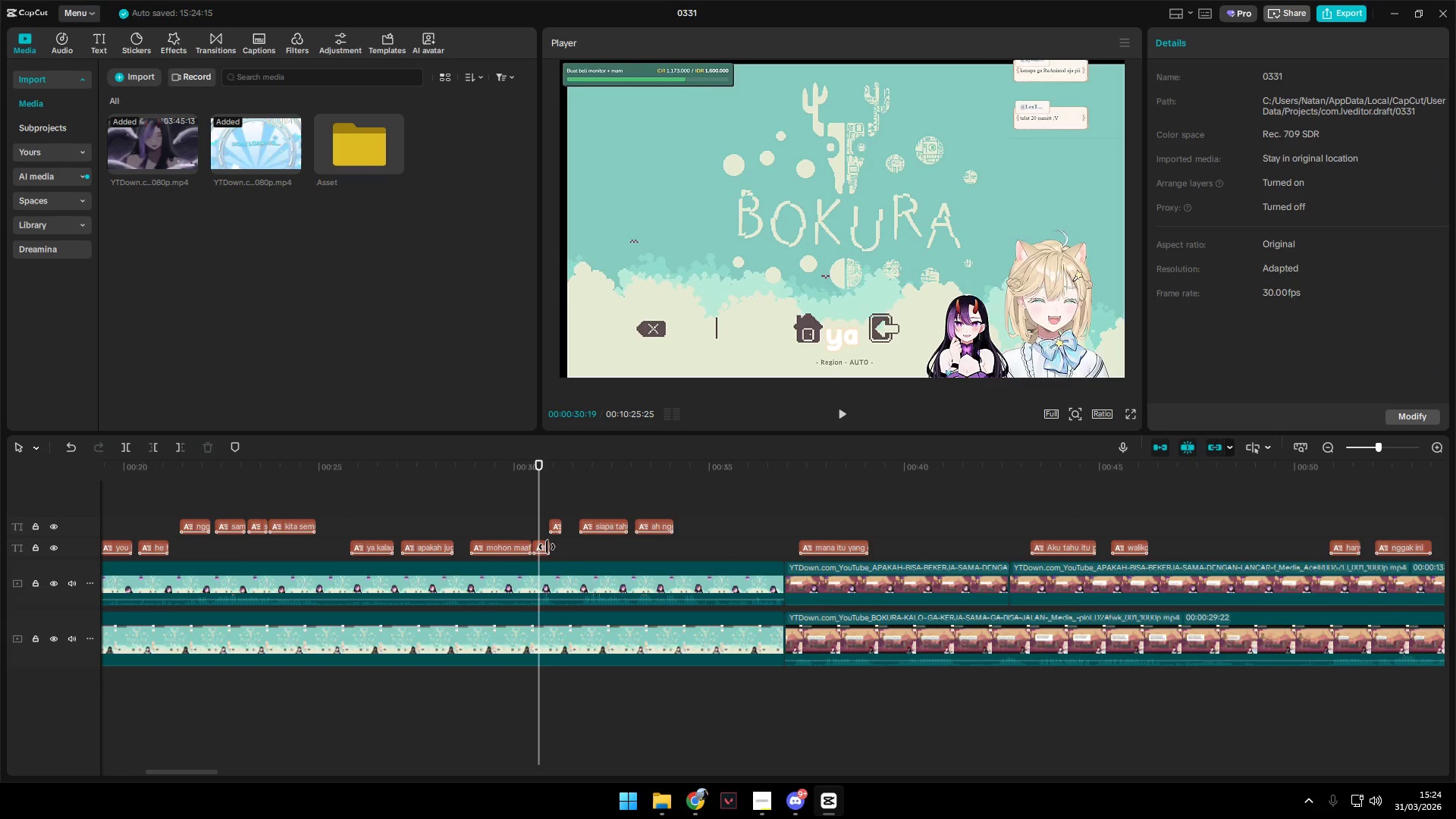 
key(Space)
 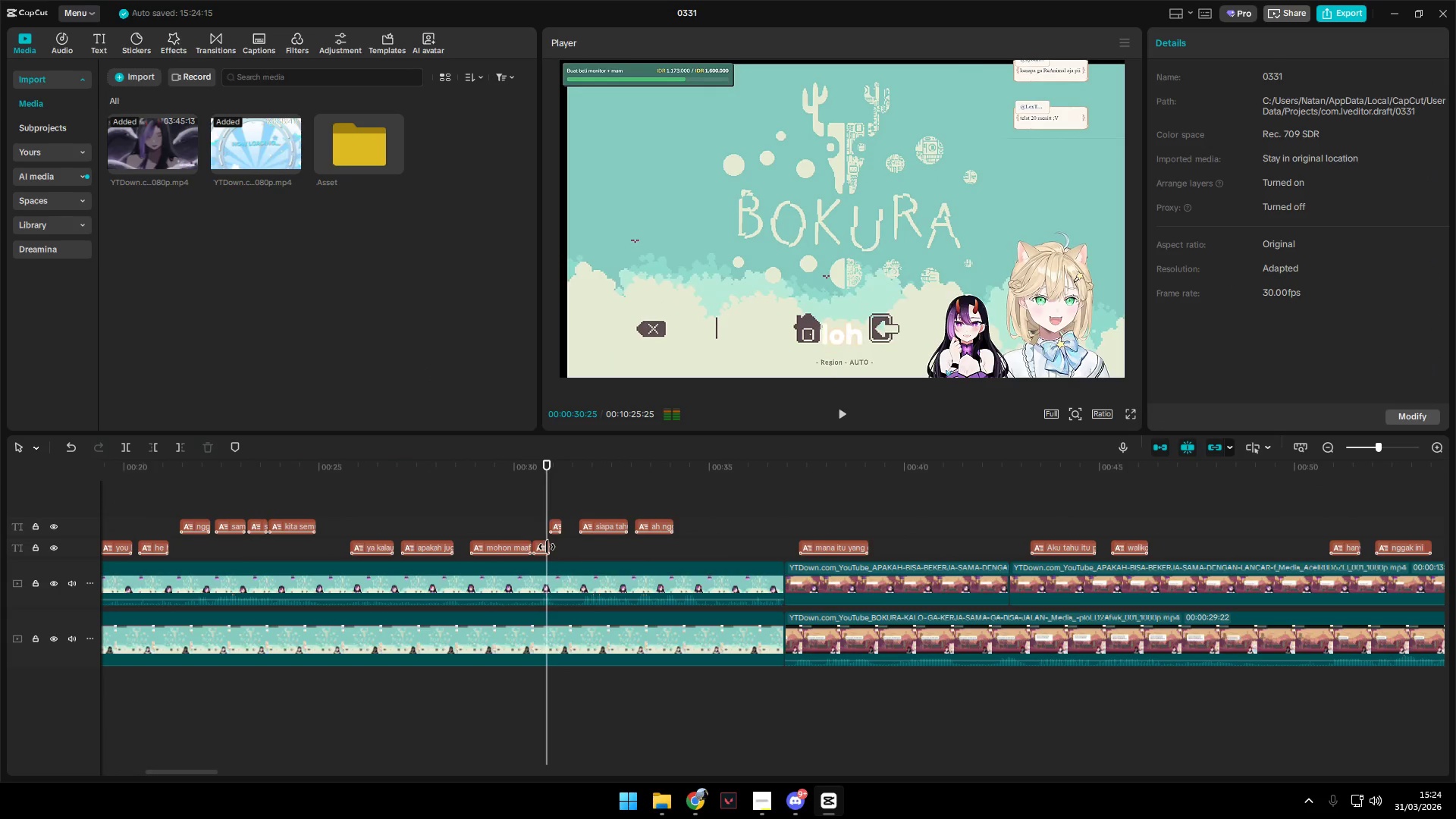 
key(Space)
 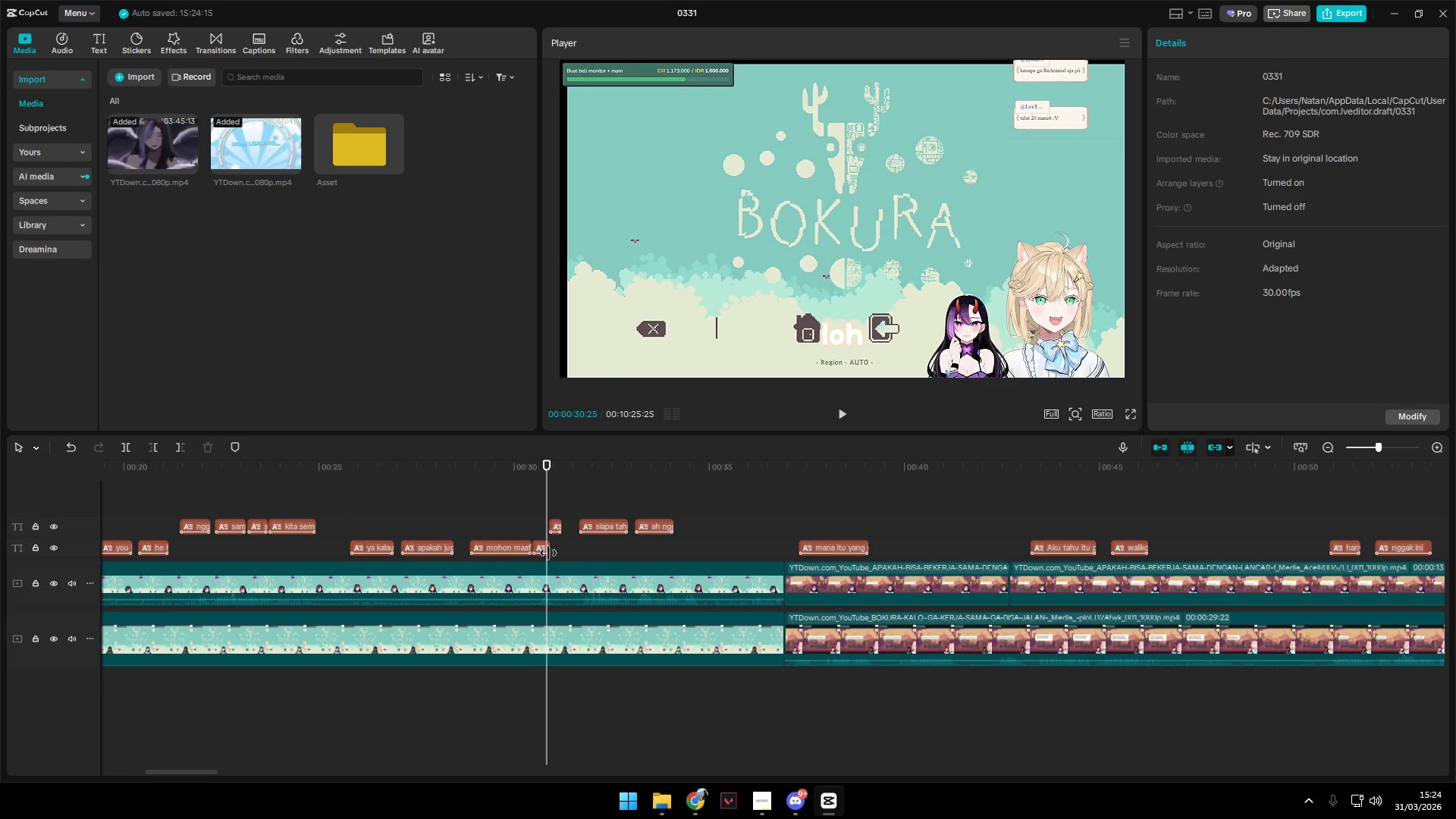 
hold_key(key=ControlLeft, duration=1.45)
 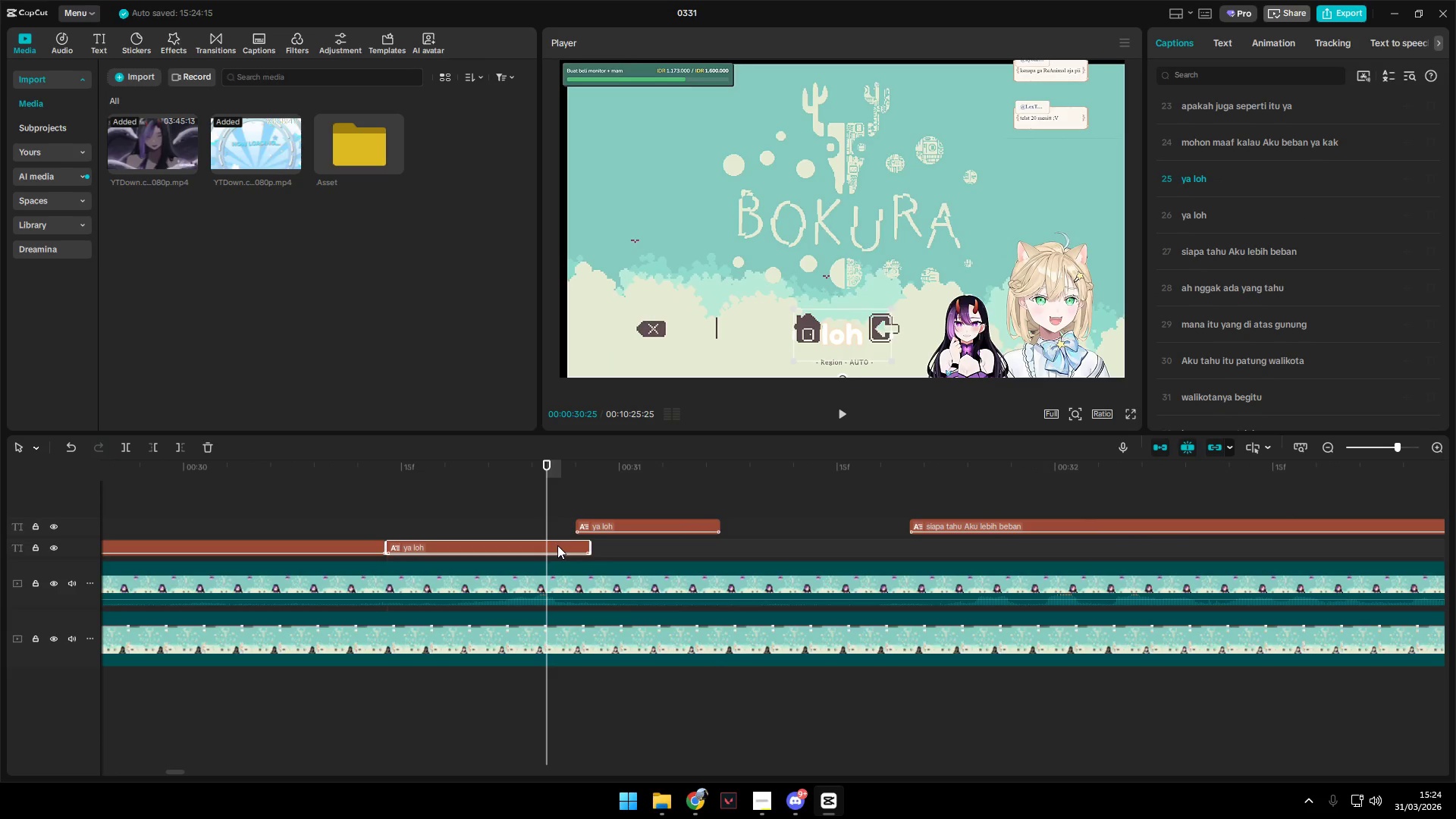 
left_click([557, 545])
 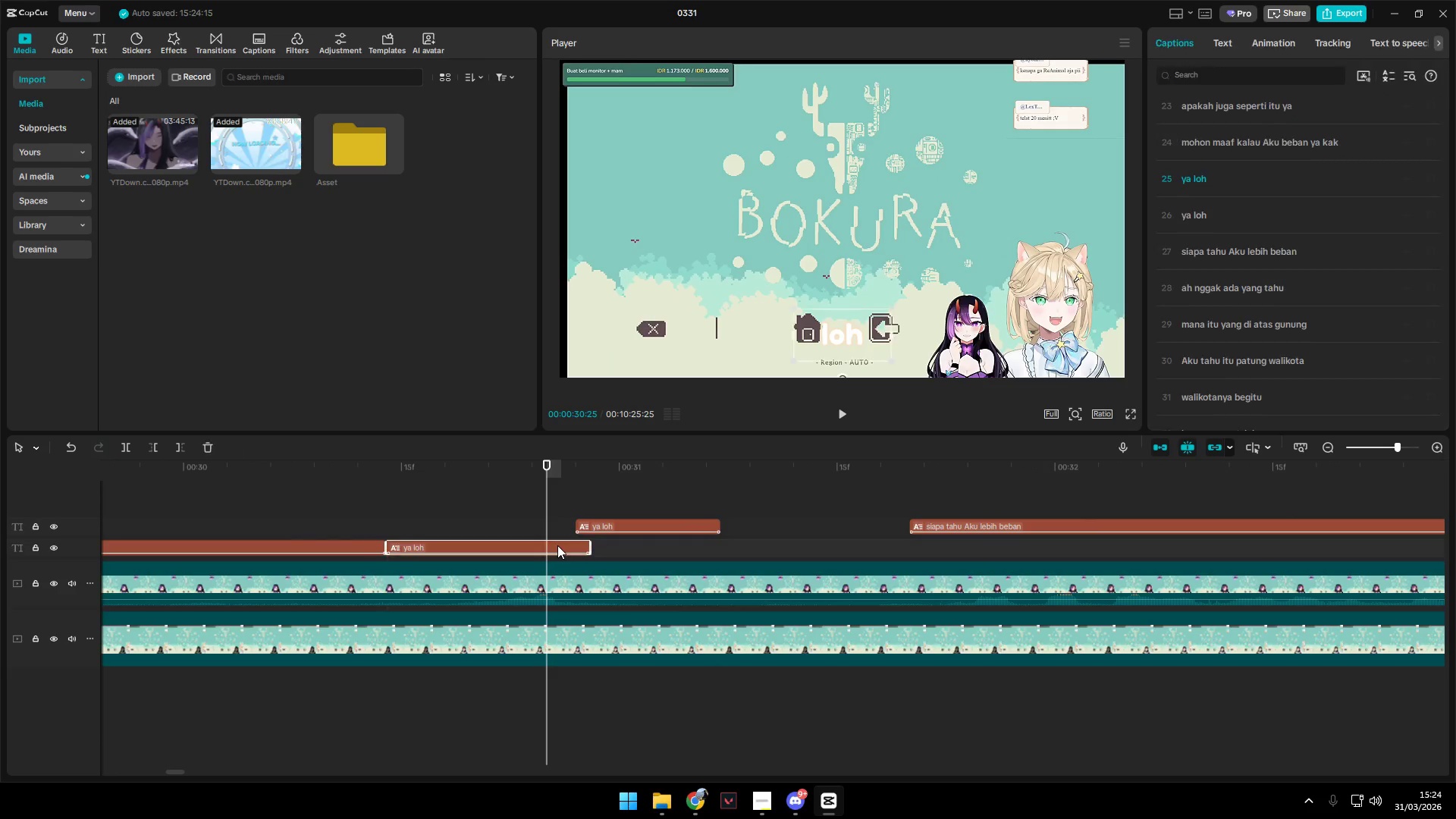 
scroll: coordinate [554, 544], scroll_direction: up, amount: 28.0
 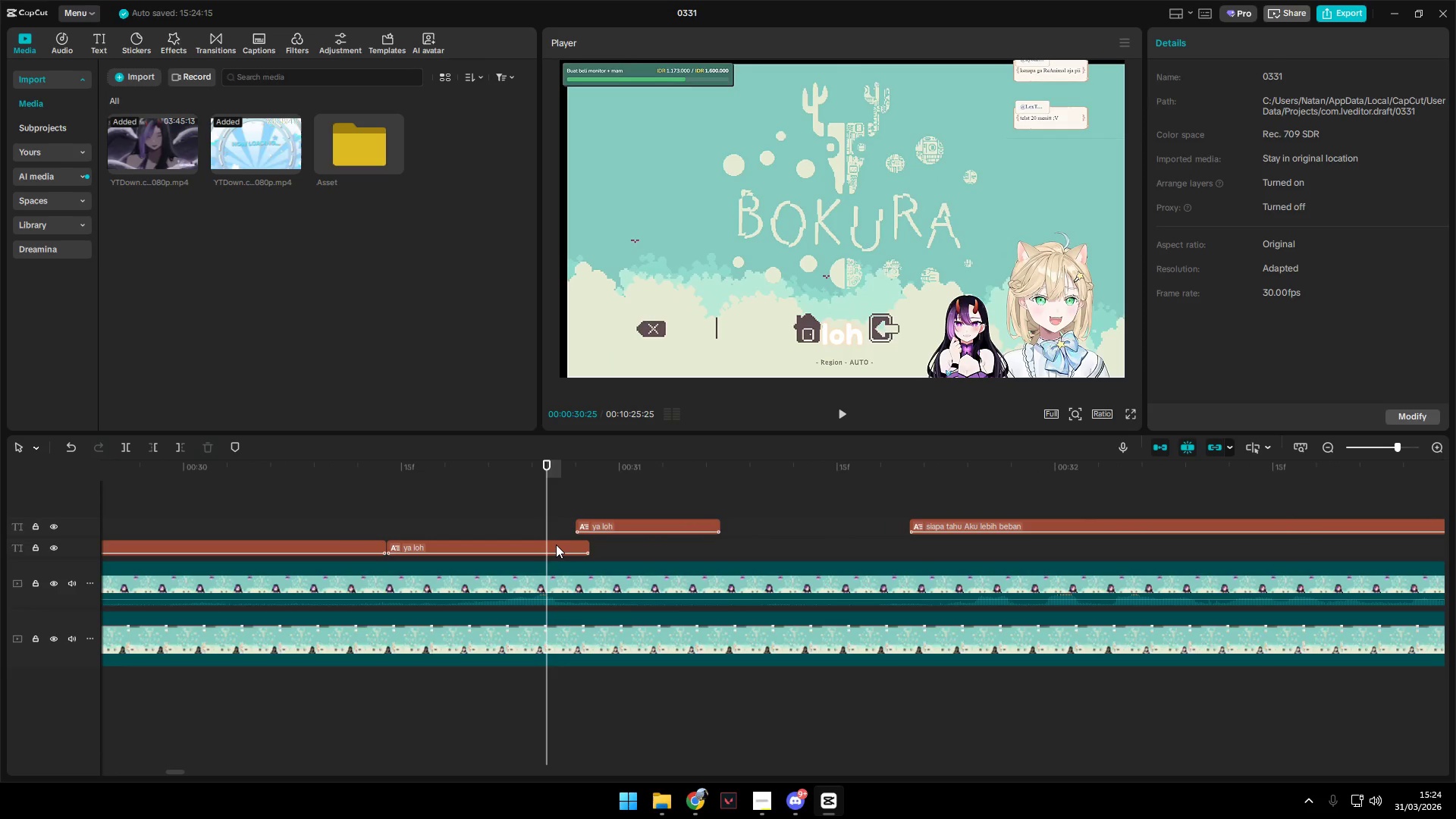 
key(W)
 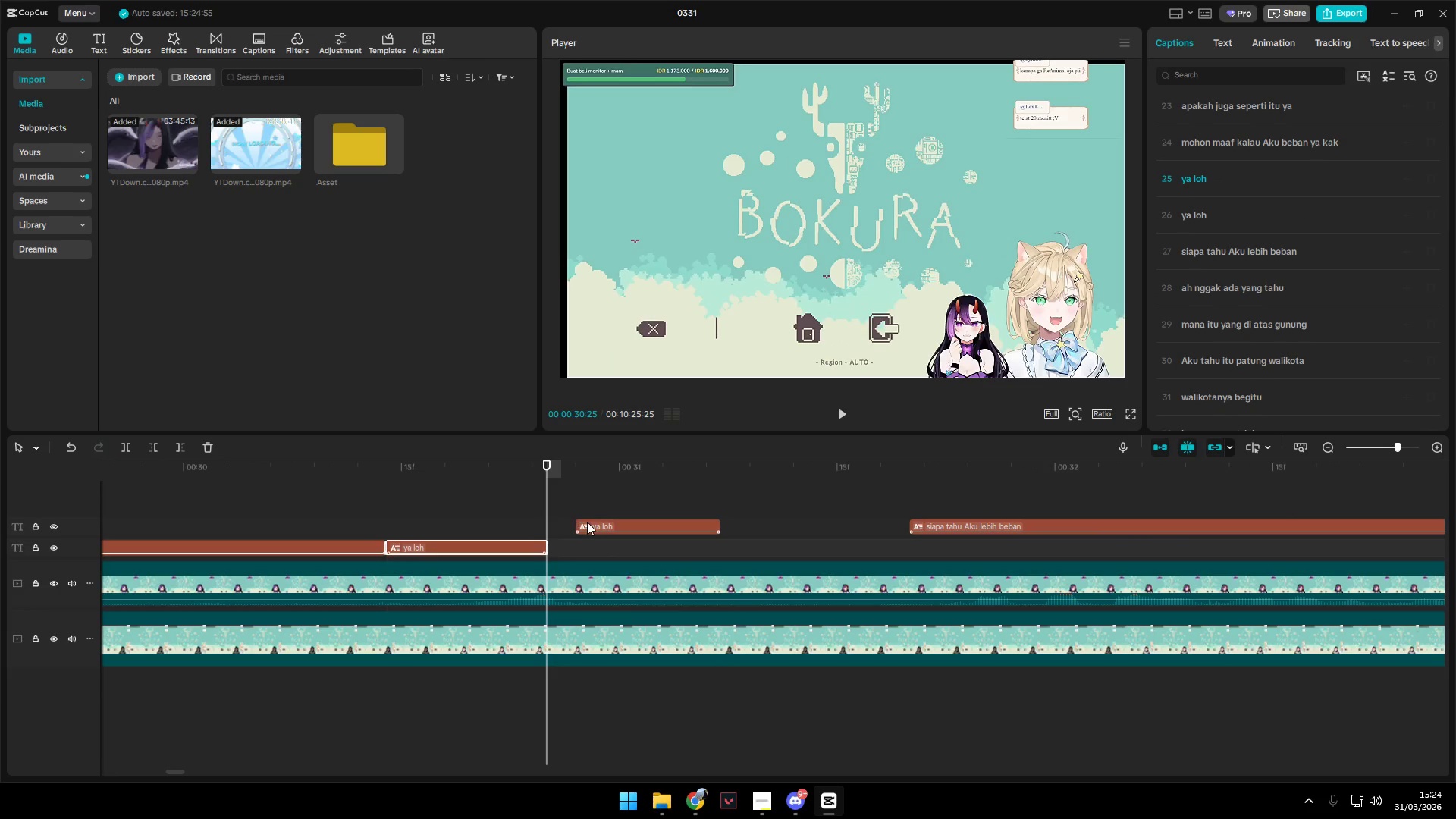 
key(Space)
 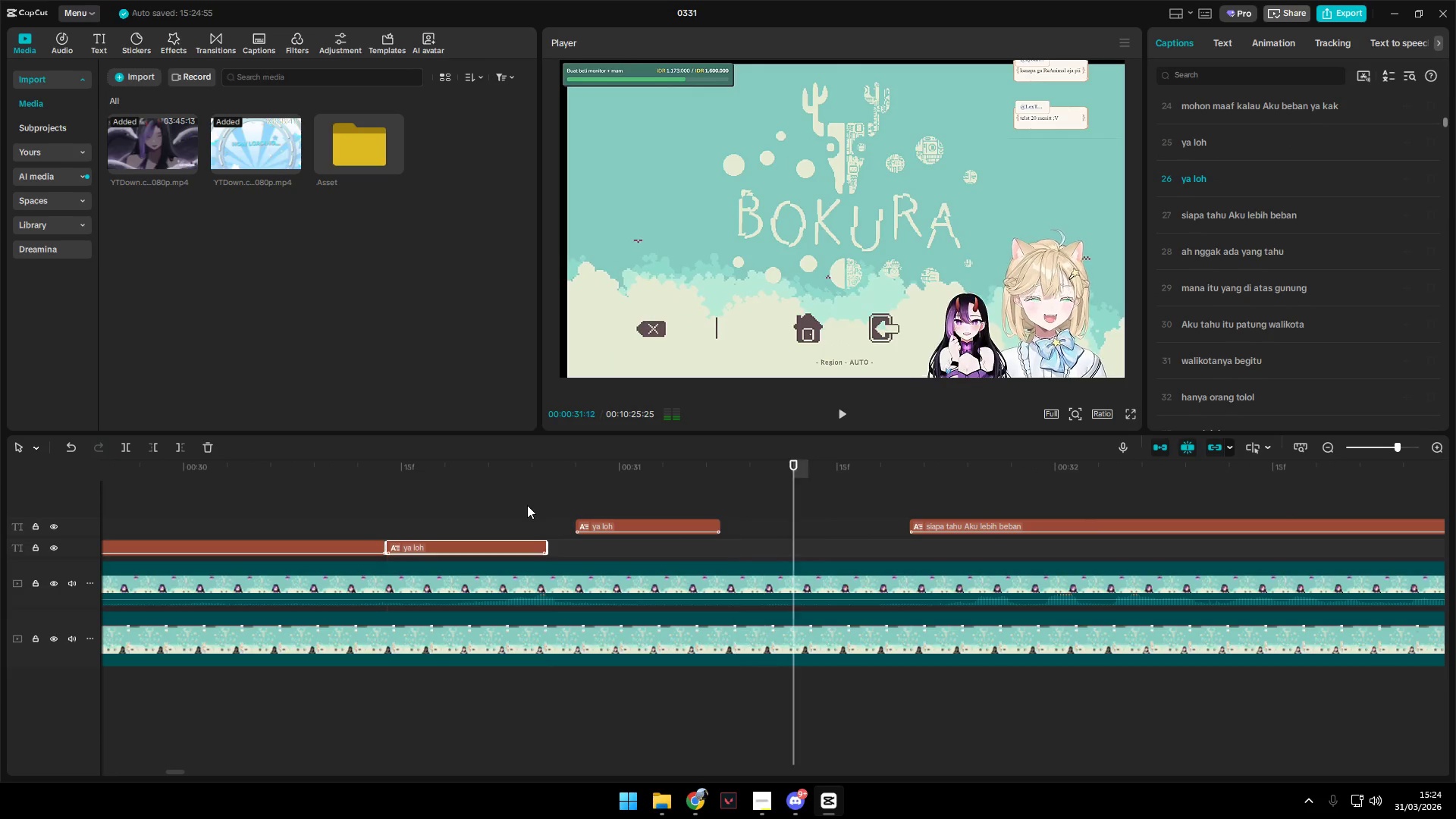 
hold_key(key=ControlLeft, duration=0.69)
 